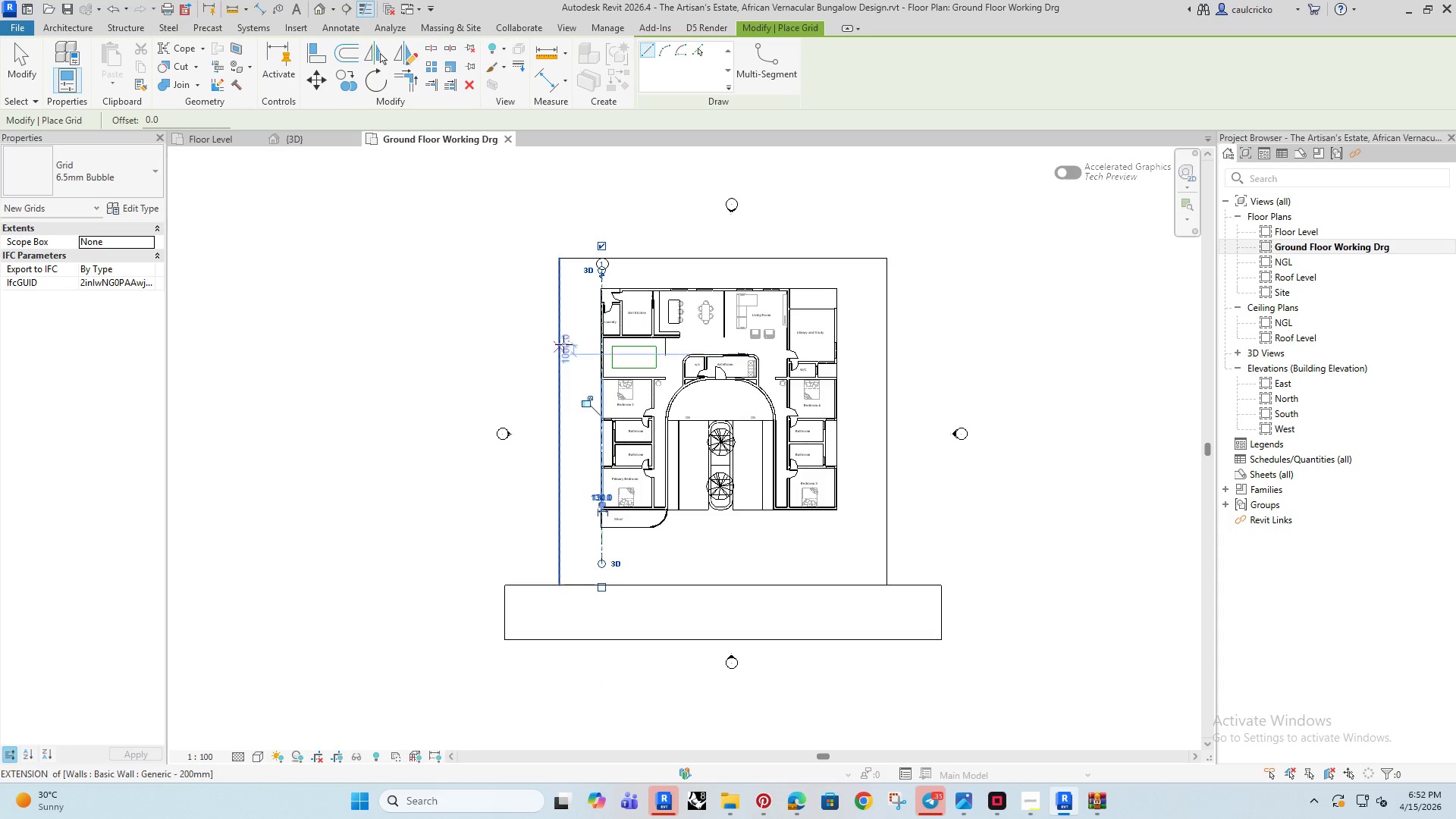 
key(Escape)
 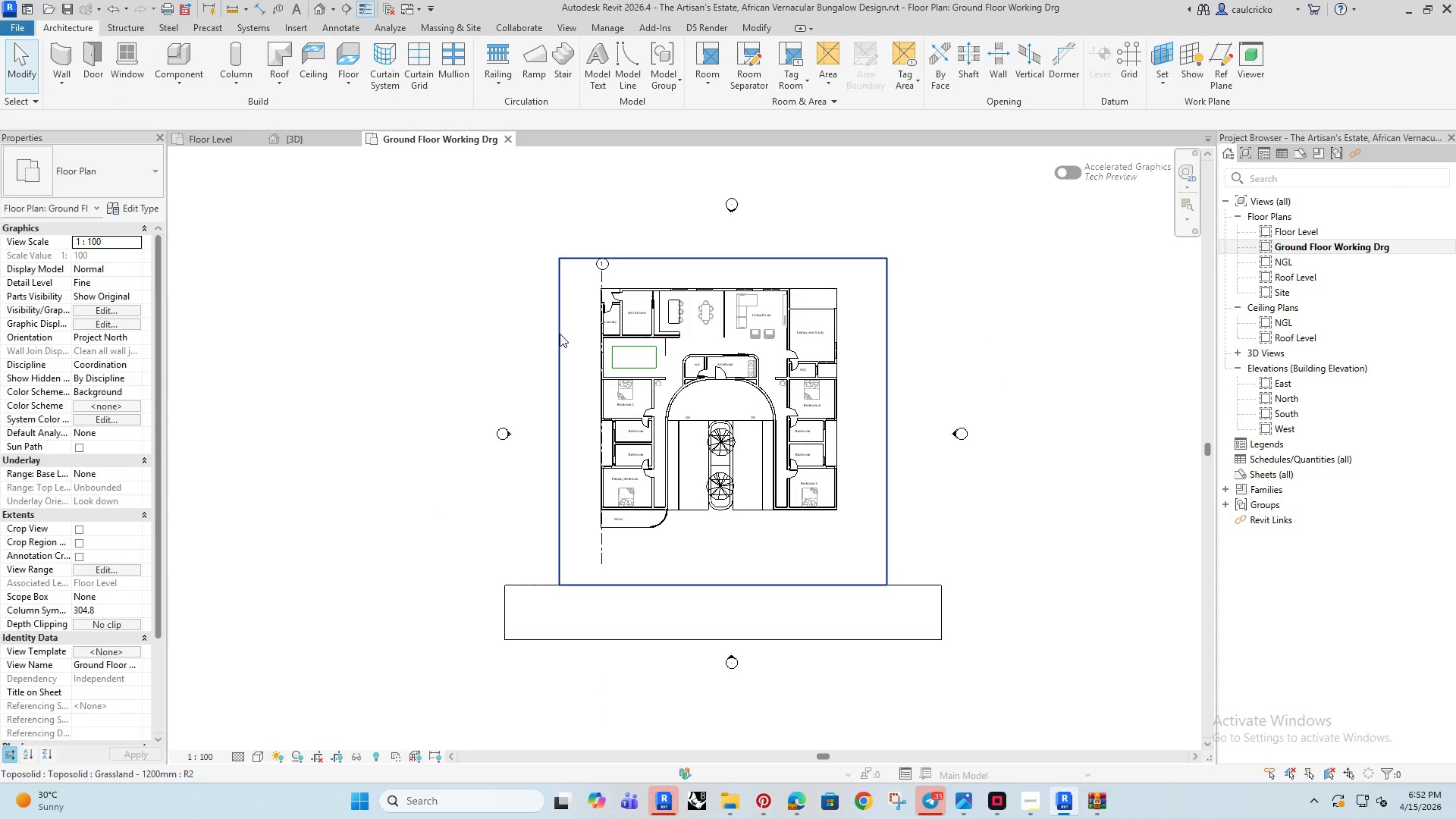 
left_click([560, 334])
 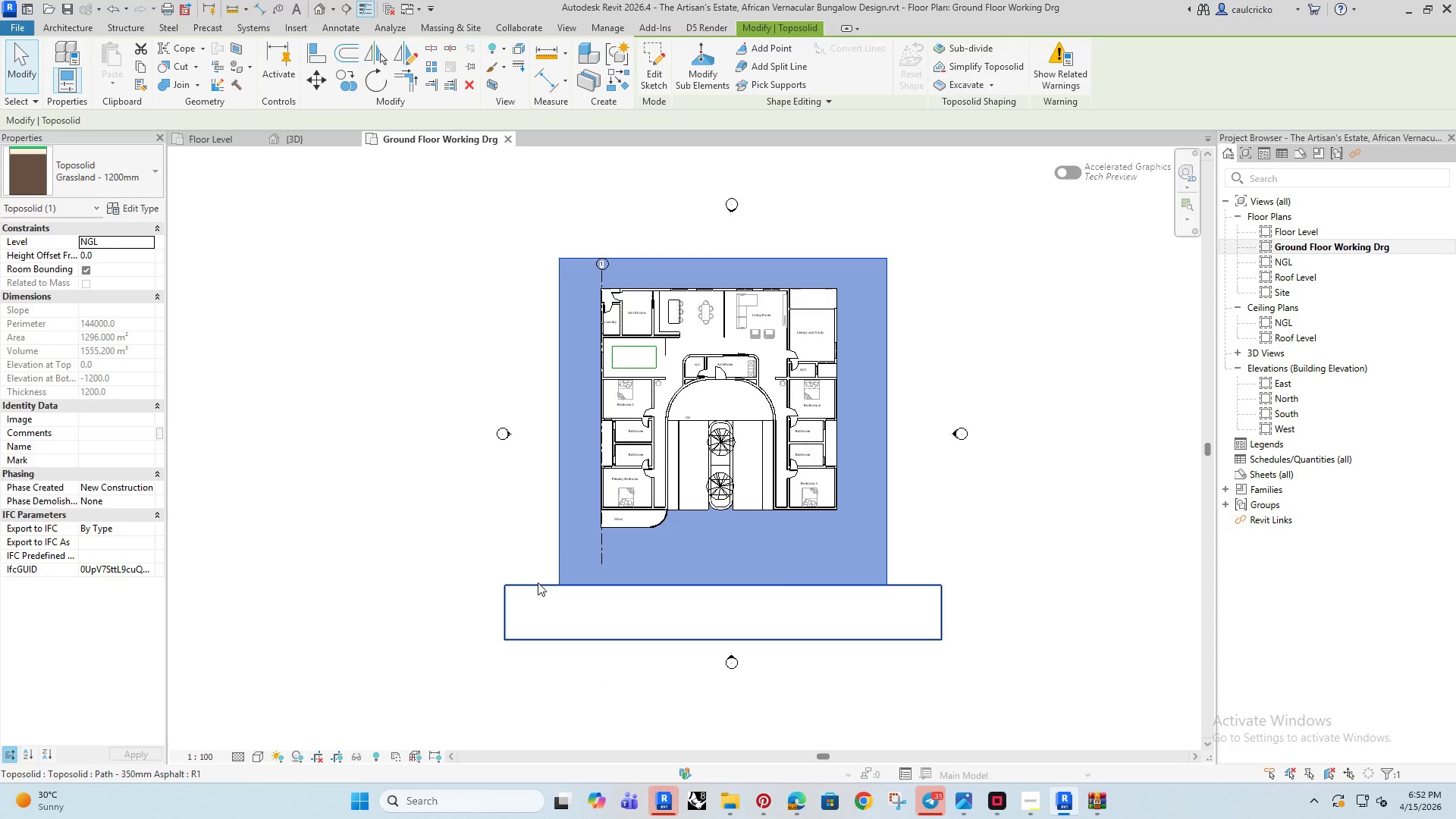 
left_click([537, 582])
 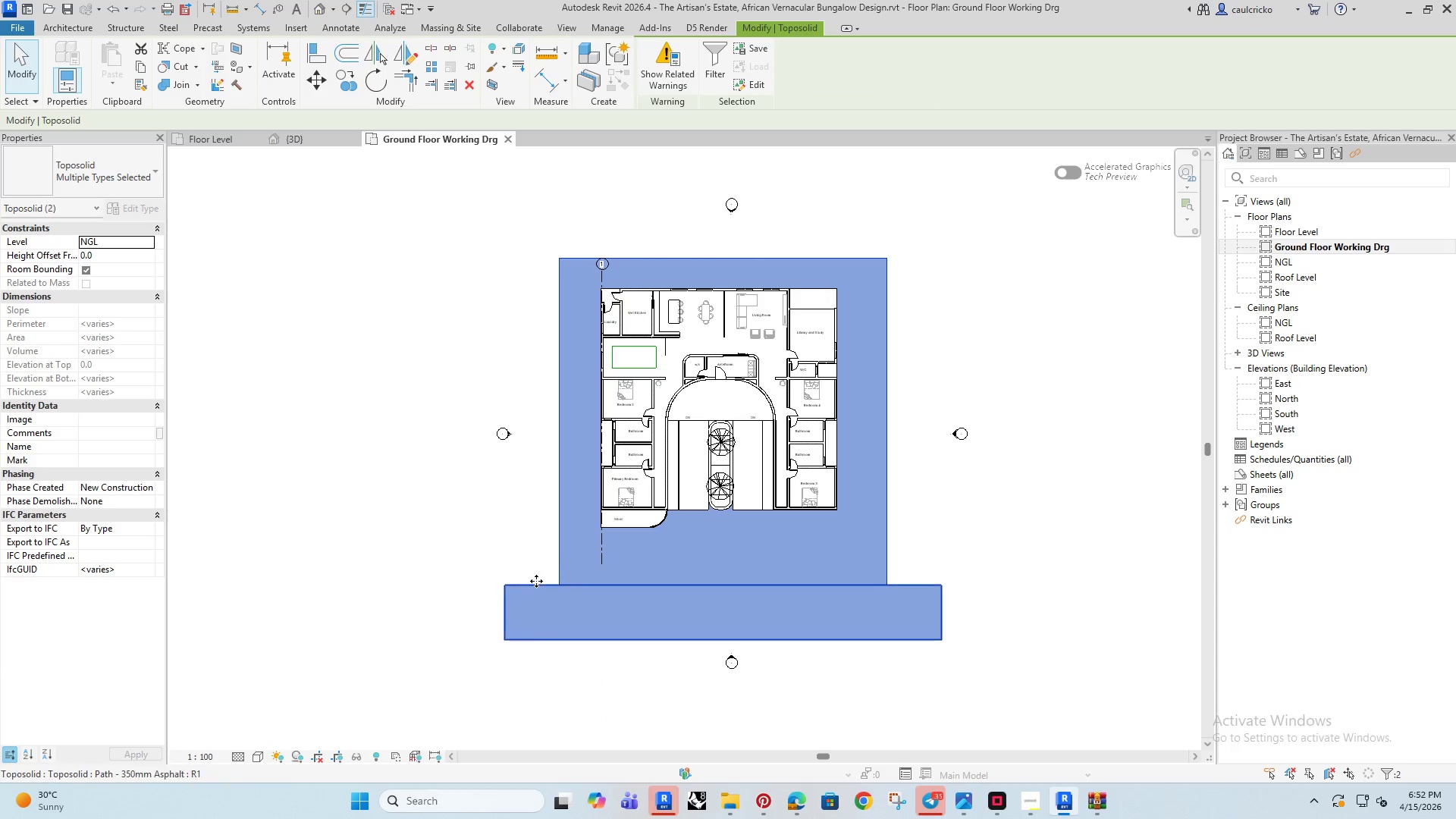 
right_click([536, 581])
 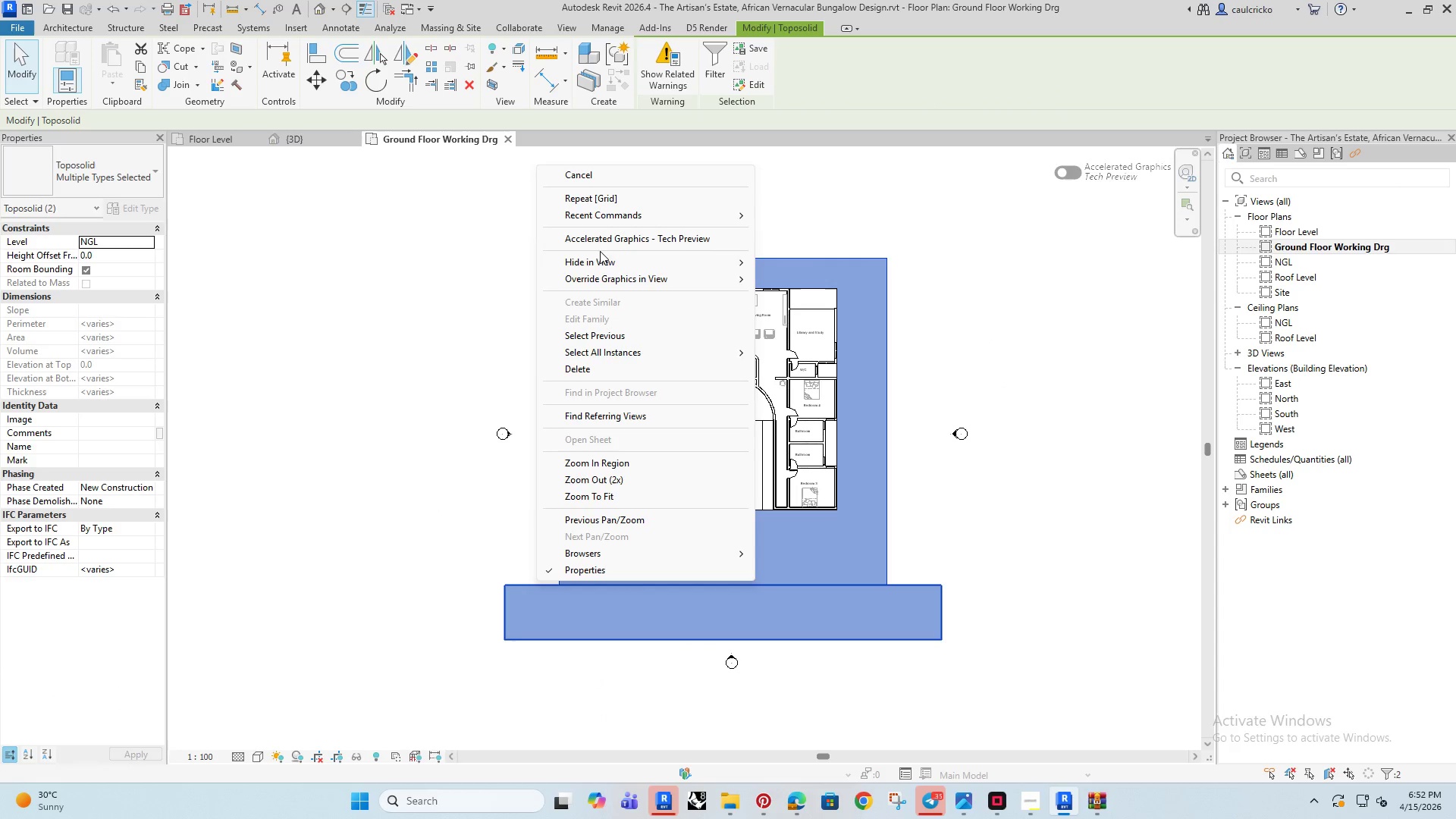 
left_click([600, 251])
 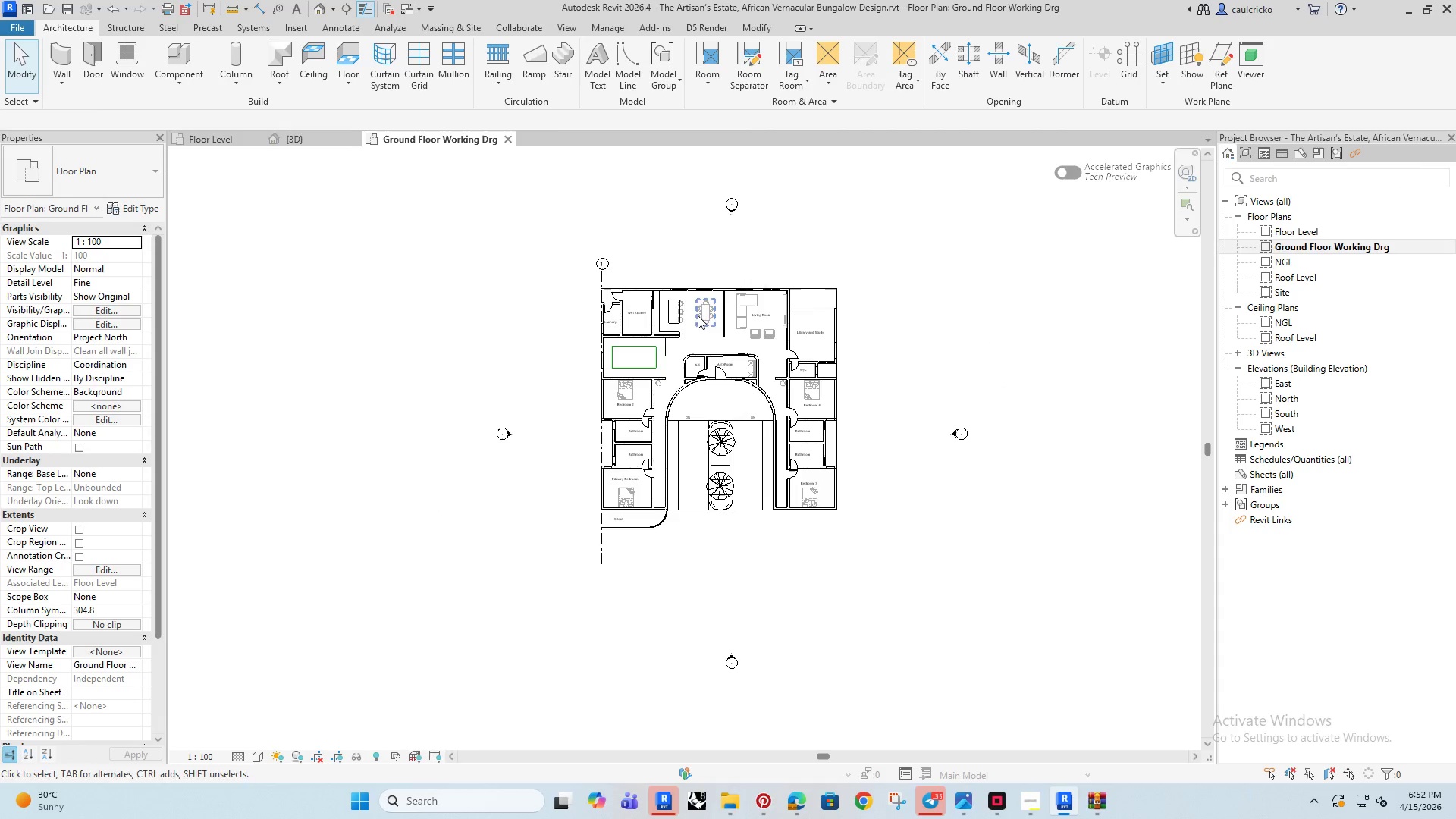 
left_click([612, 248])
 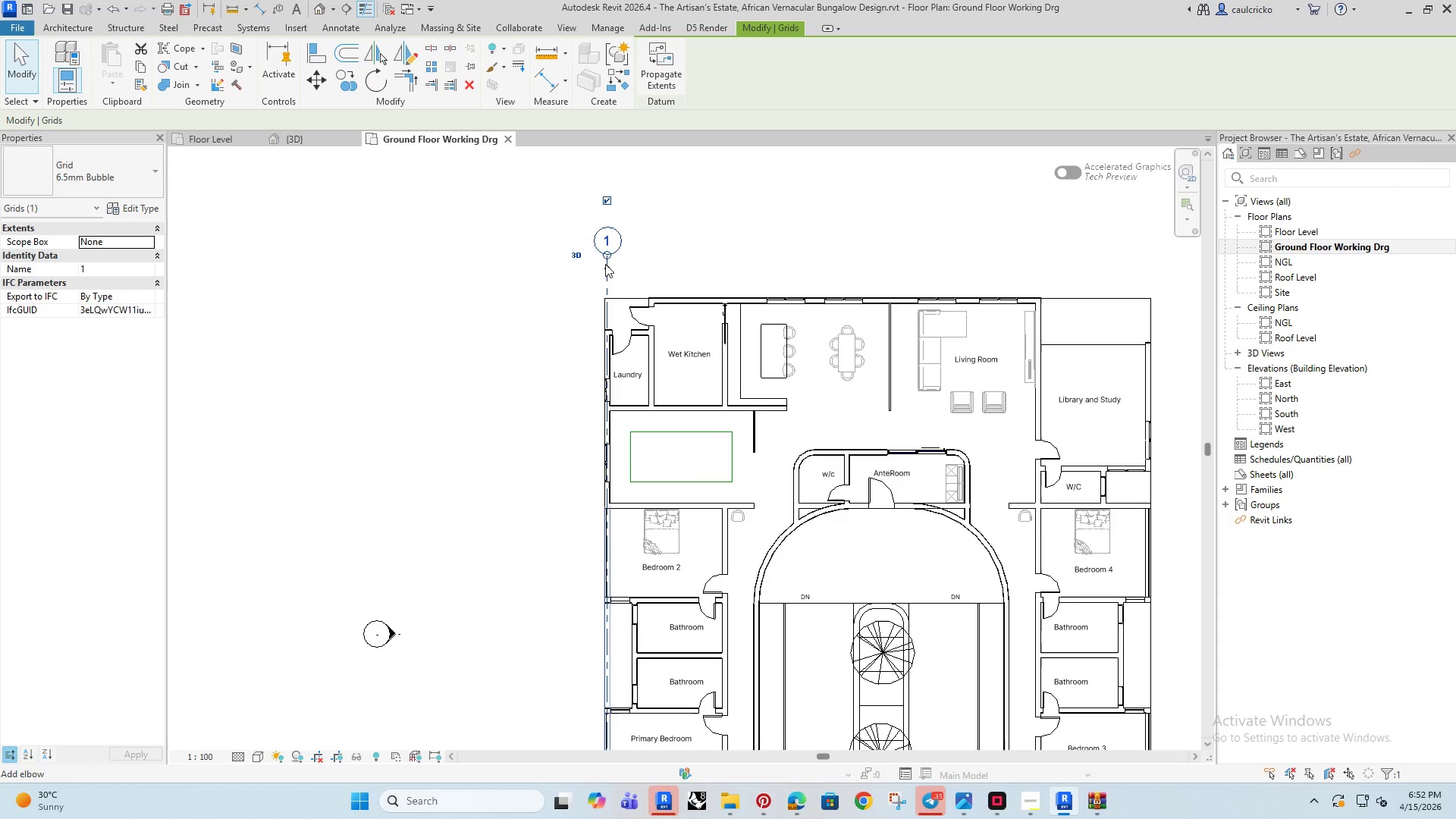 
scroll: coordinate [601, 293], scroll_direction: up, amount: 4.0
 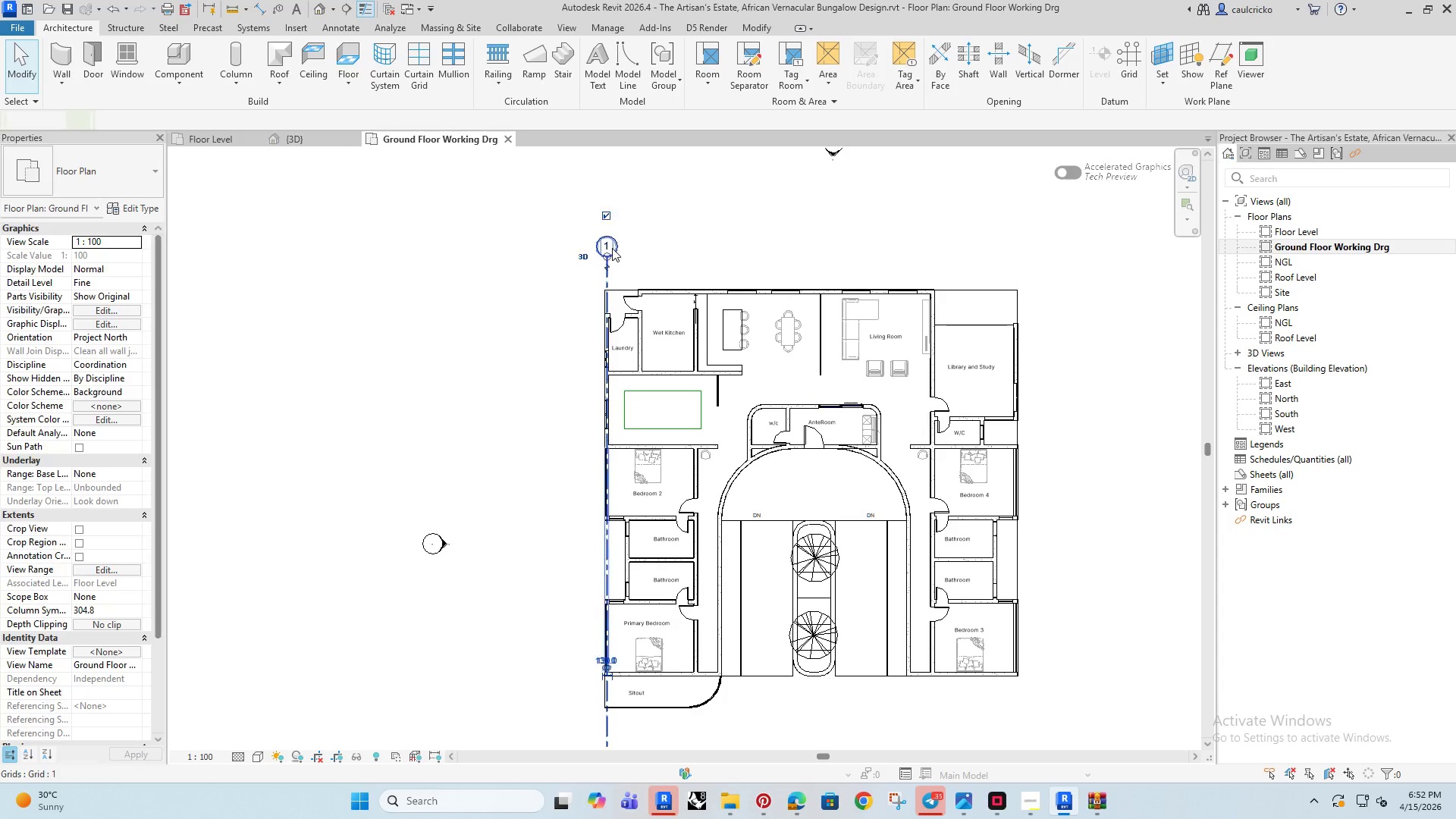 
left_click_drag(start_coordinate=[607, 255], to_coordinate=[610, 220])
 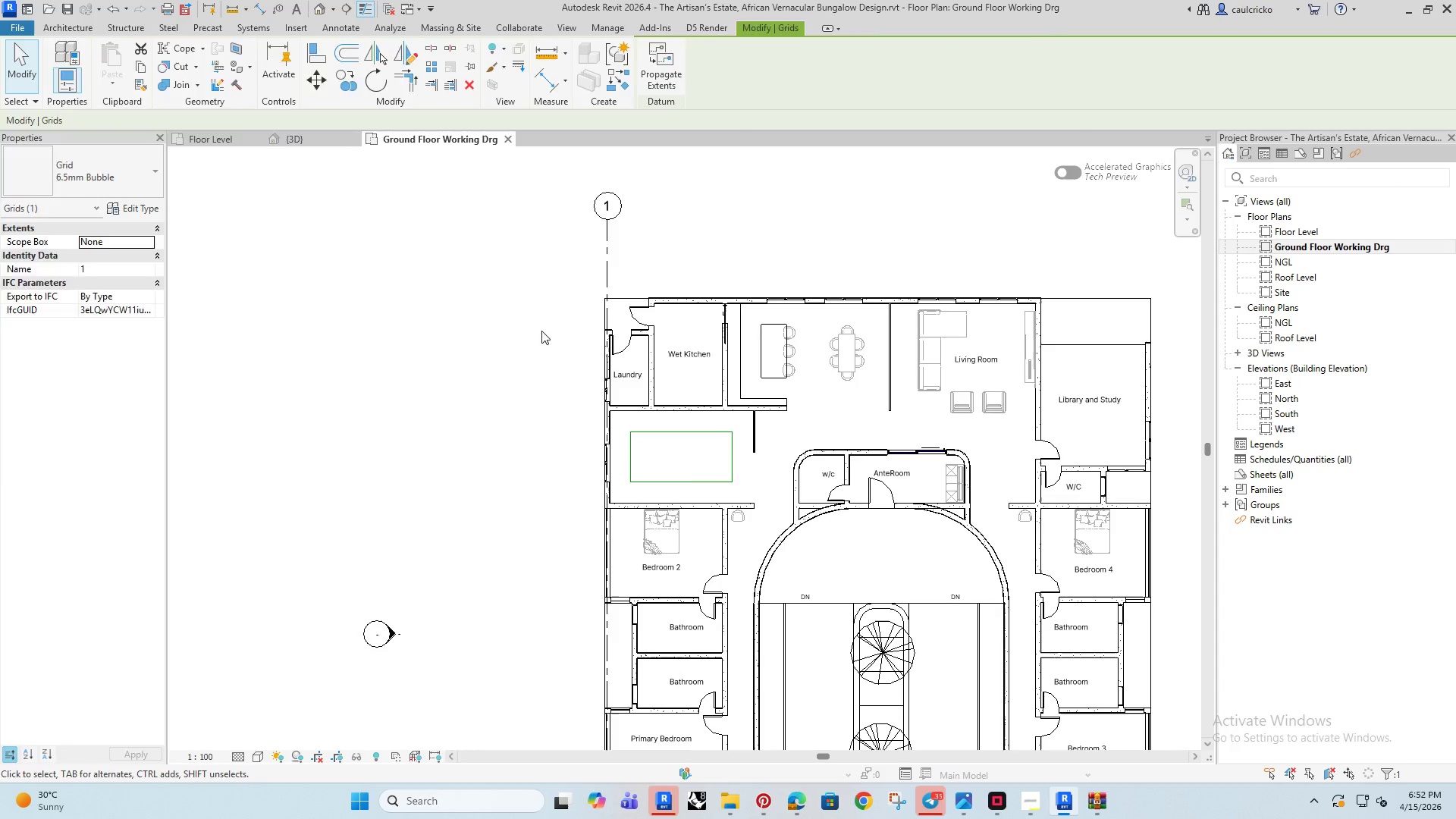 
scroll: coordinate [605, 264], scroll_direction: up, amount: 2.0
 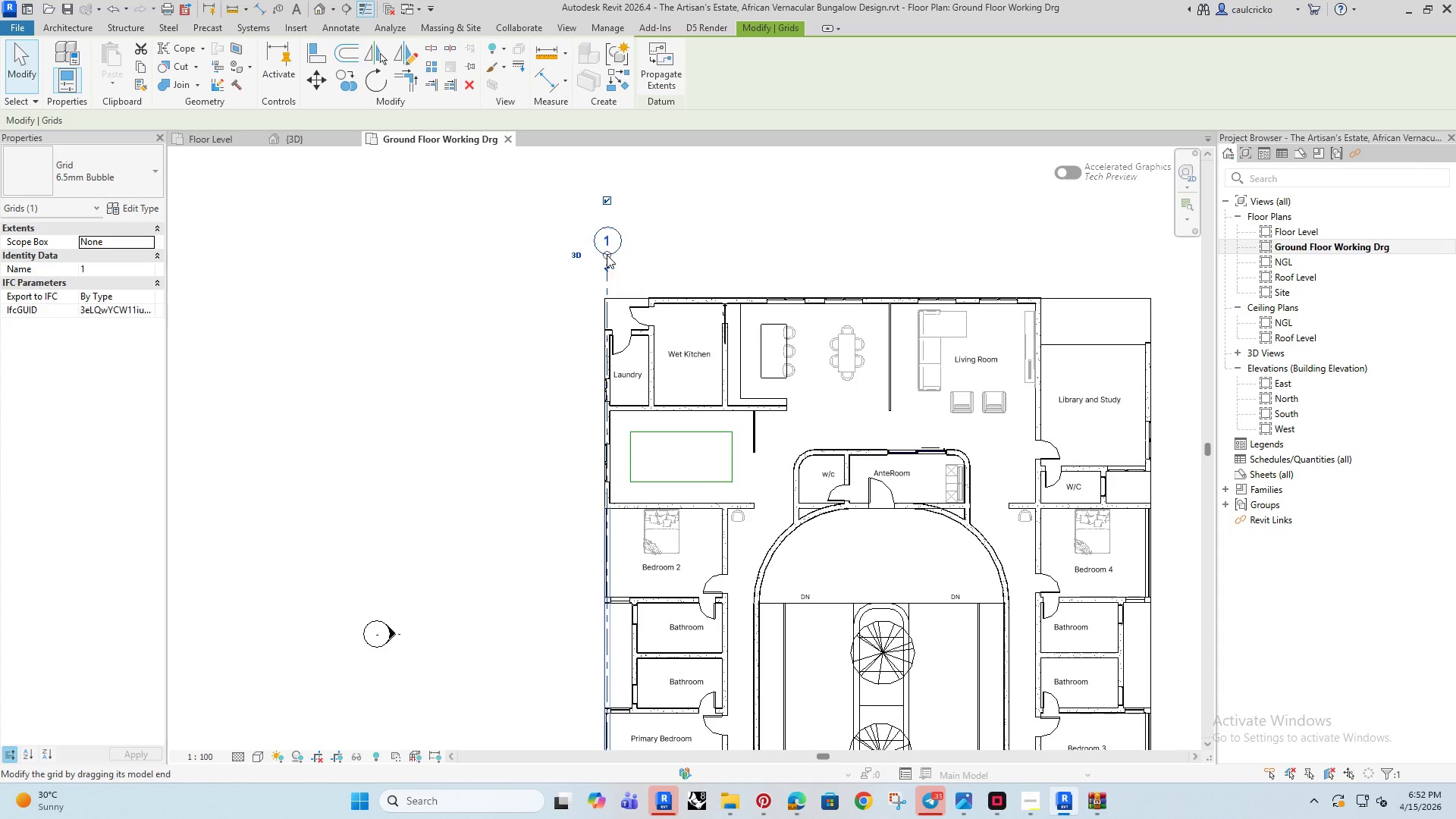 
left_click_drag(start_coordinate=[541, 331], to_coordinate=[533, 442])
 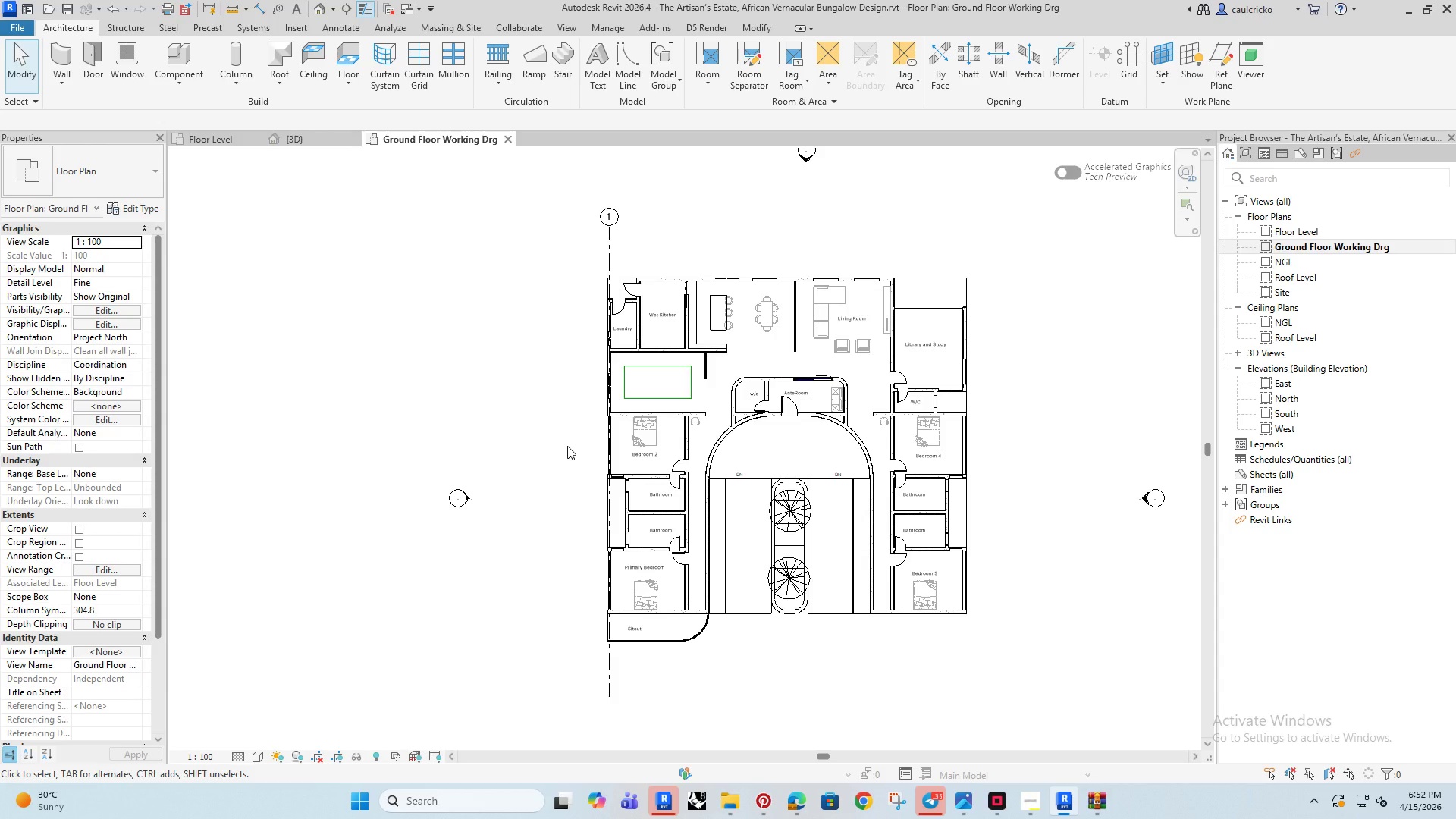 
scroll: coordinate [585, 423], scroll_direction: down, amount: 3.0
 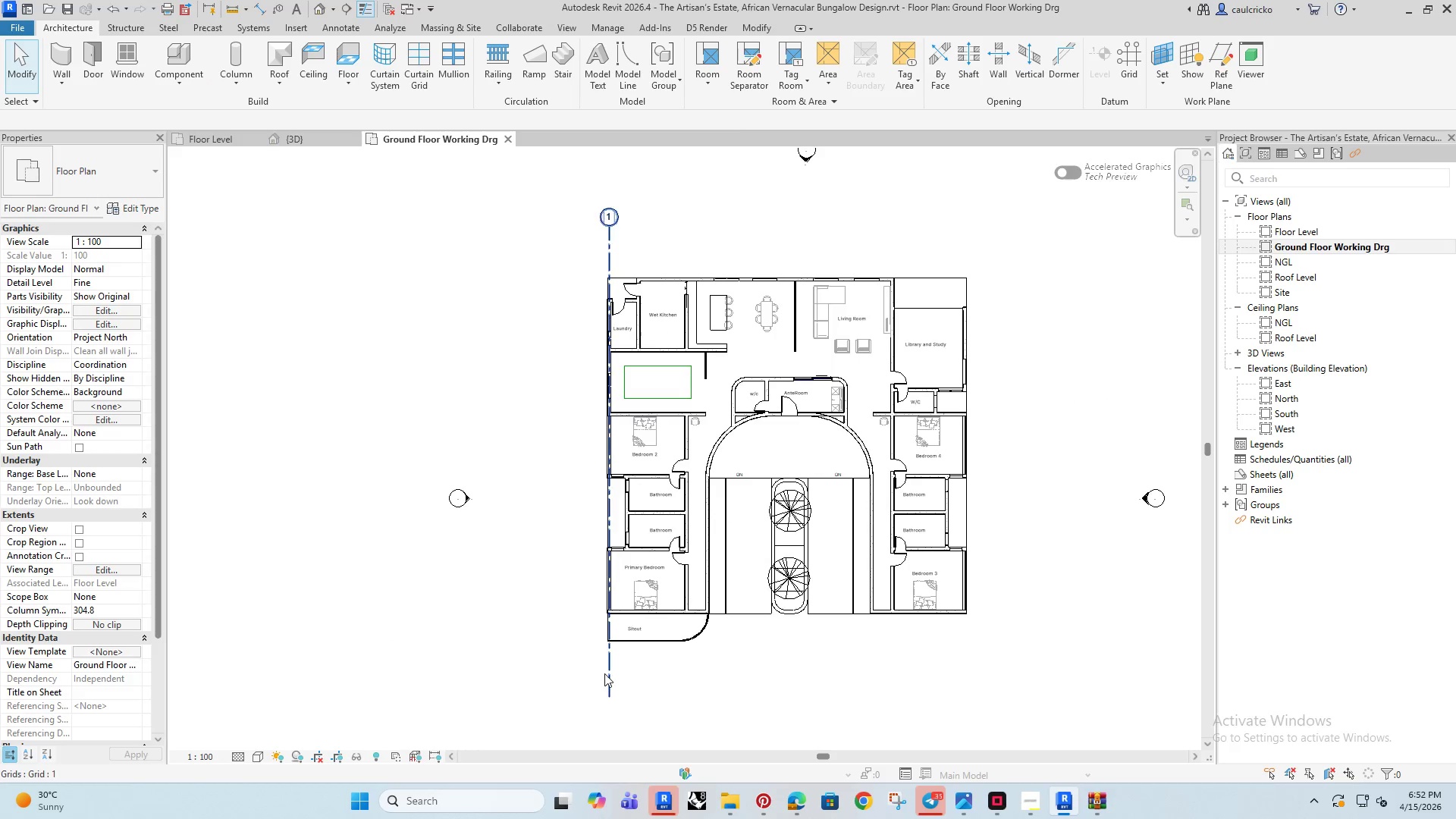 
left_click([533, 442])
 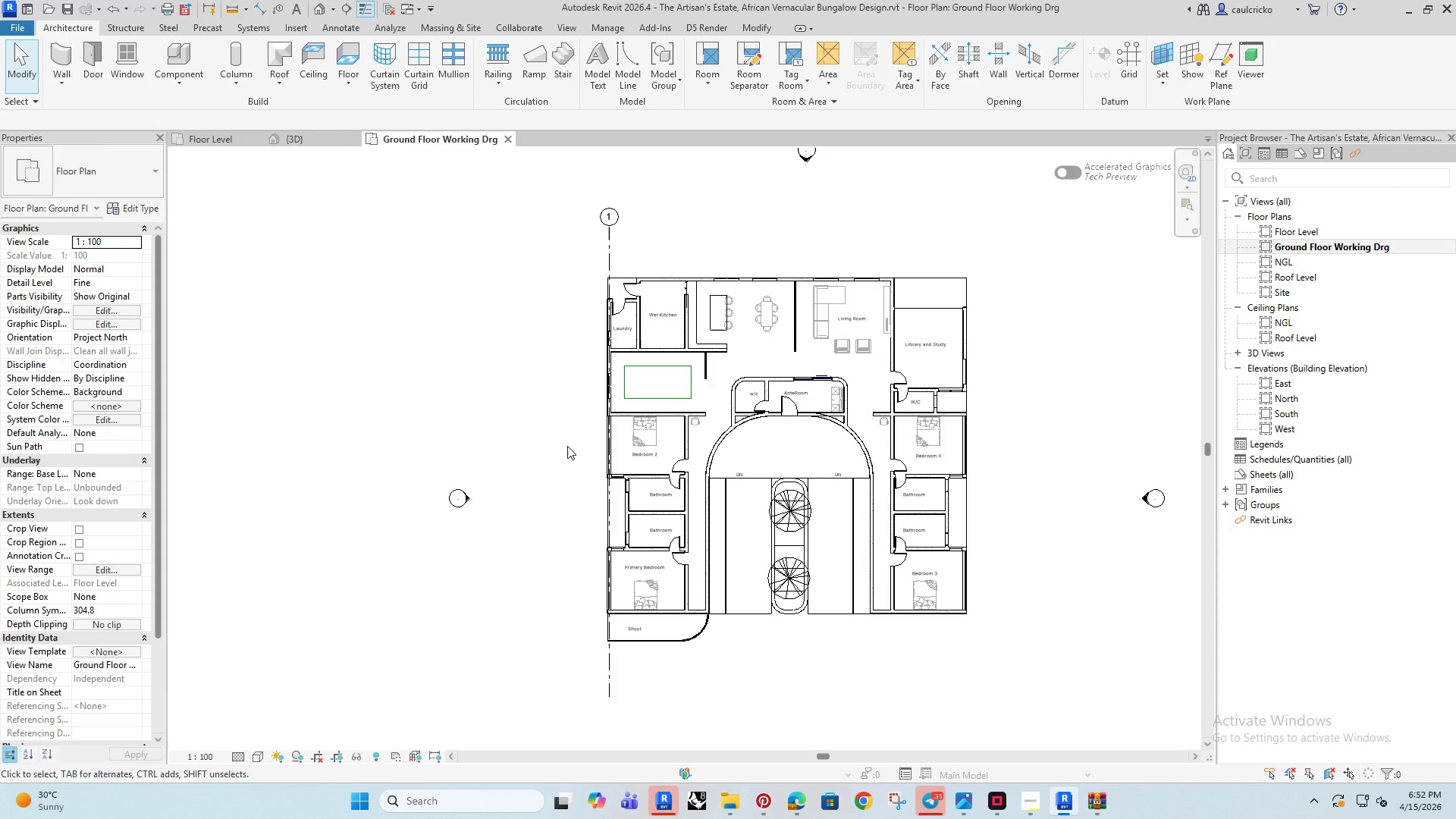 
type(ll)
 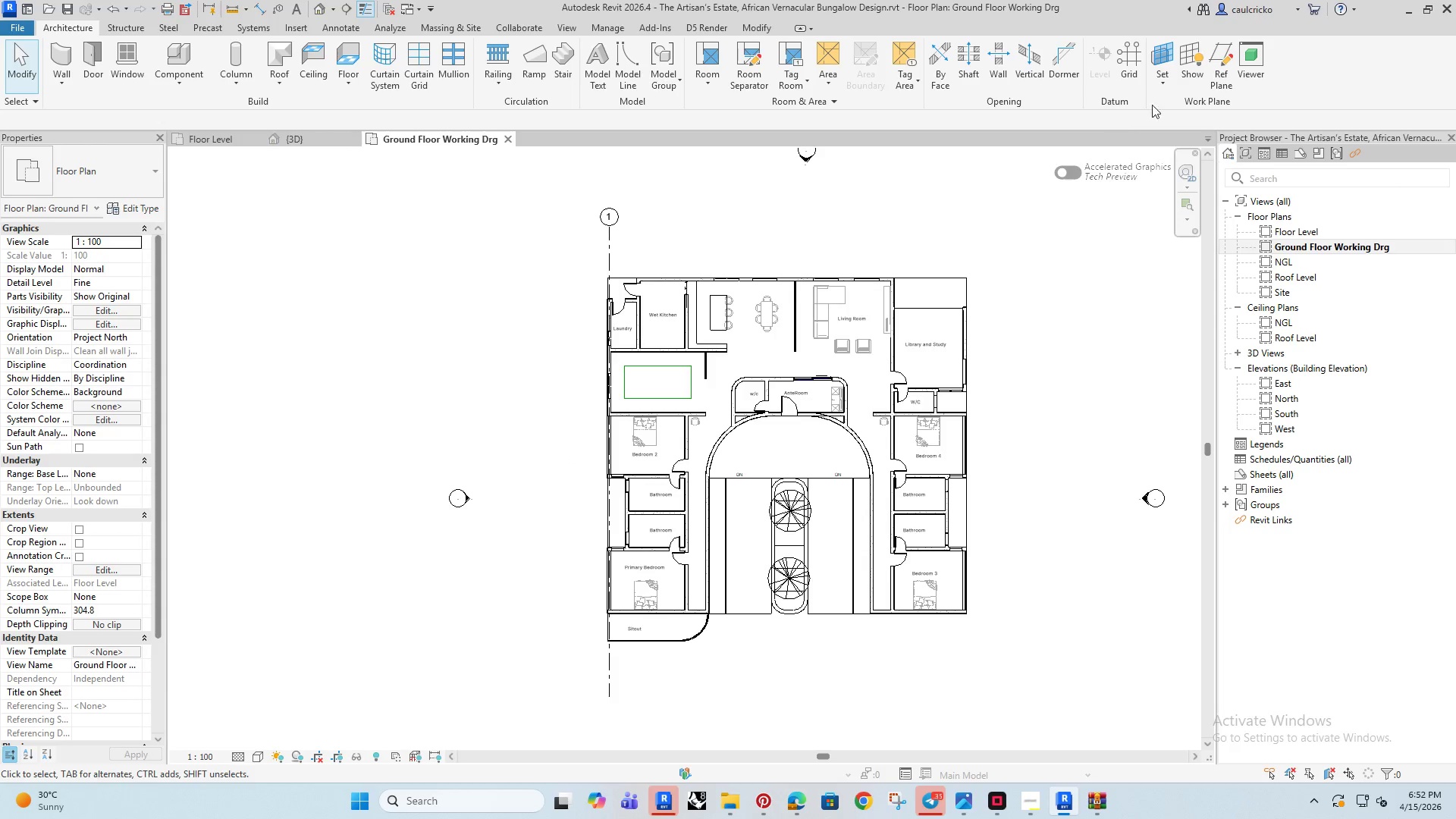 
left_click([1130, 61])
 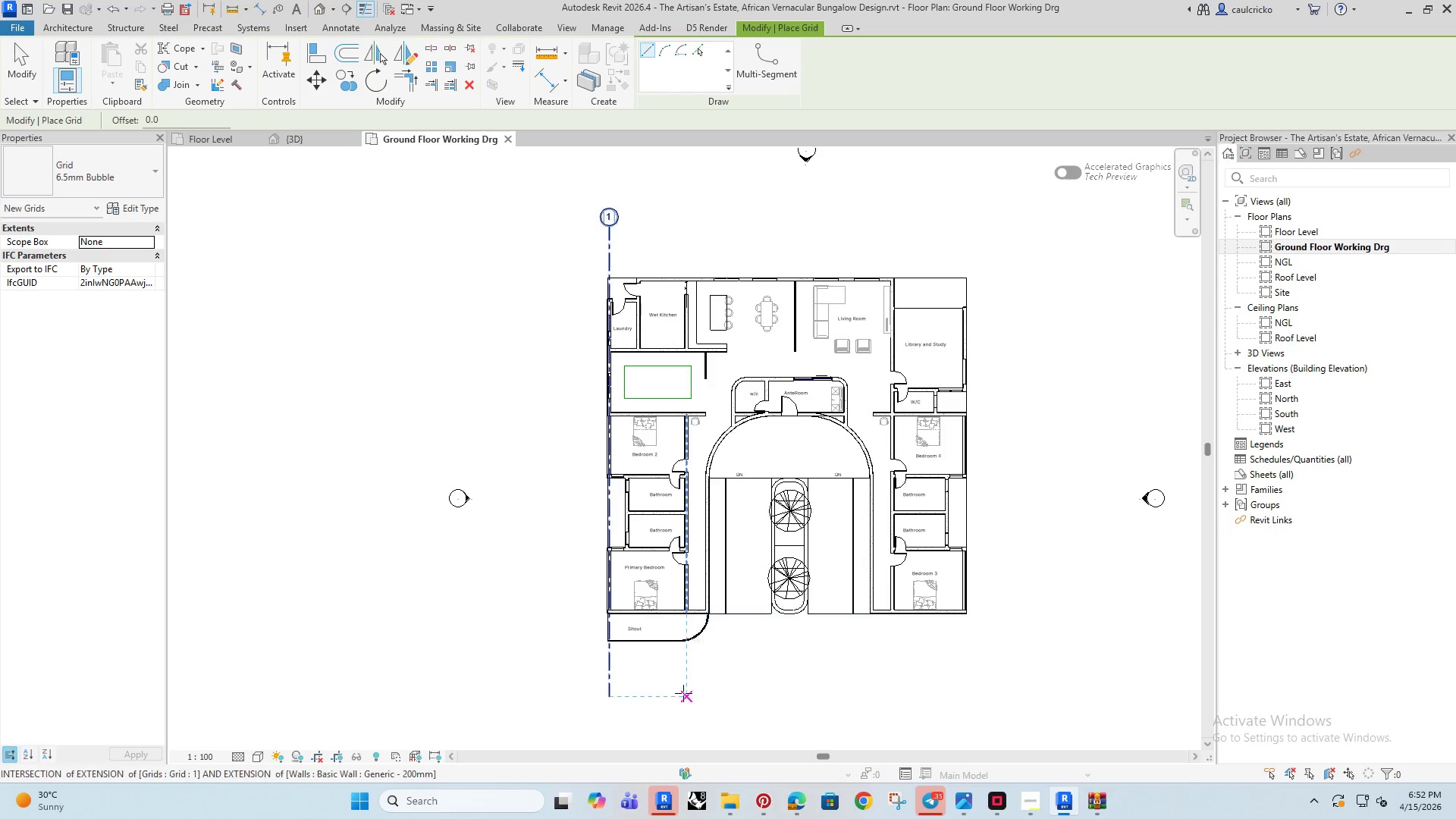 
left_click([686, 694])
 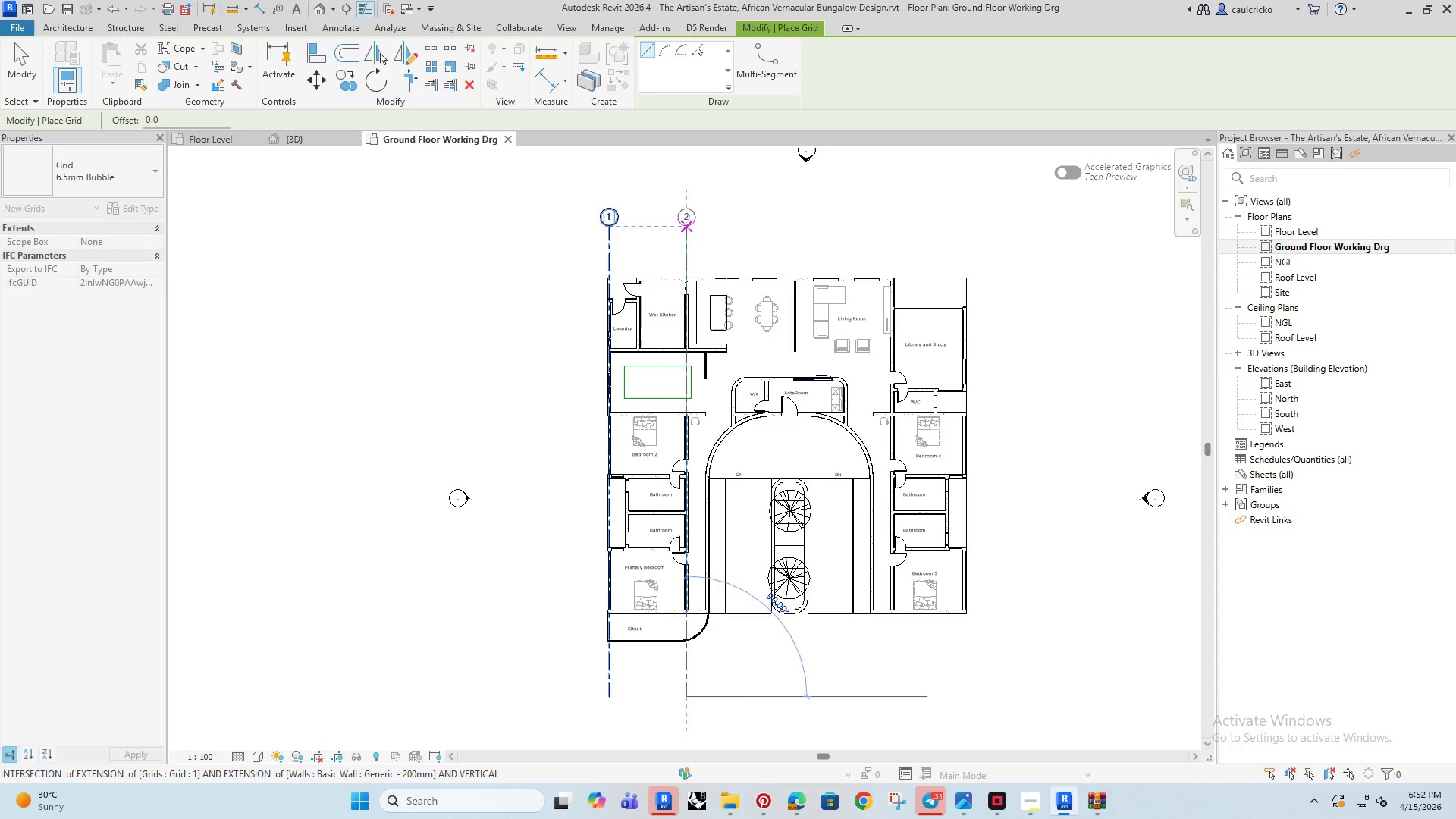 
left_click([689, 224])
 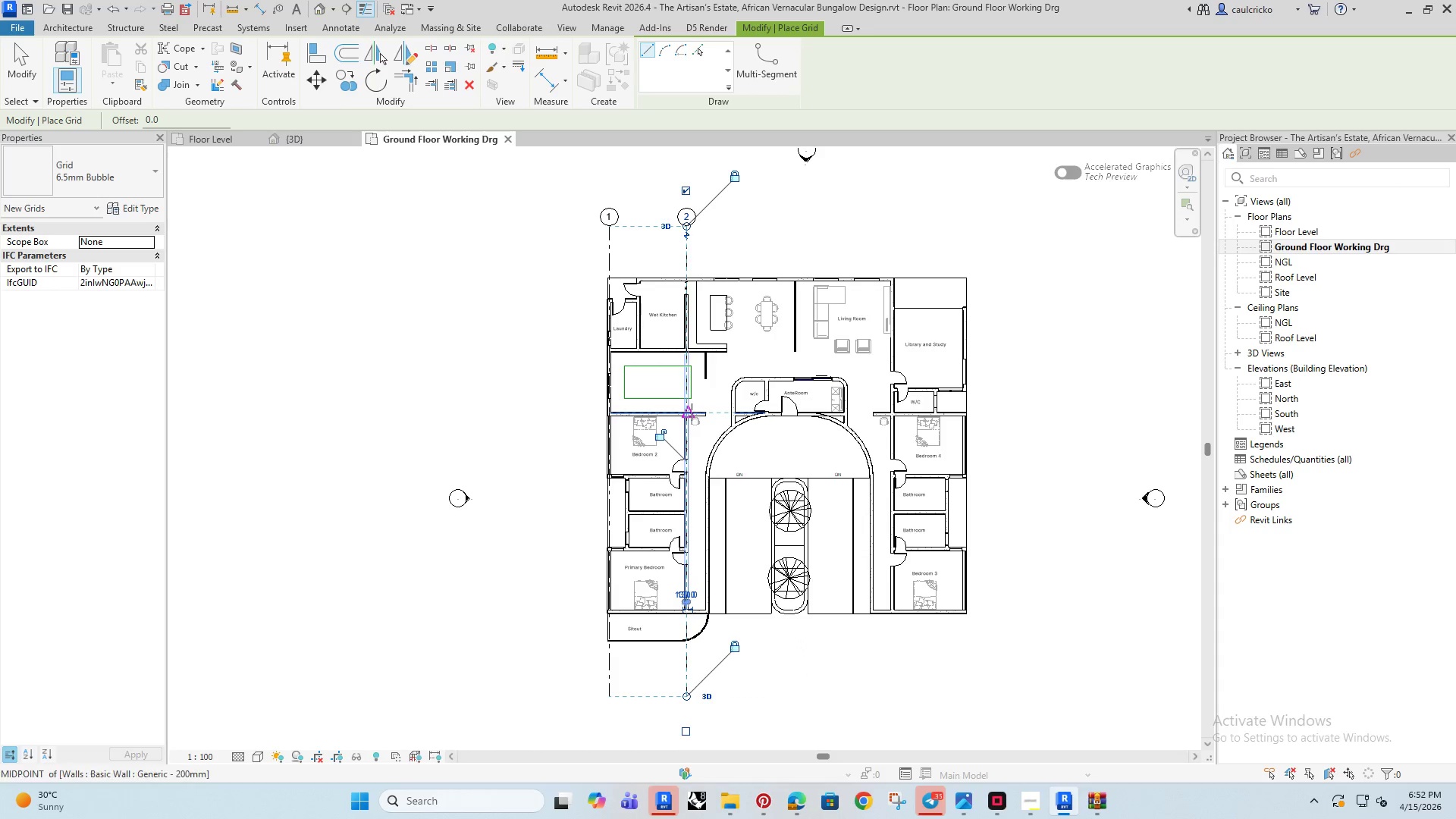 
key(Escape)
 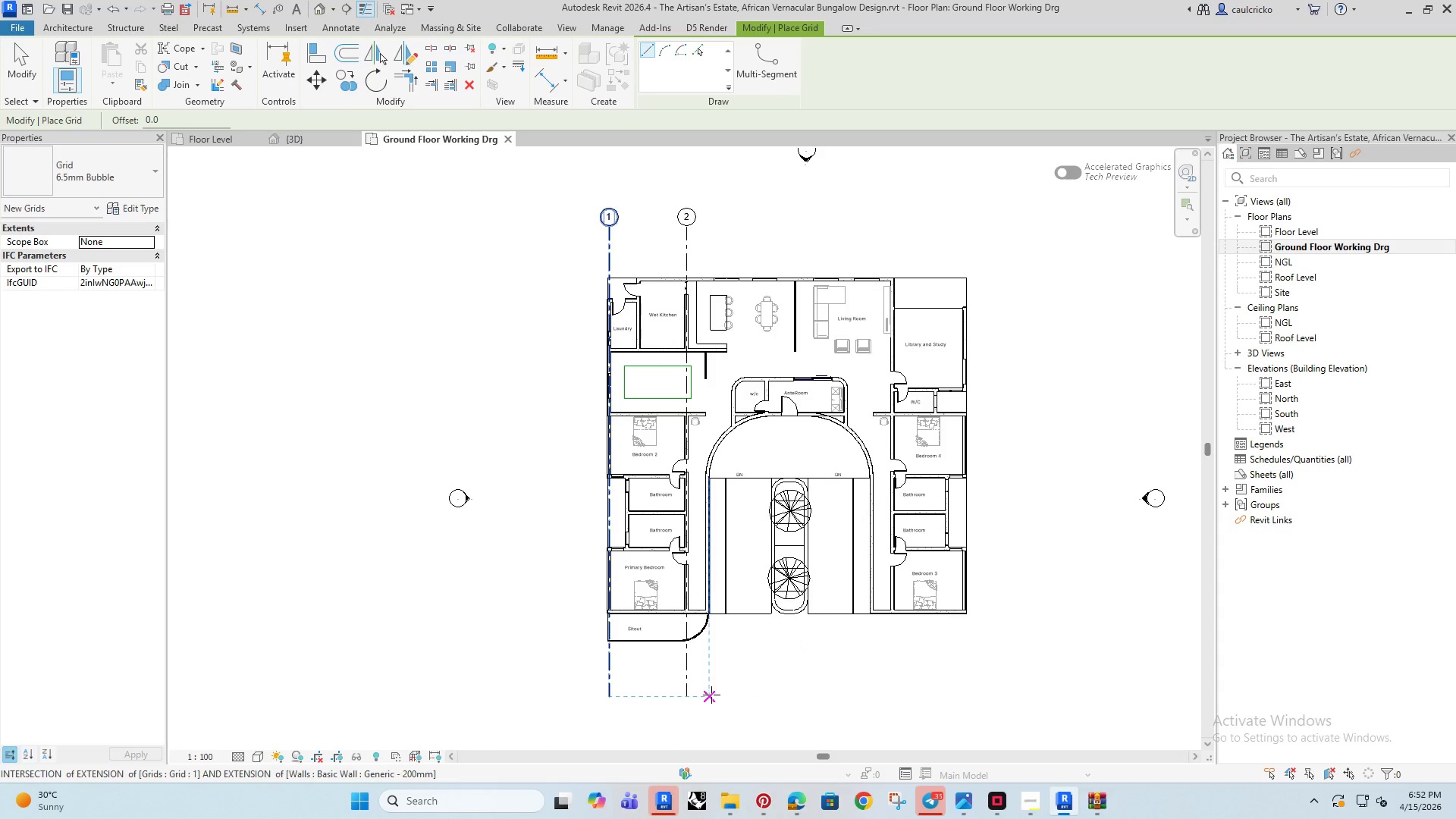 
left_click([711, 695])
 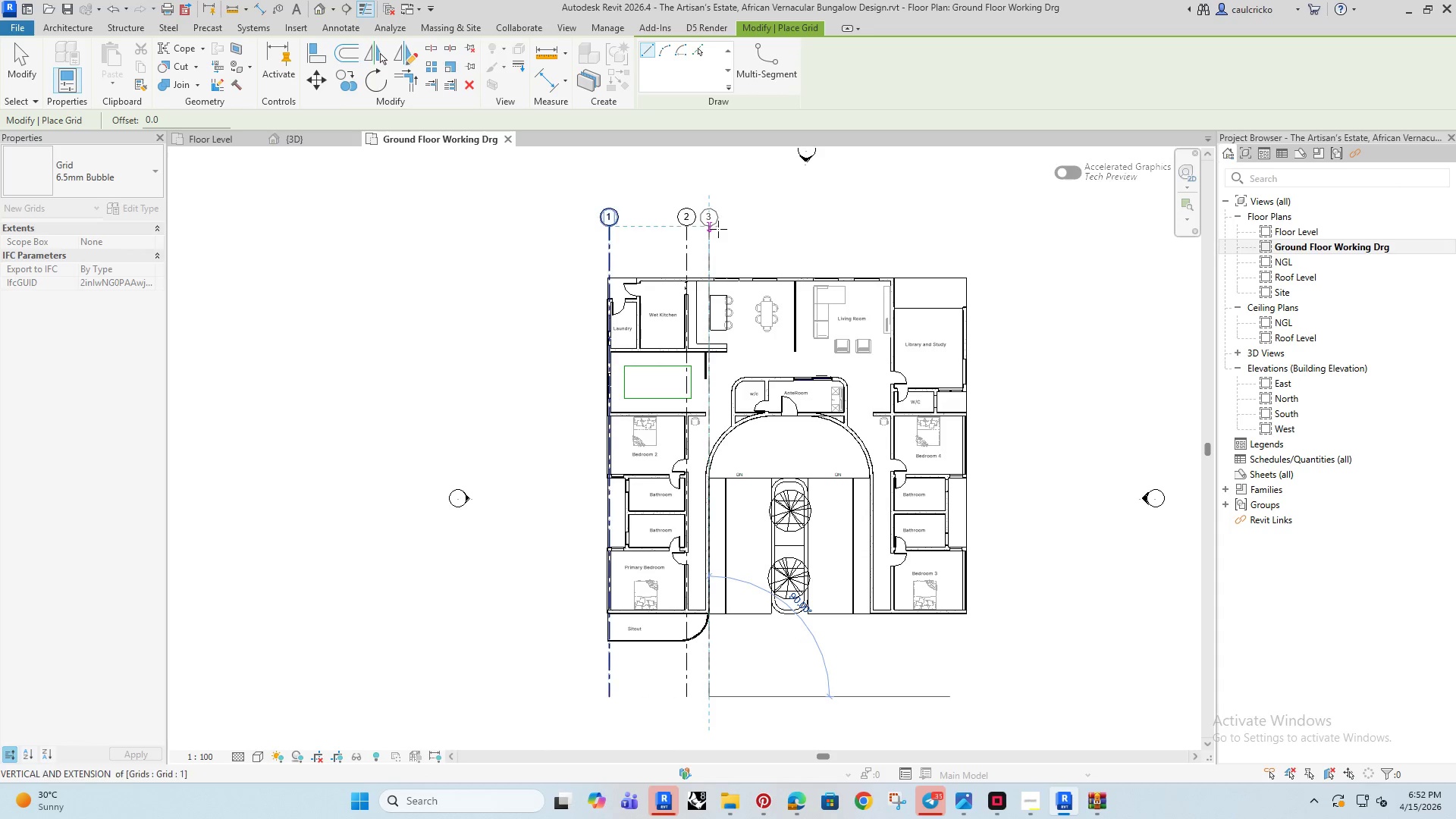 
left_click([718, 228])
 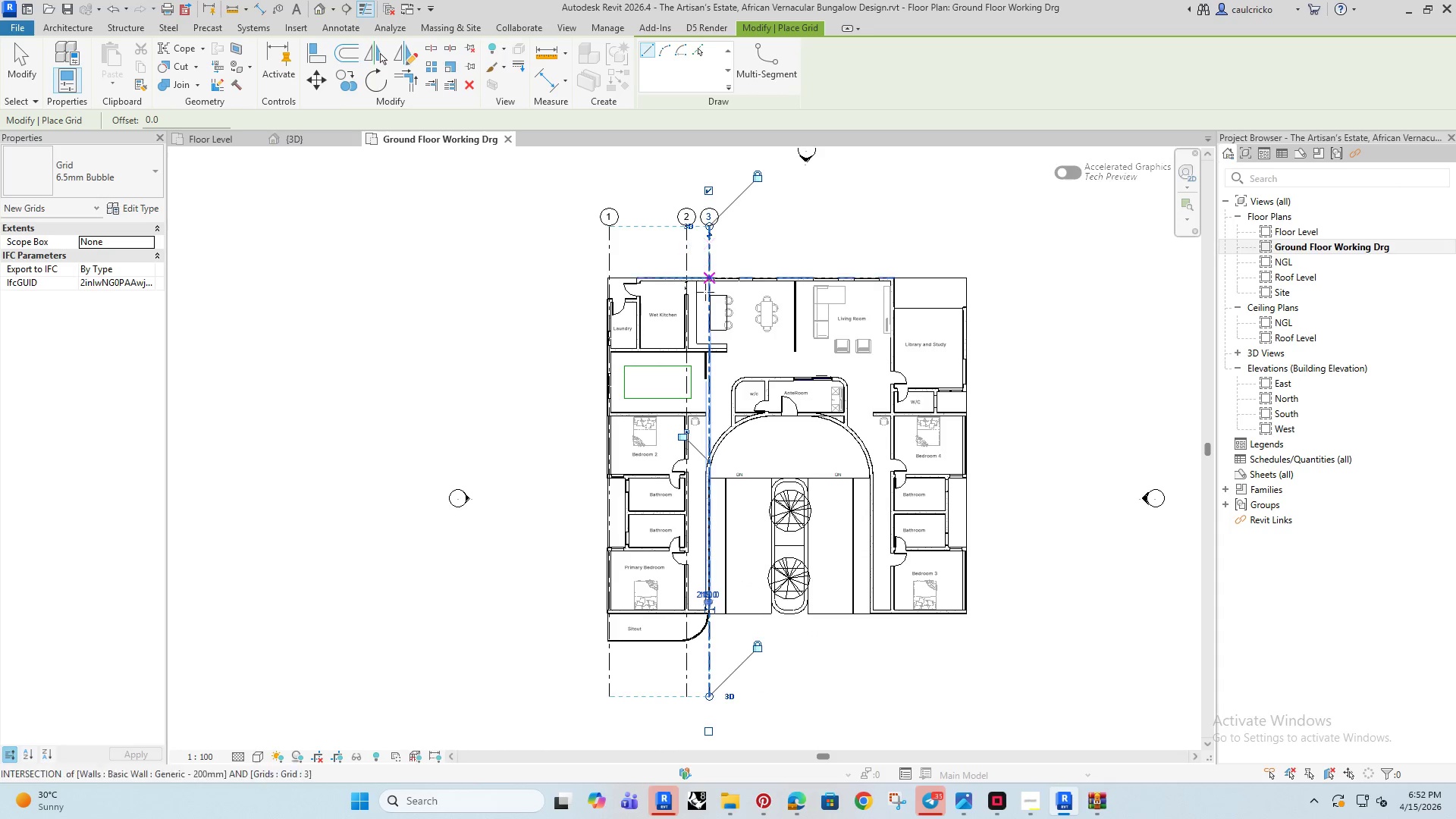 
key(Escape)
 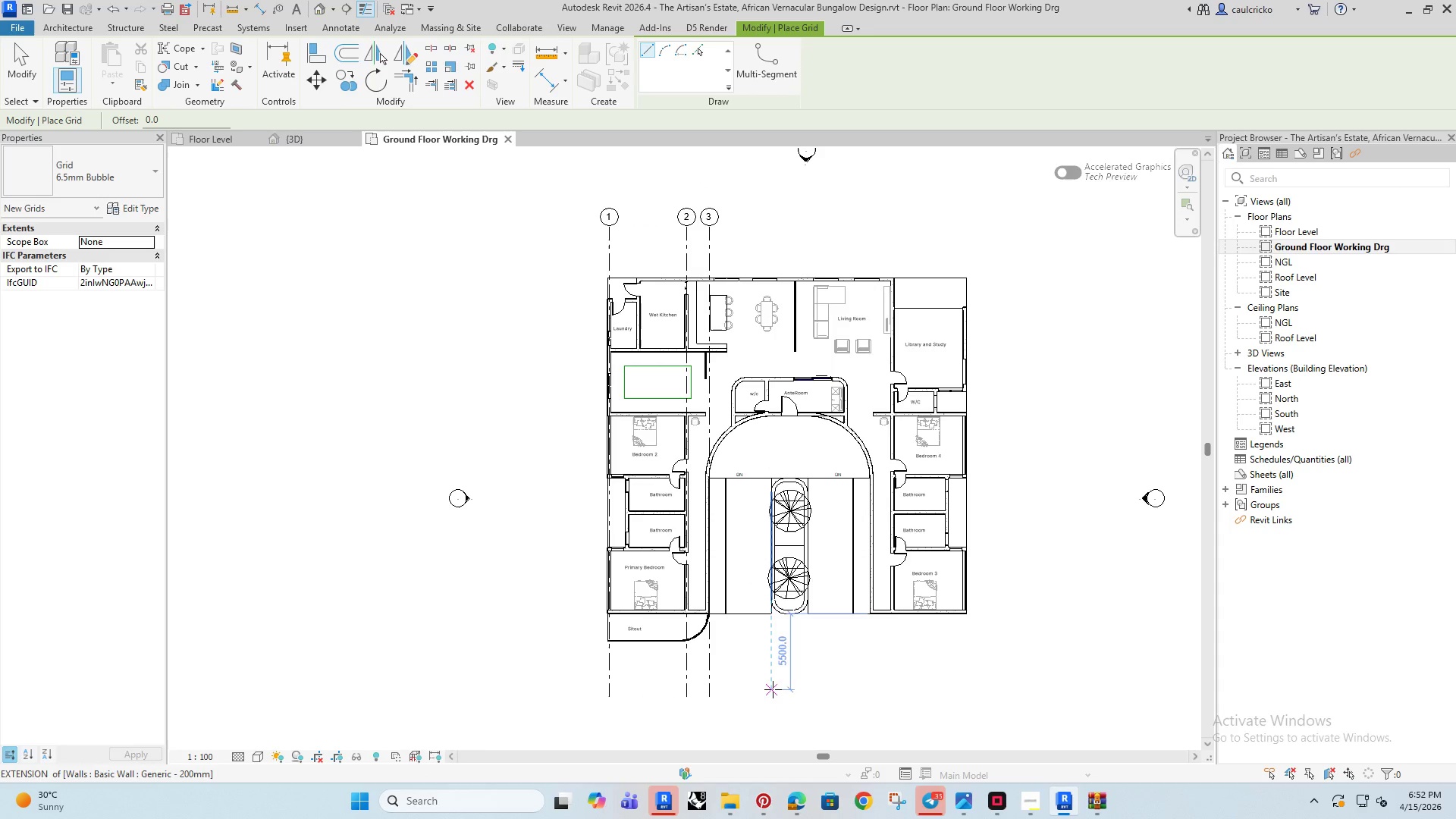 
left_click([772, 698])
 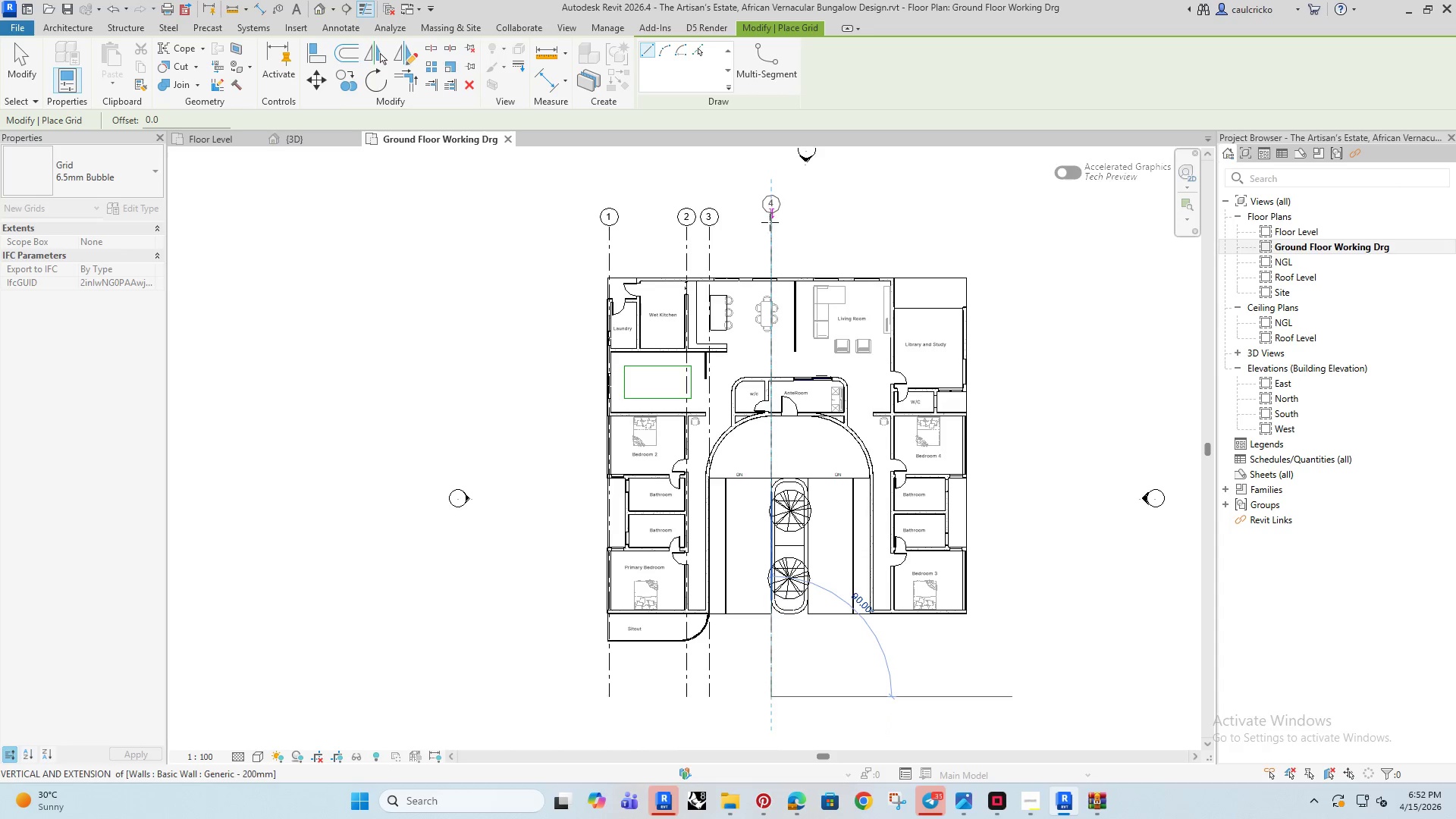 
left_click([770, 227])
 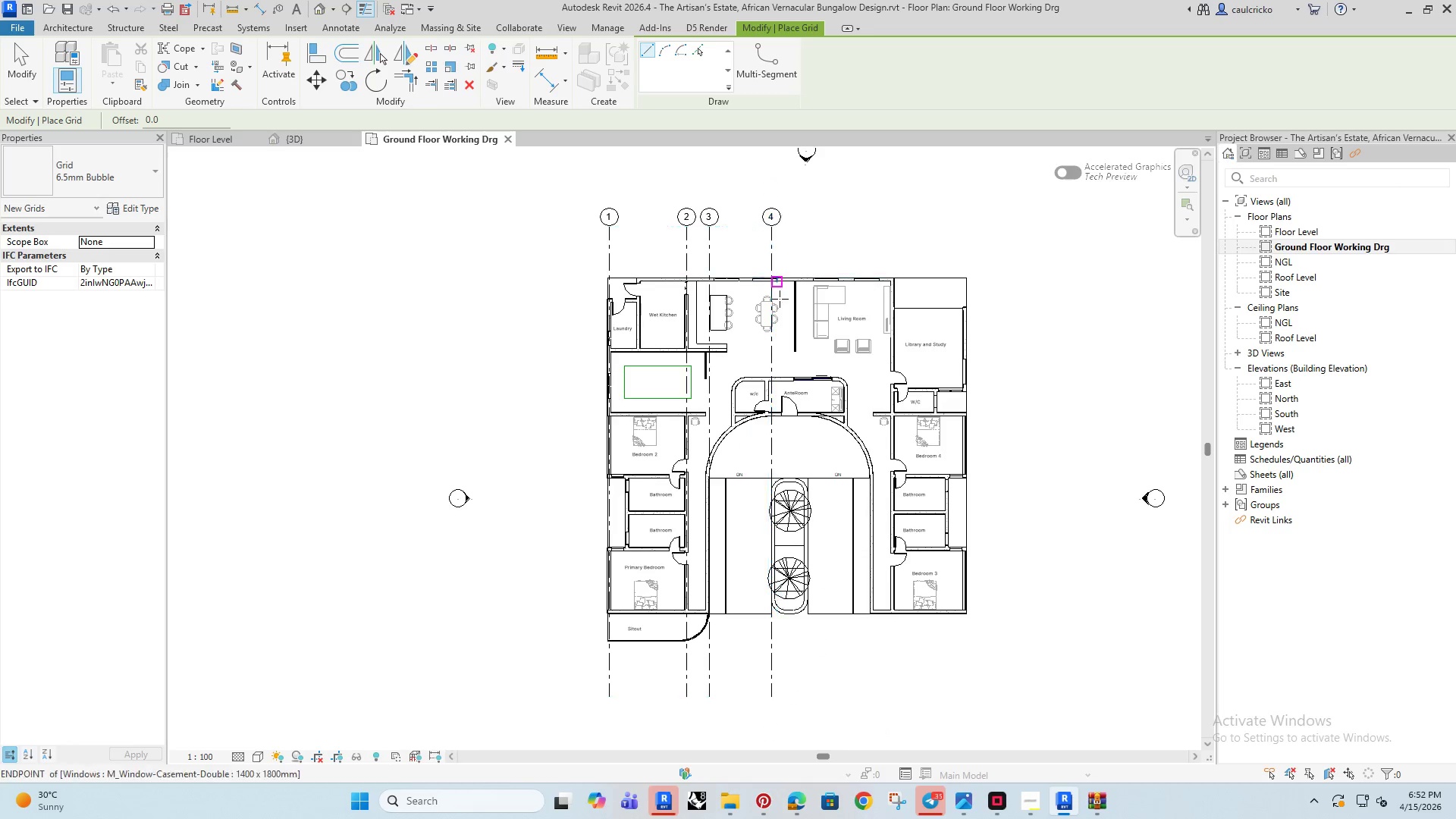 
key(Escape)
 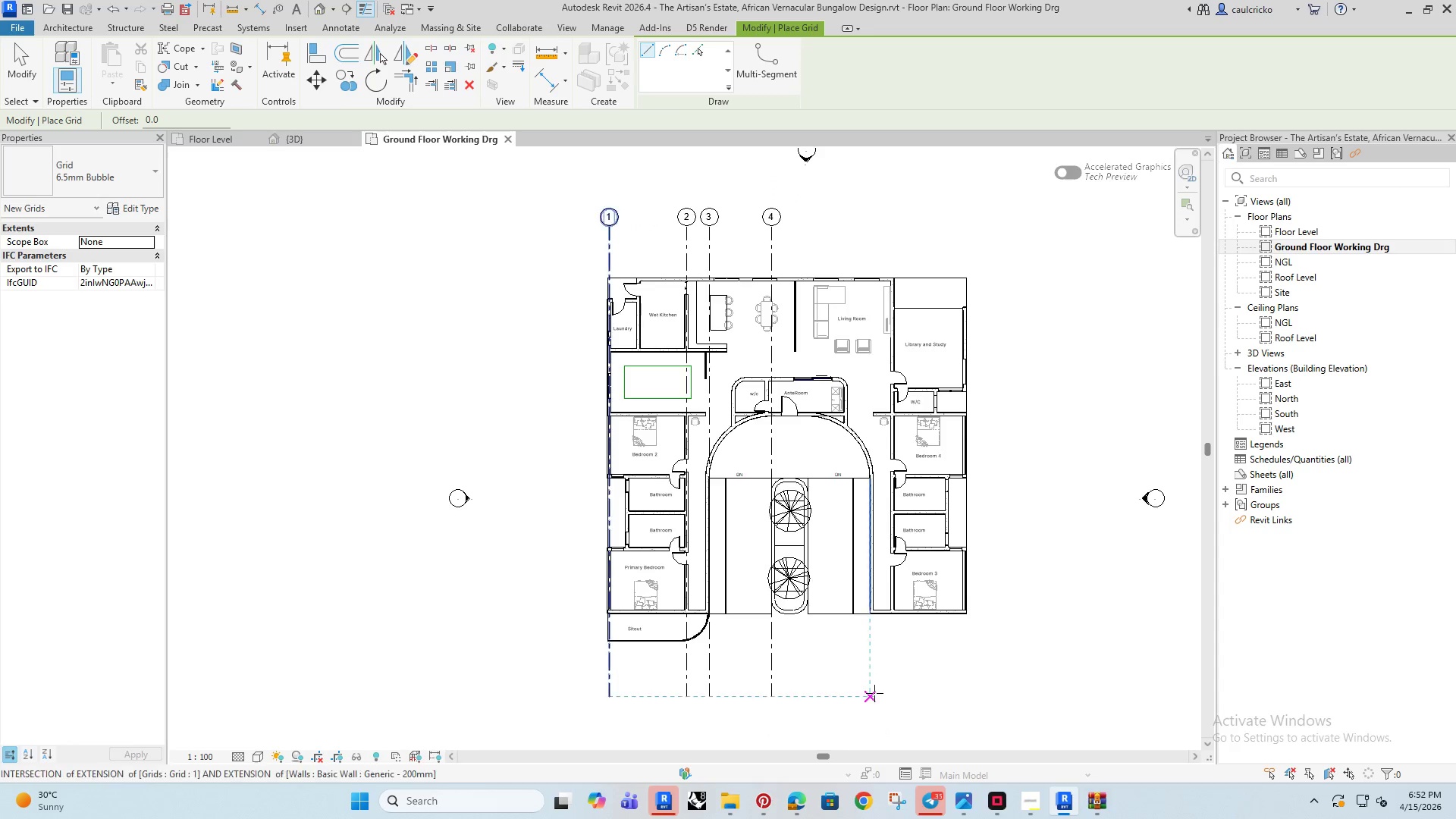 
left_click([874, 693])
 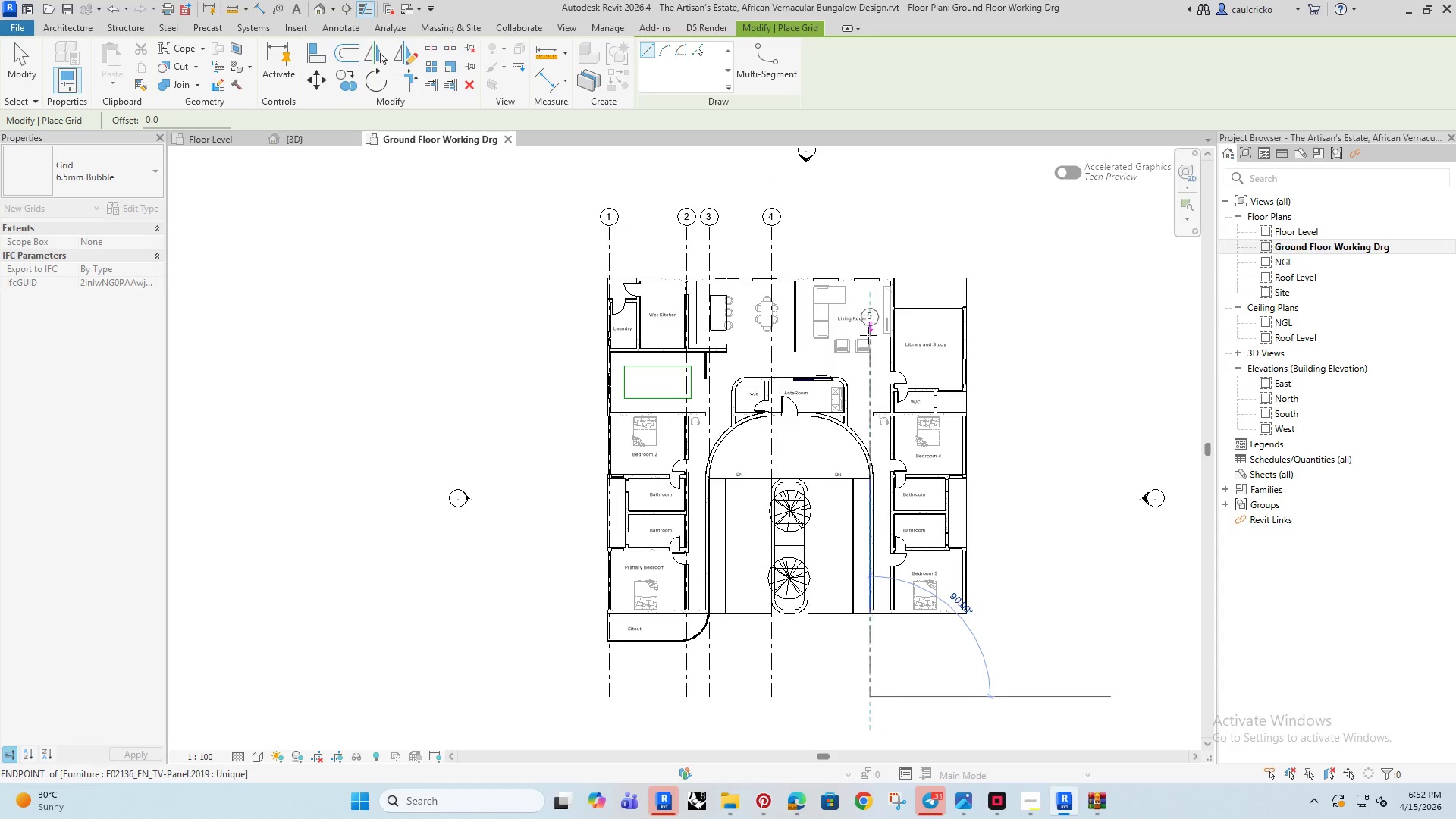 
key(Escape)
 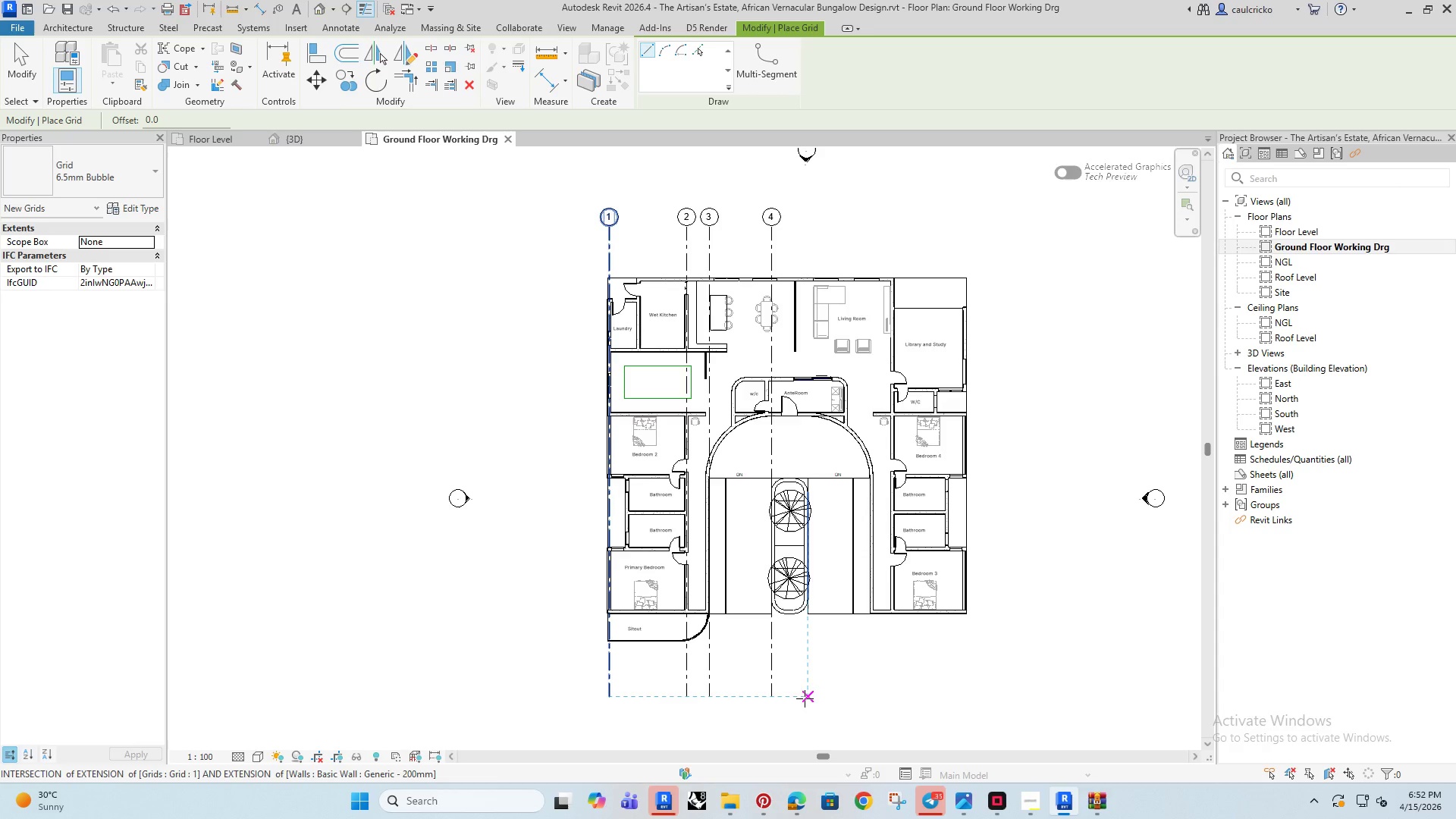 
wait(7.69)
 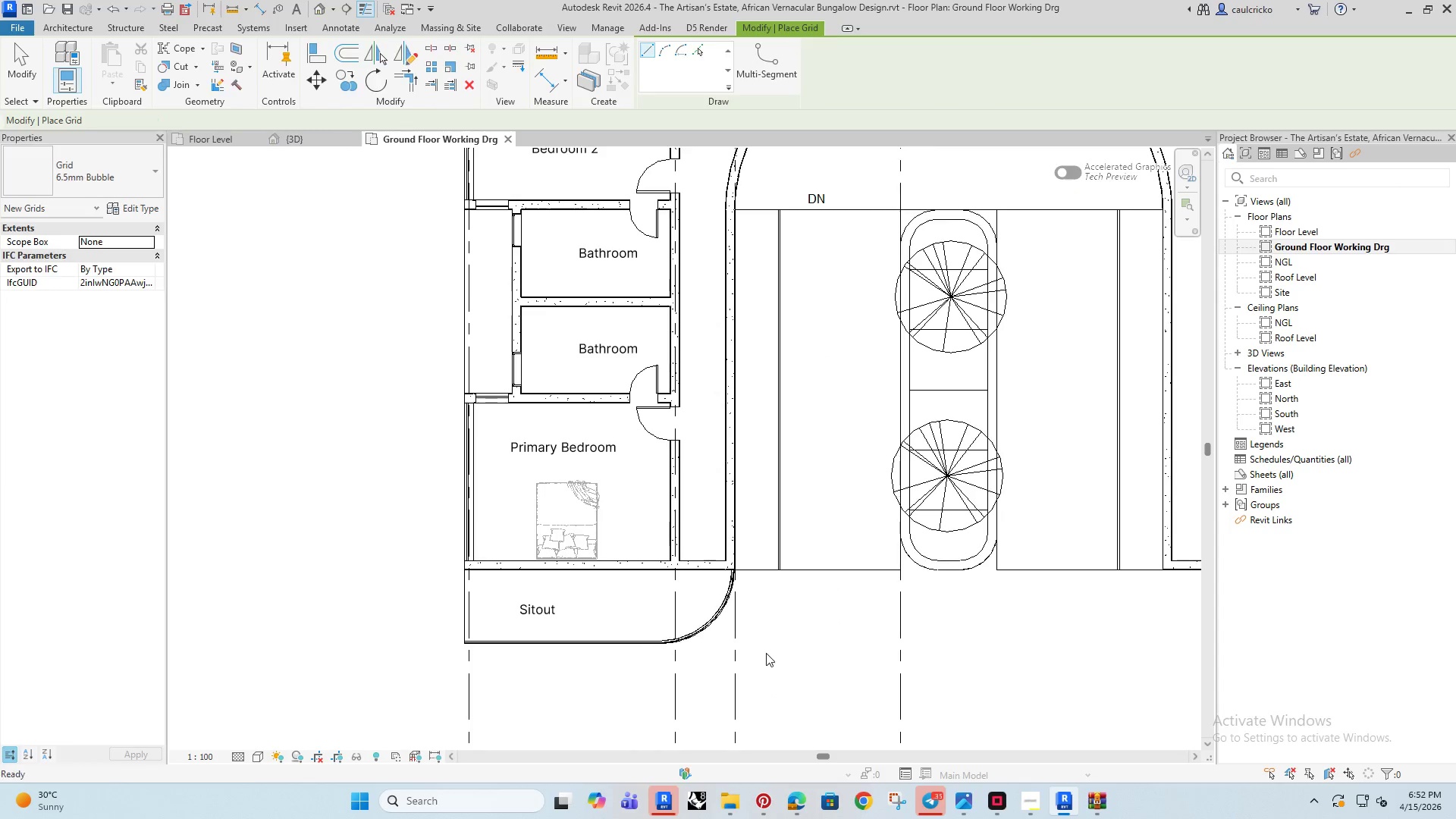 
key(Escape)
 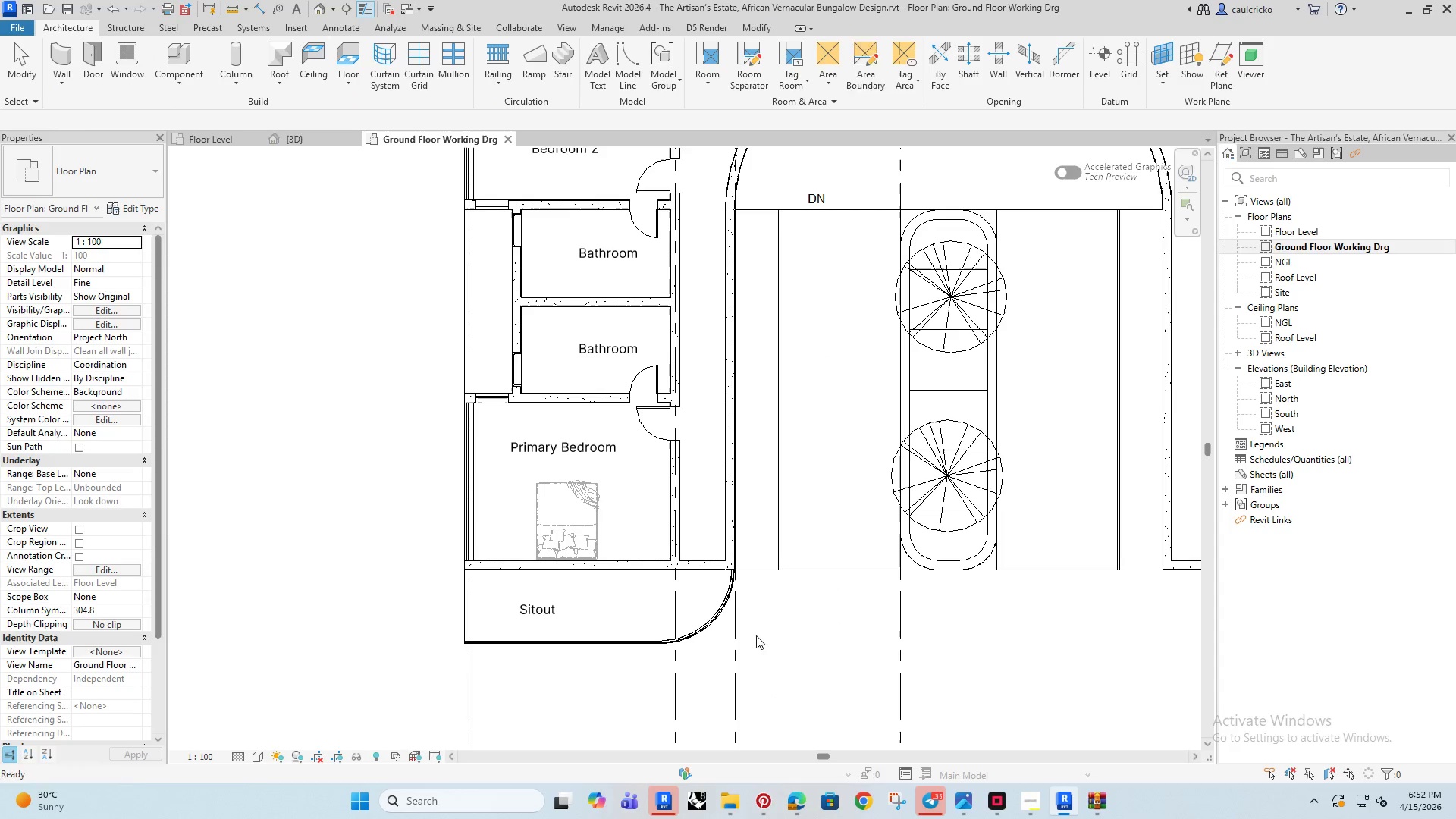 
key(Escape)
 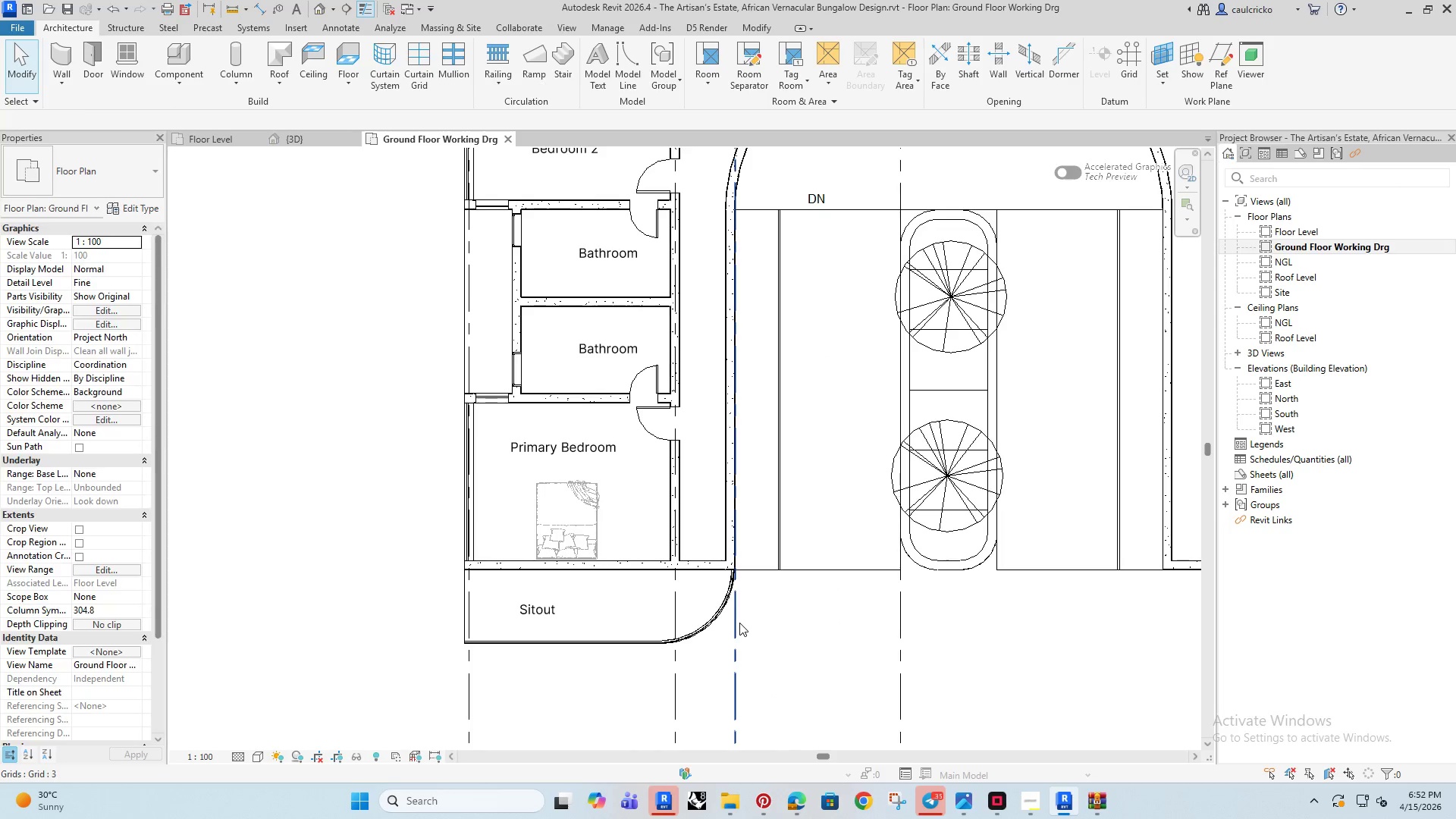 
scroll: coordinate [688, 637], scroll_direction: up, amount: 7.0
 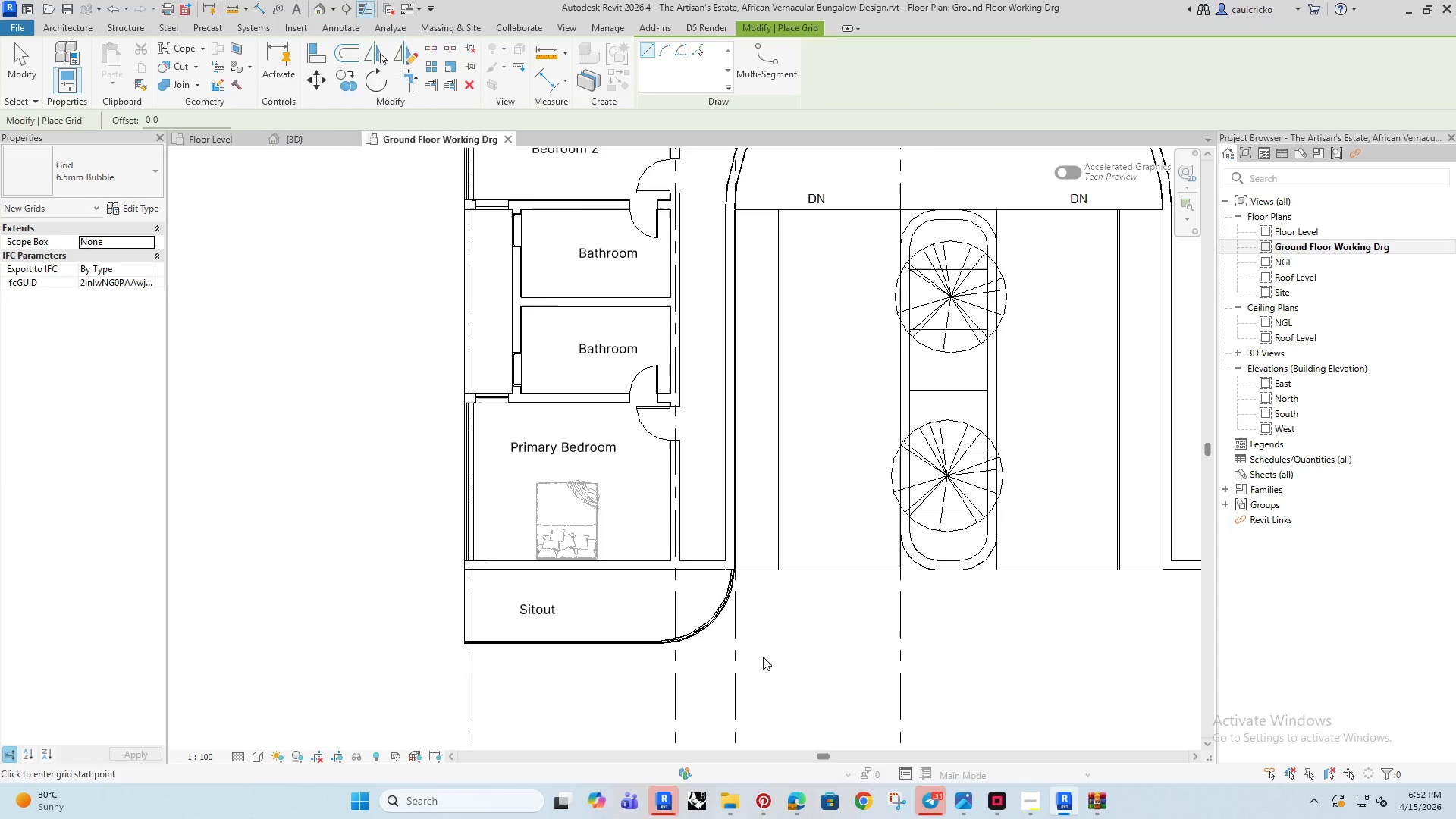 
left_click([739, 623])
 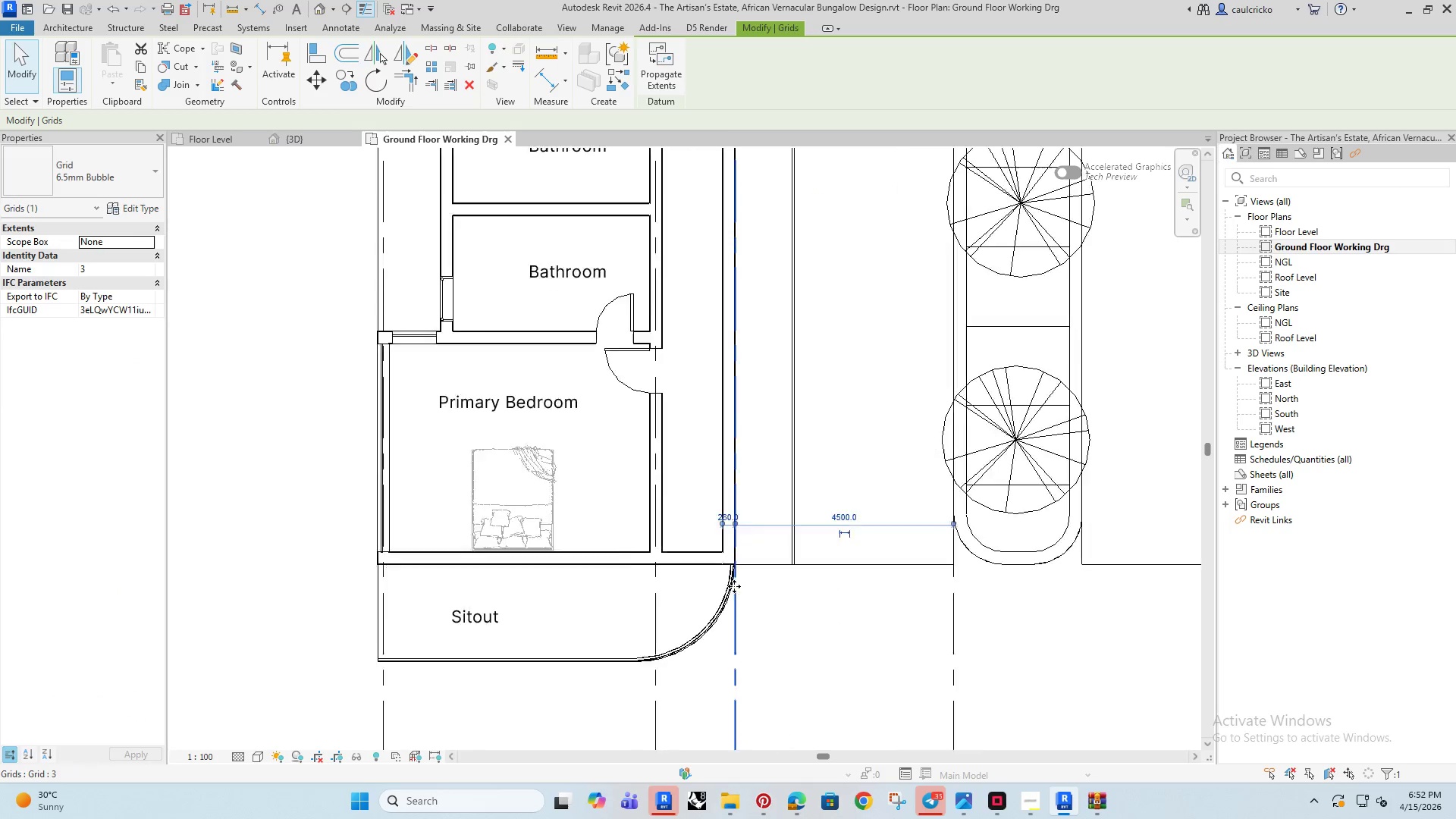 
key(M)
 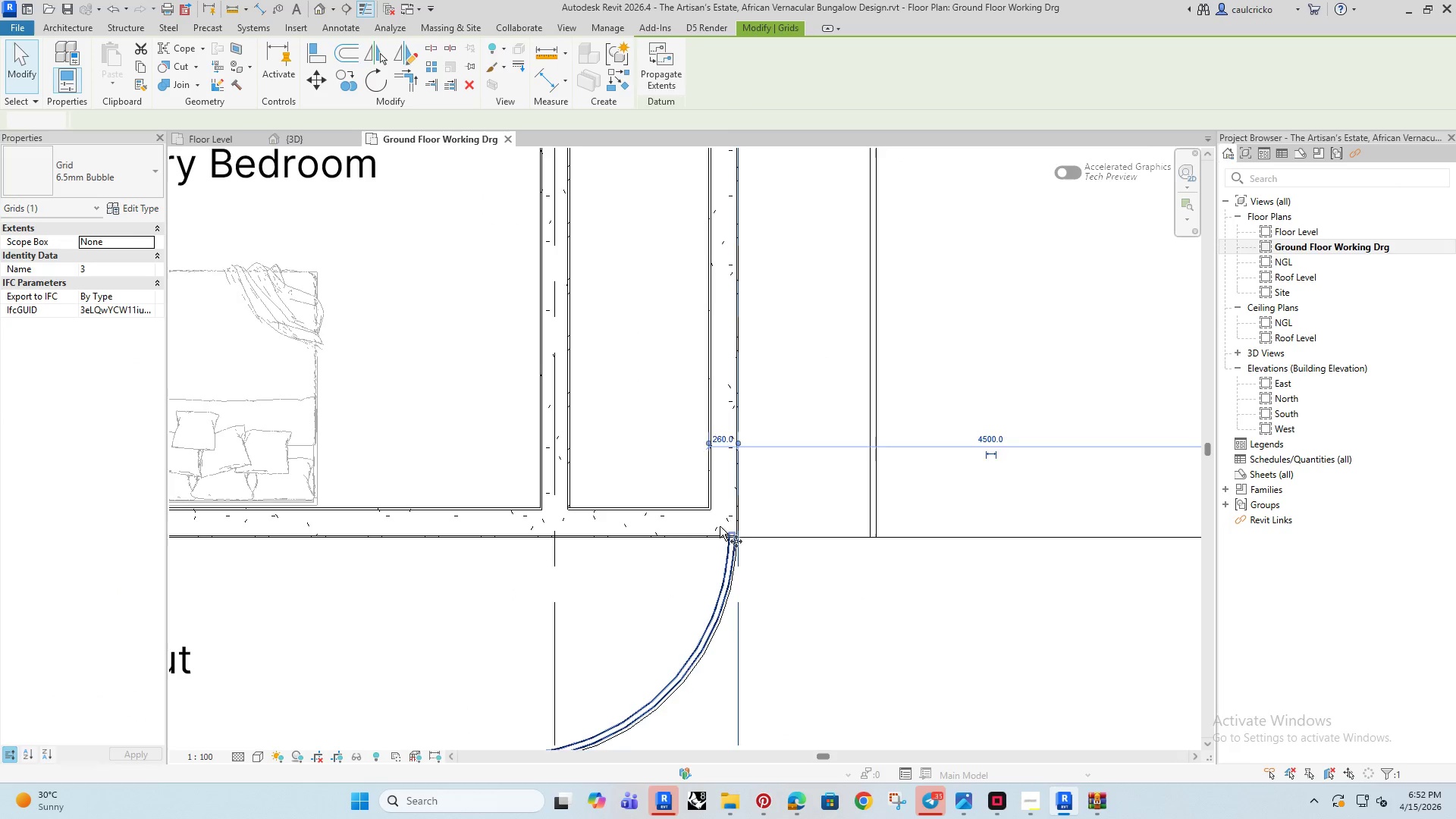 
scroll: coordinate [730, 582], scroll_direction: up, amount: 8.0
 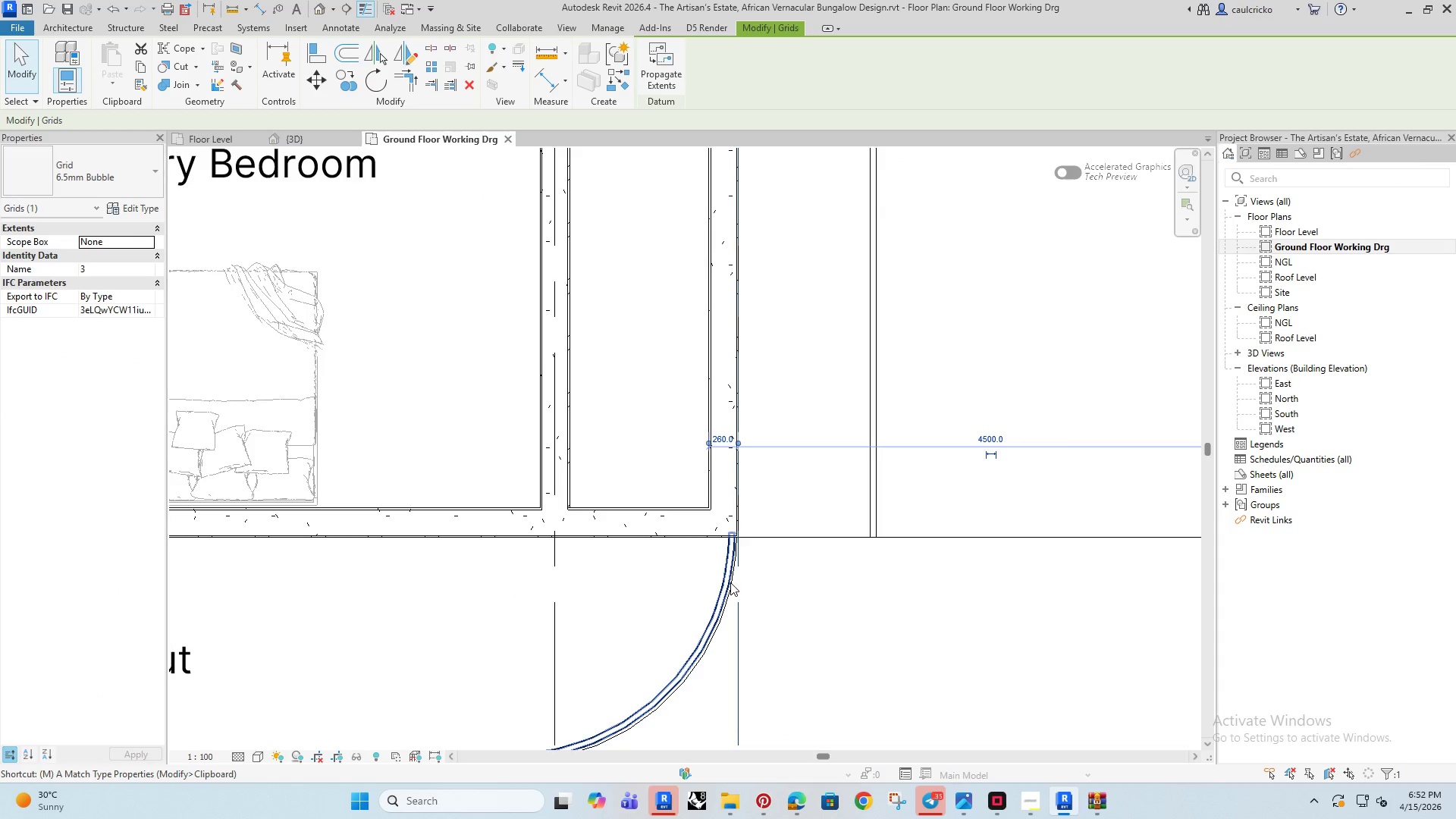 
key(V)
 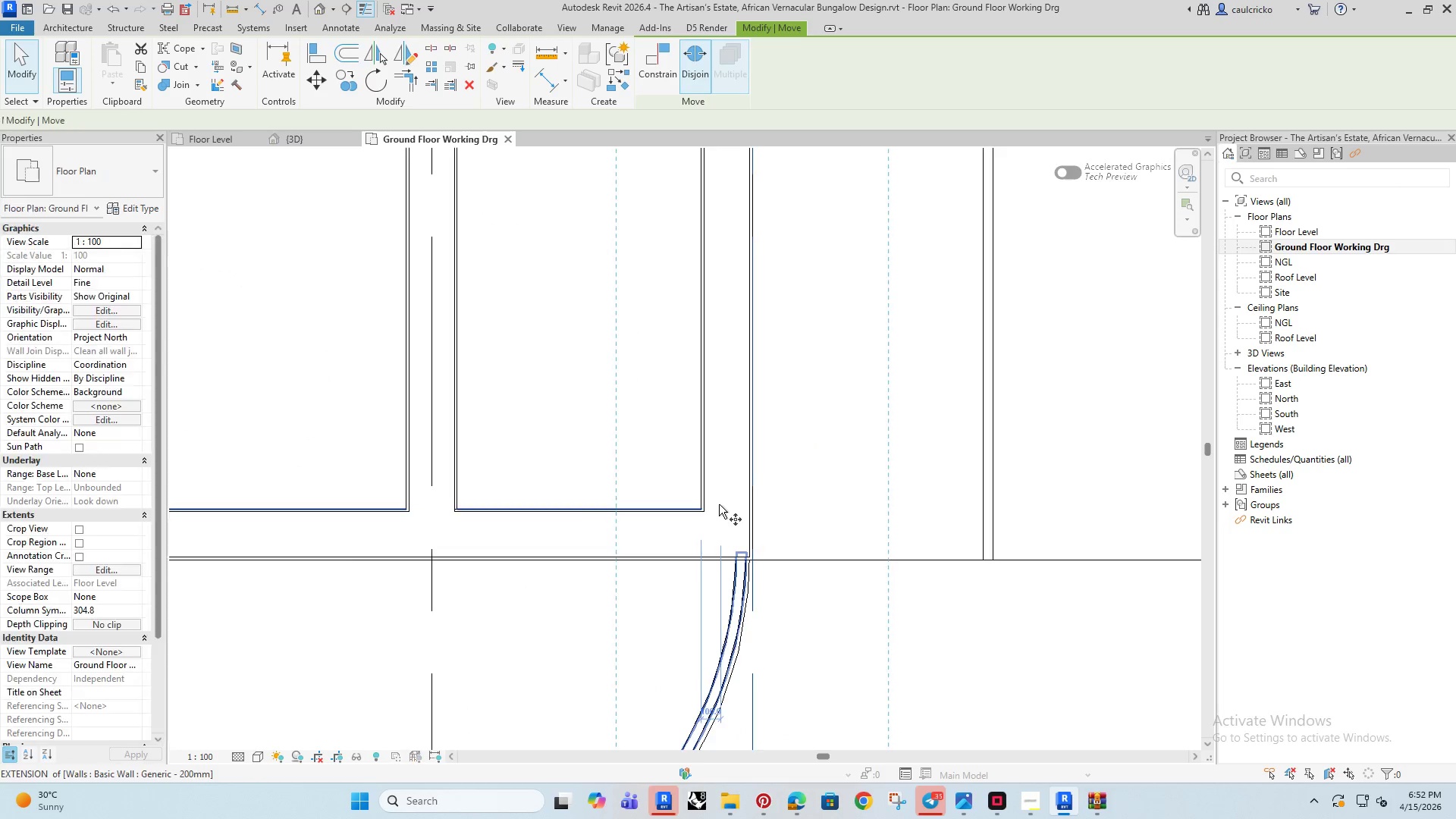 
scroll: coordinate [719, 506], scroll_direction: up, amount: 5.0
 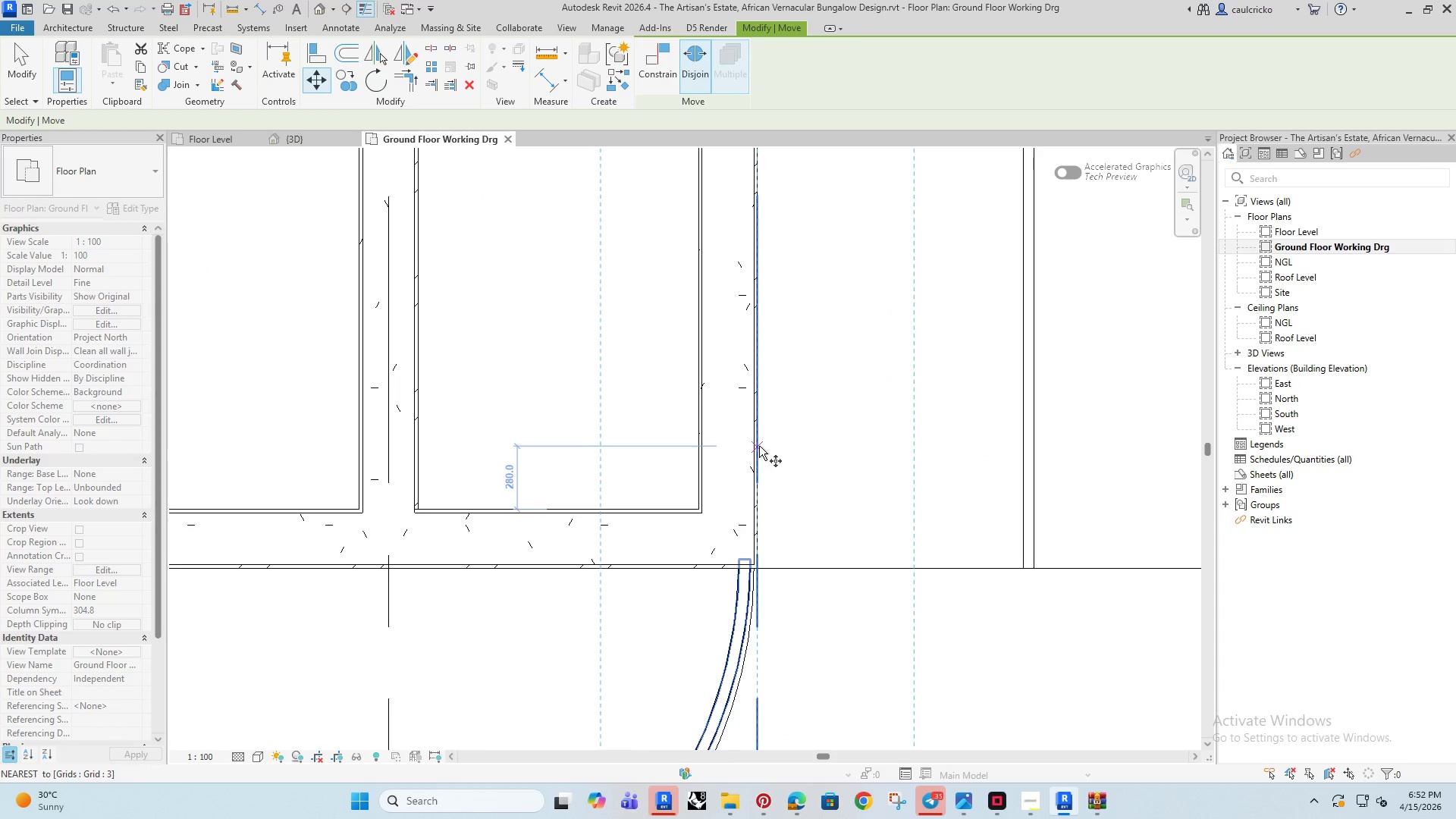 
left_click([759, 443])
 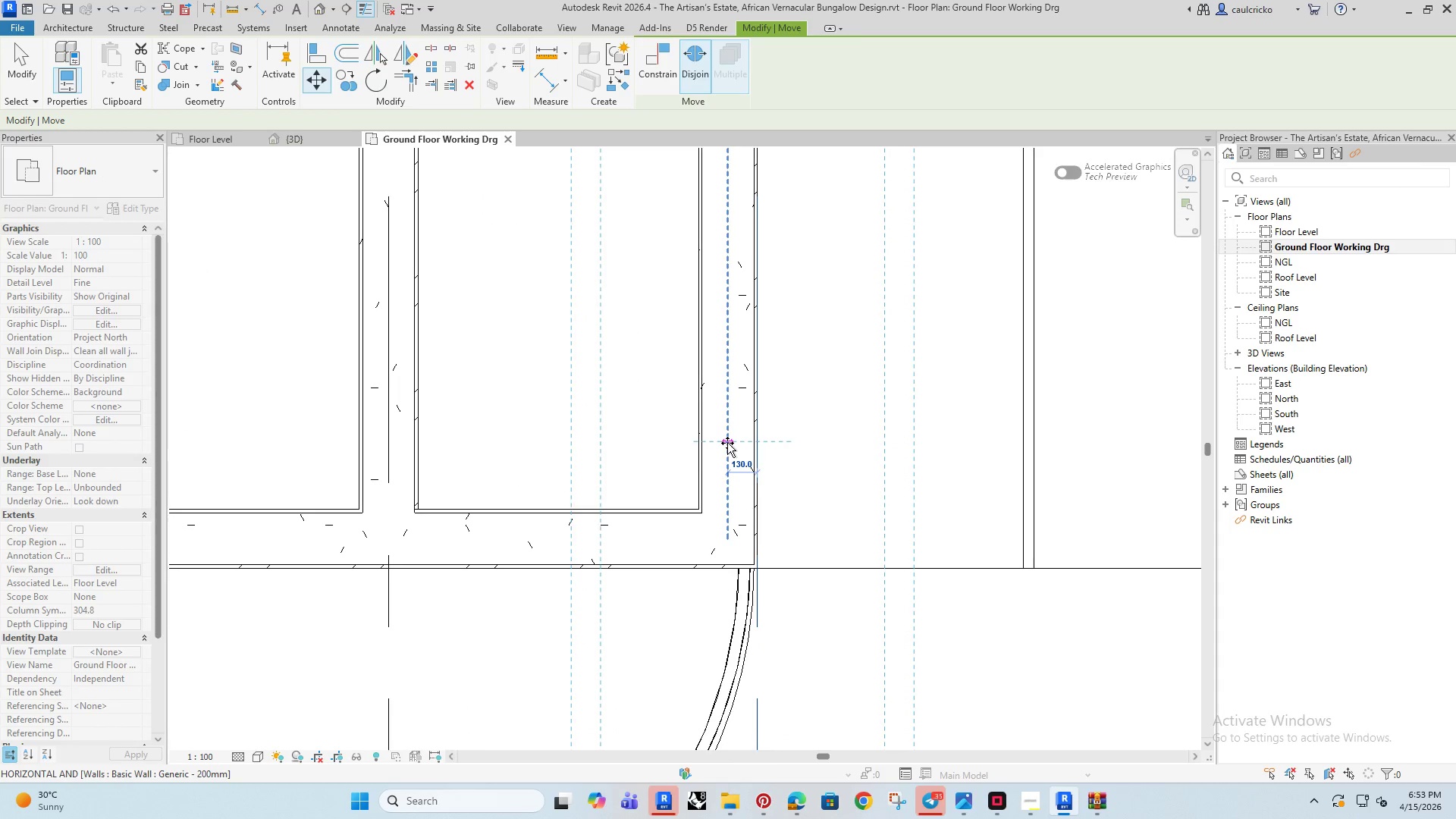 
left_click([727, 443])
 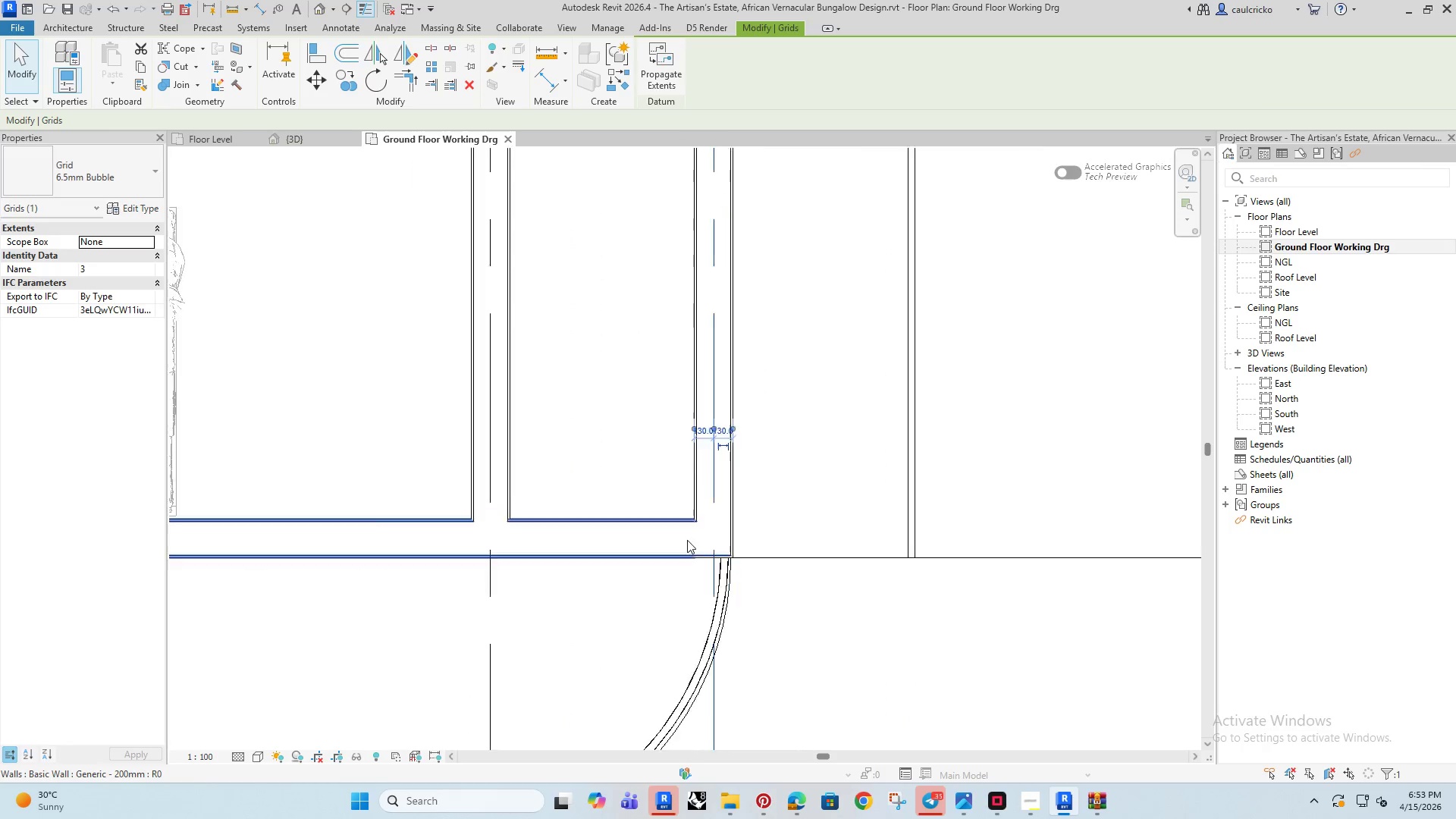 
scroll: coordinate [653, 585], scroll_direction: down, amount: 17.0
 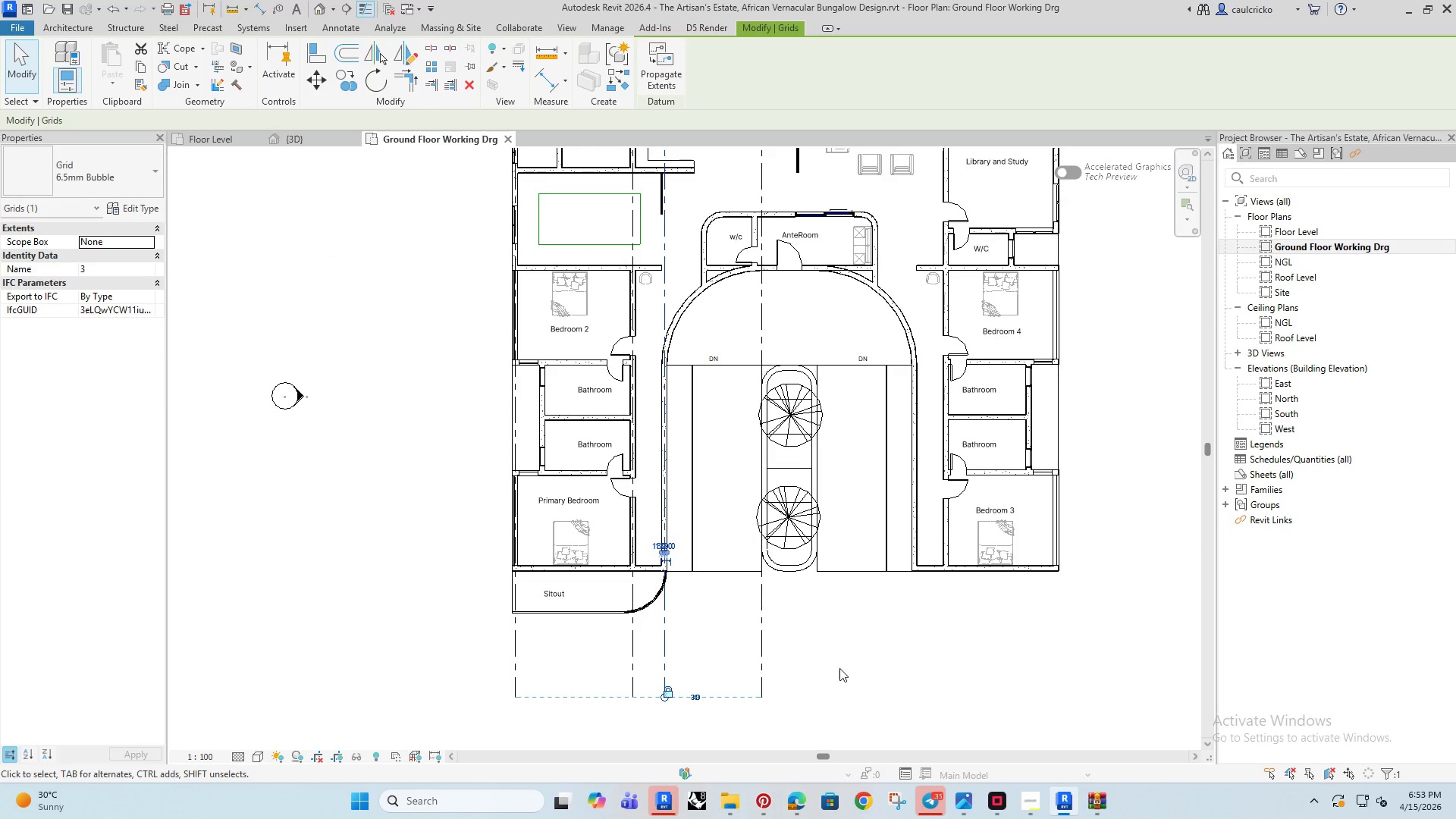 
left_click([839, 669])
 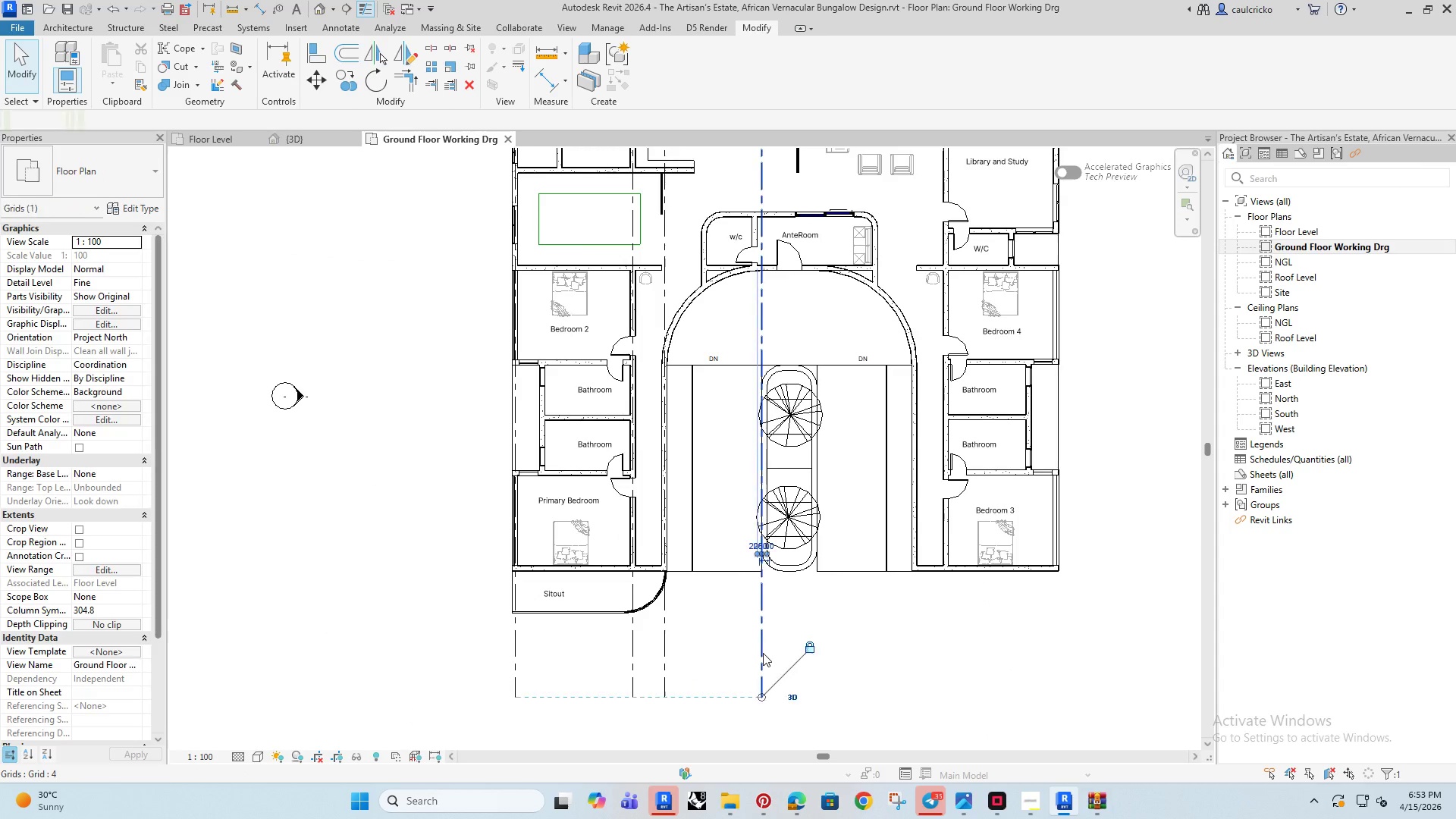 
left_click([763, 653])
 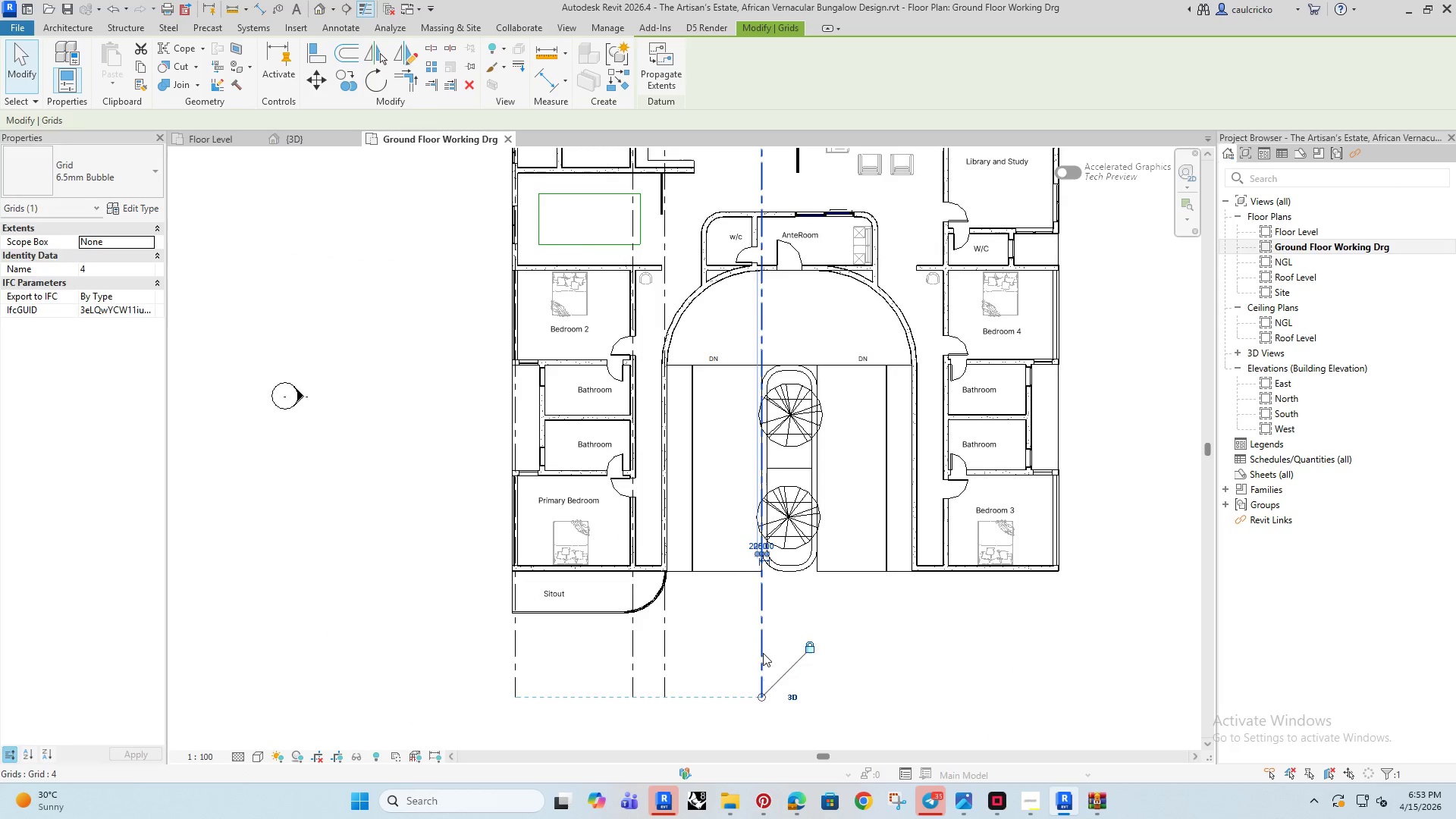 
key(Delete)
 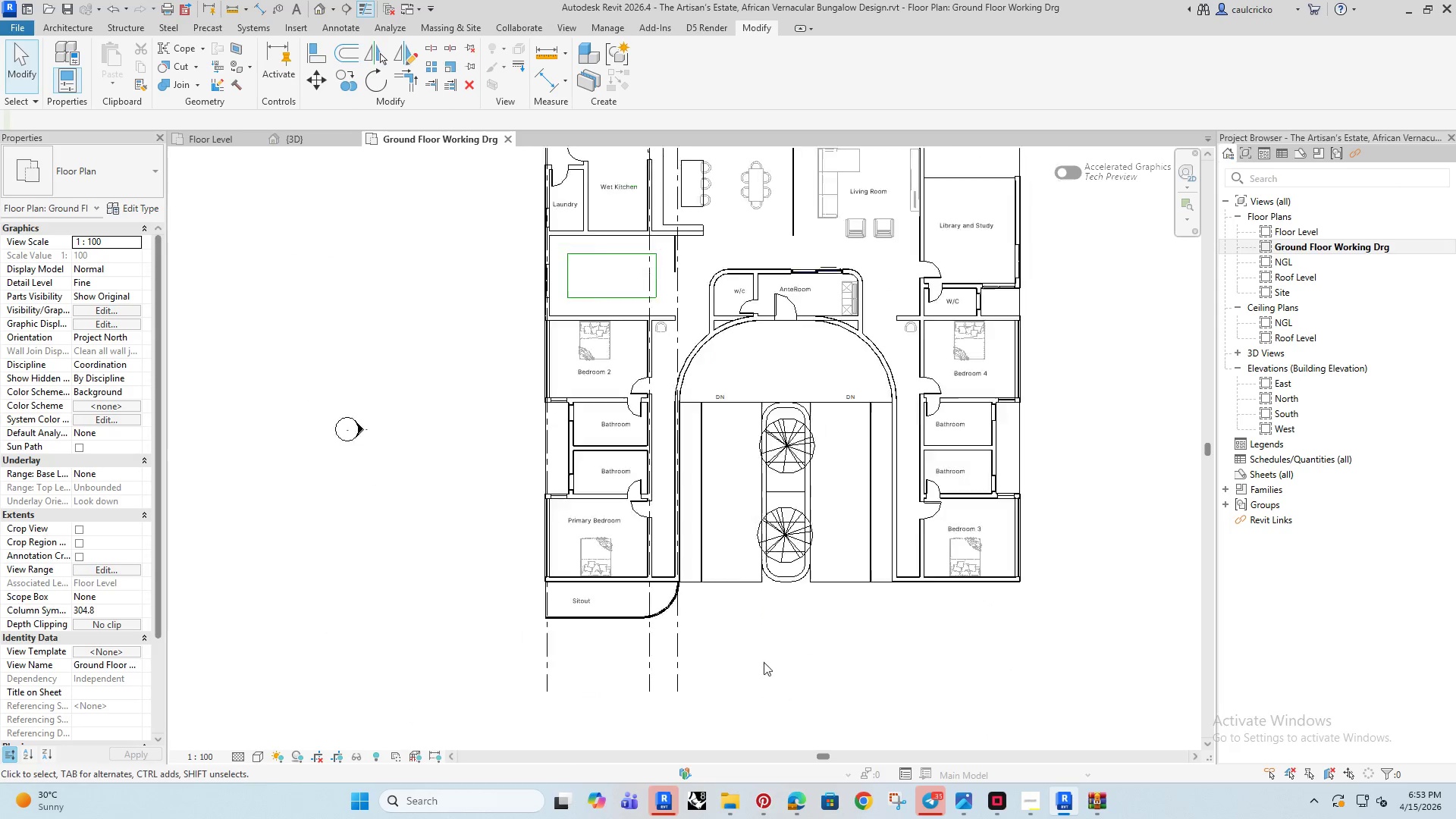 
scroll: coordinate [763, 657], scroll_direction: down, amount: 2.0
 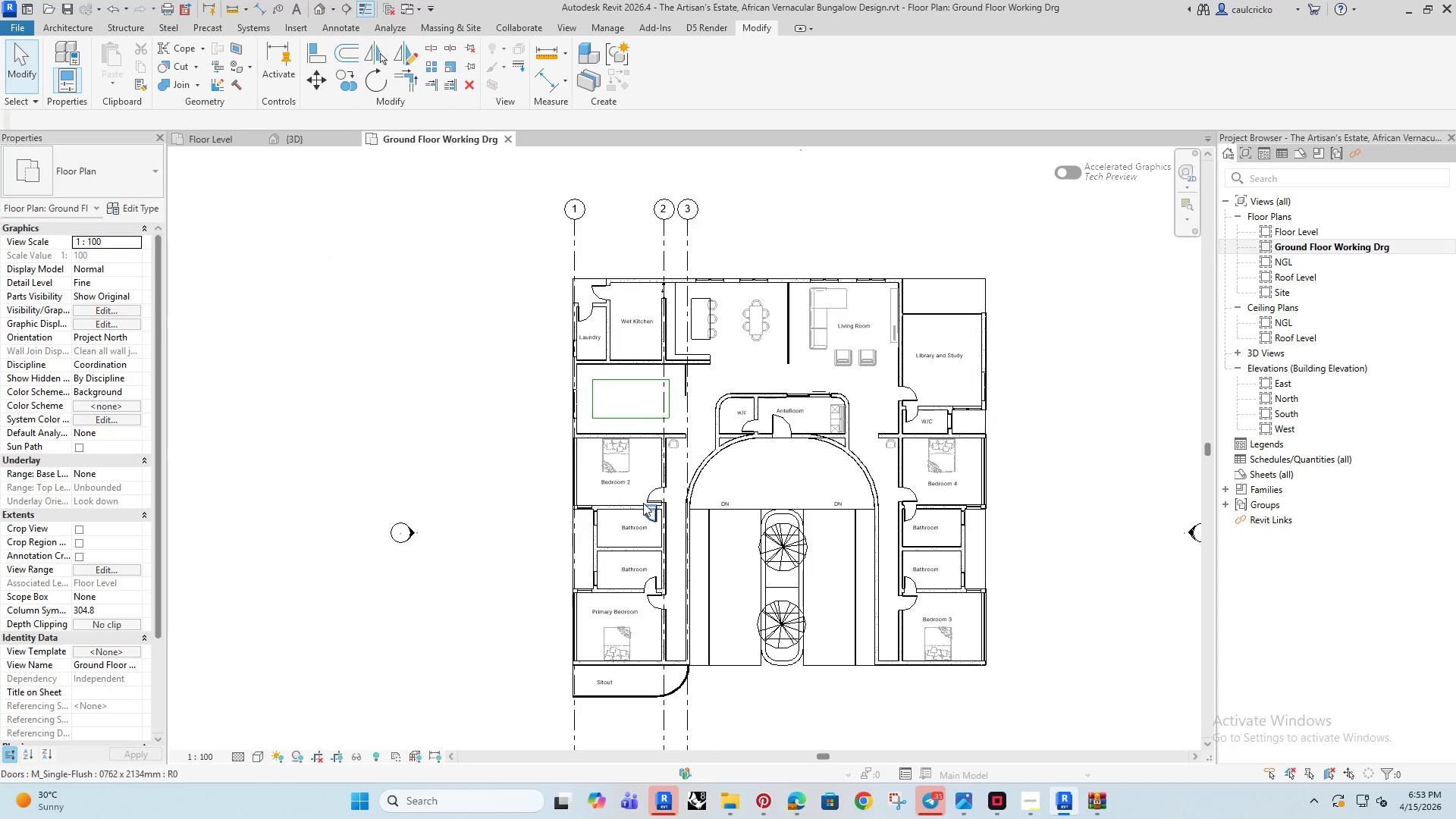 
left_click([765, 223])
 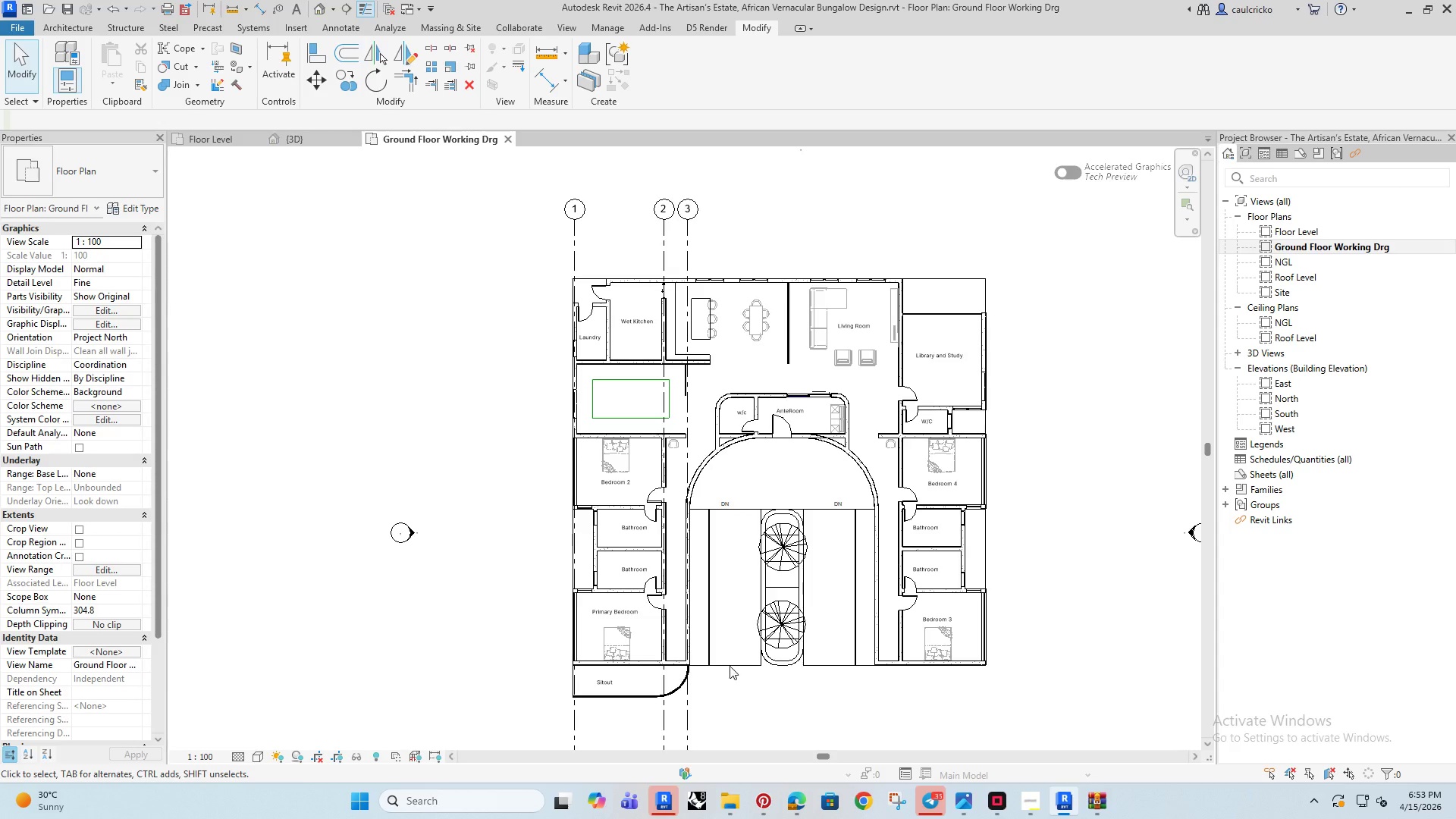 
wait(5.62)
 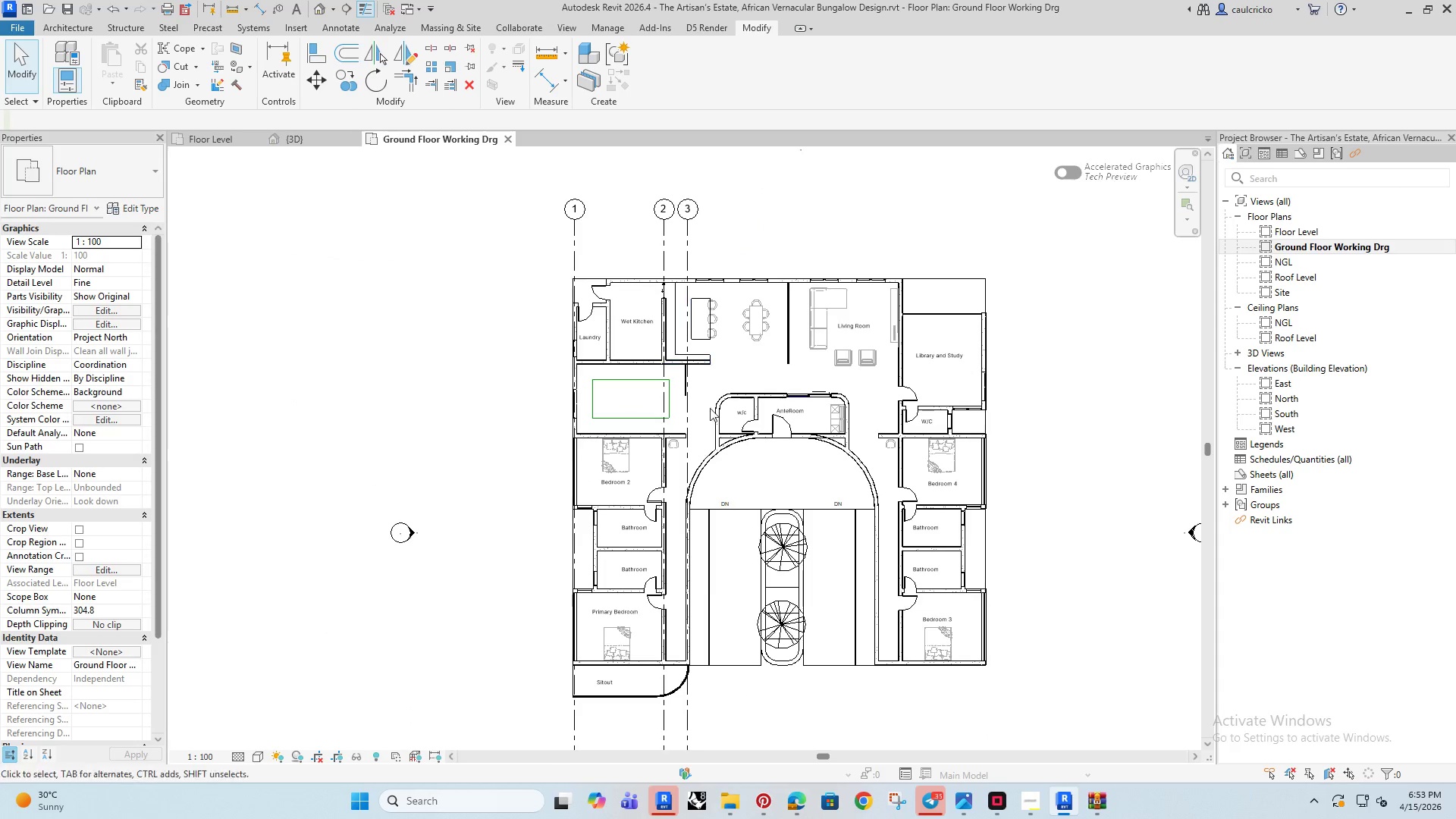 
left_click([600, 204])
 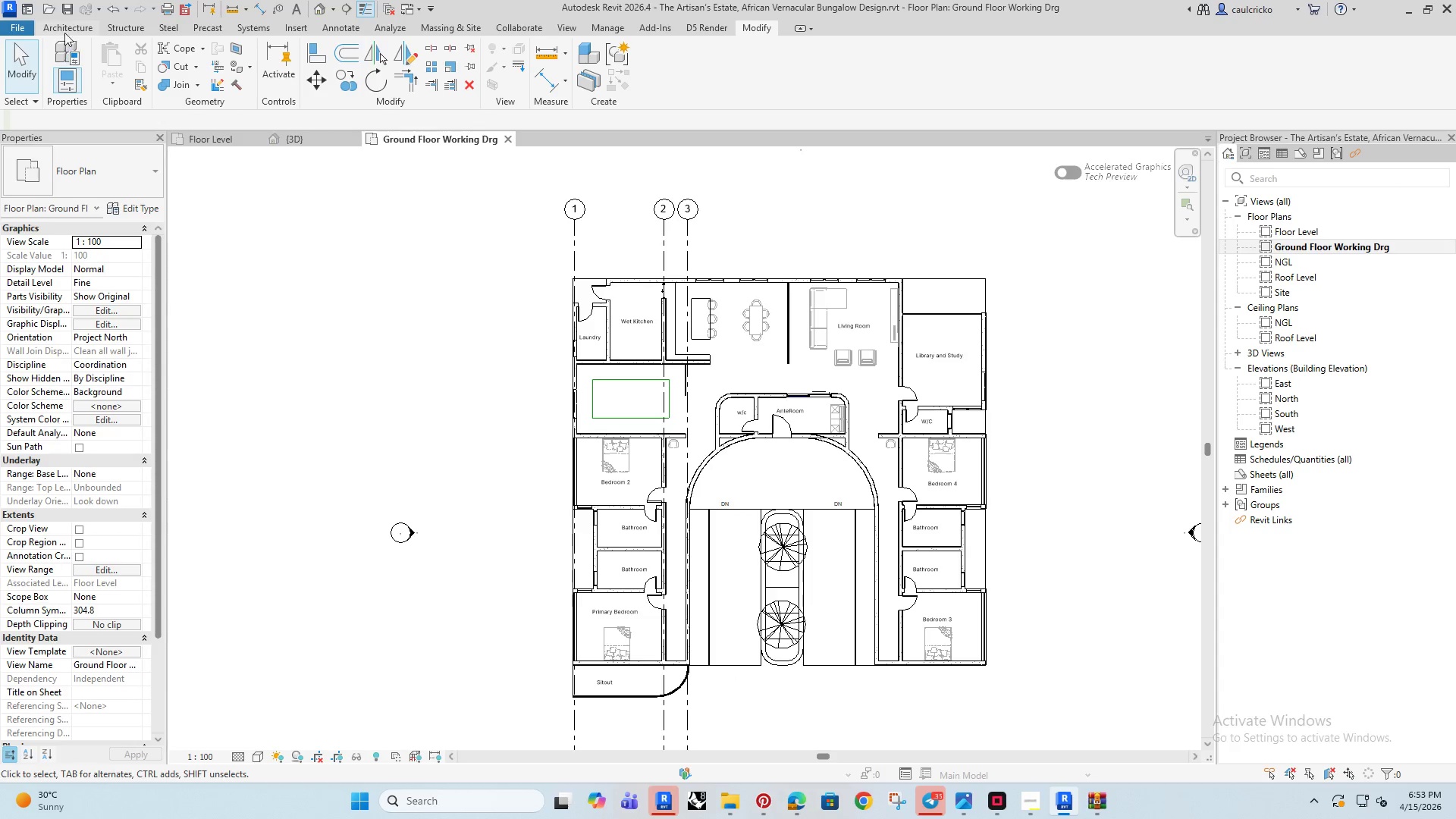 
left_click([67, 22])
 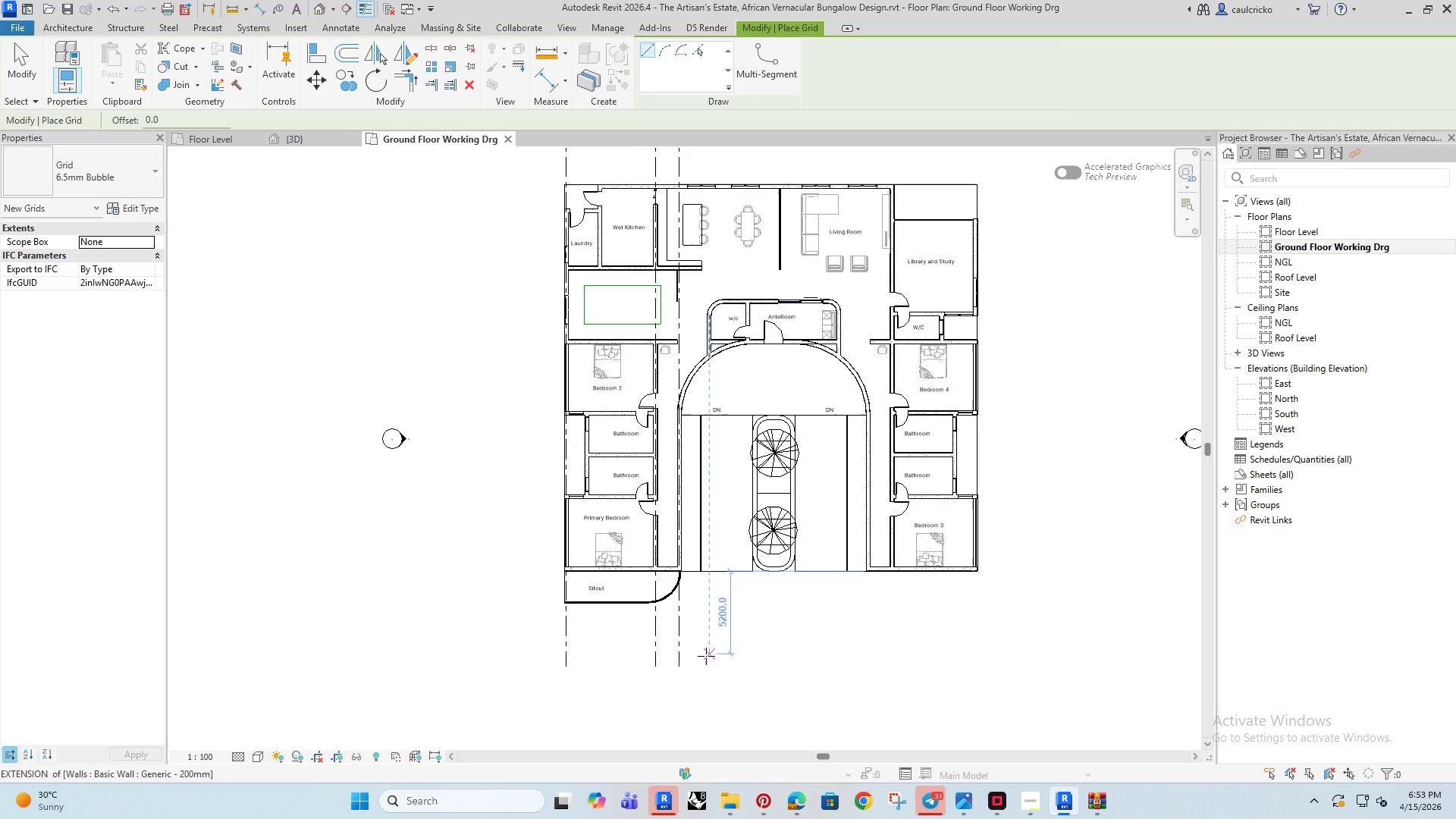 
left_click([706, 666])
 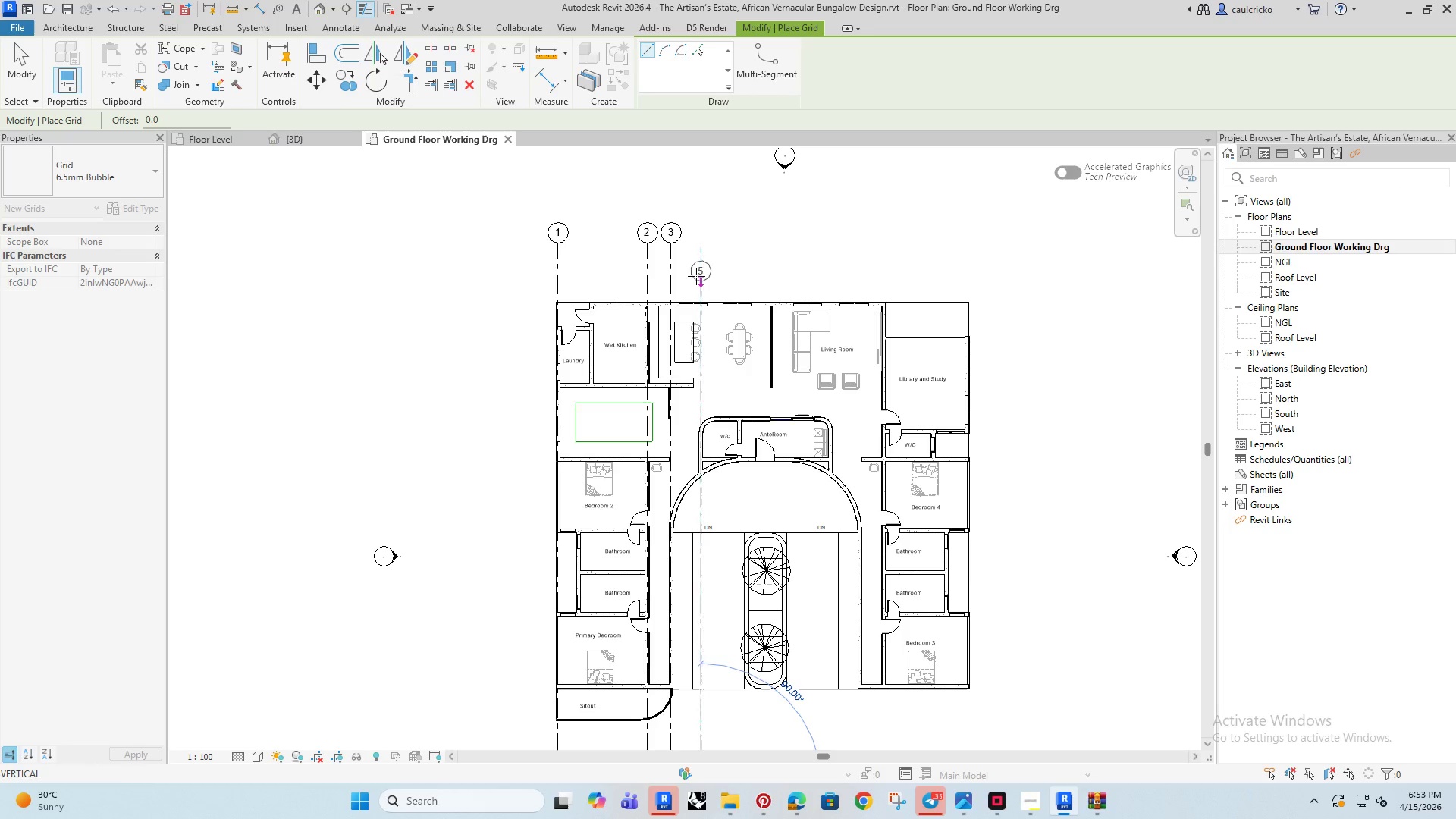 
left_click([697, 246])
 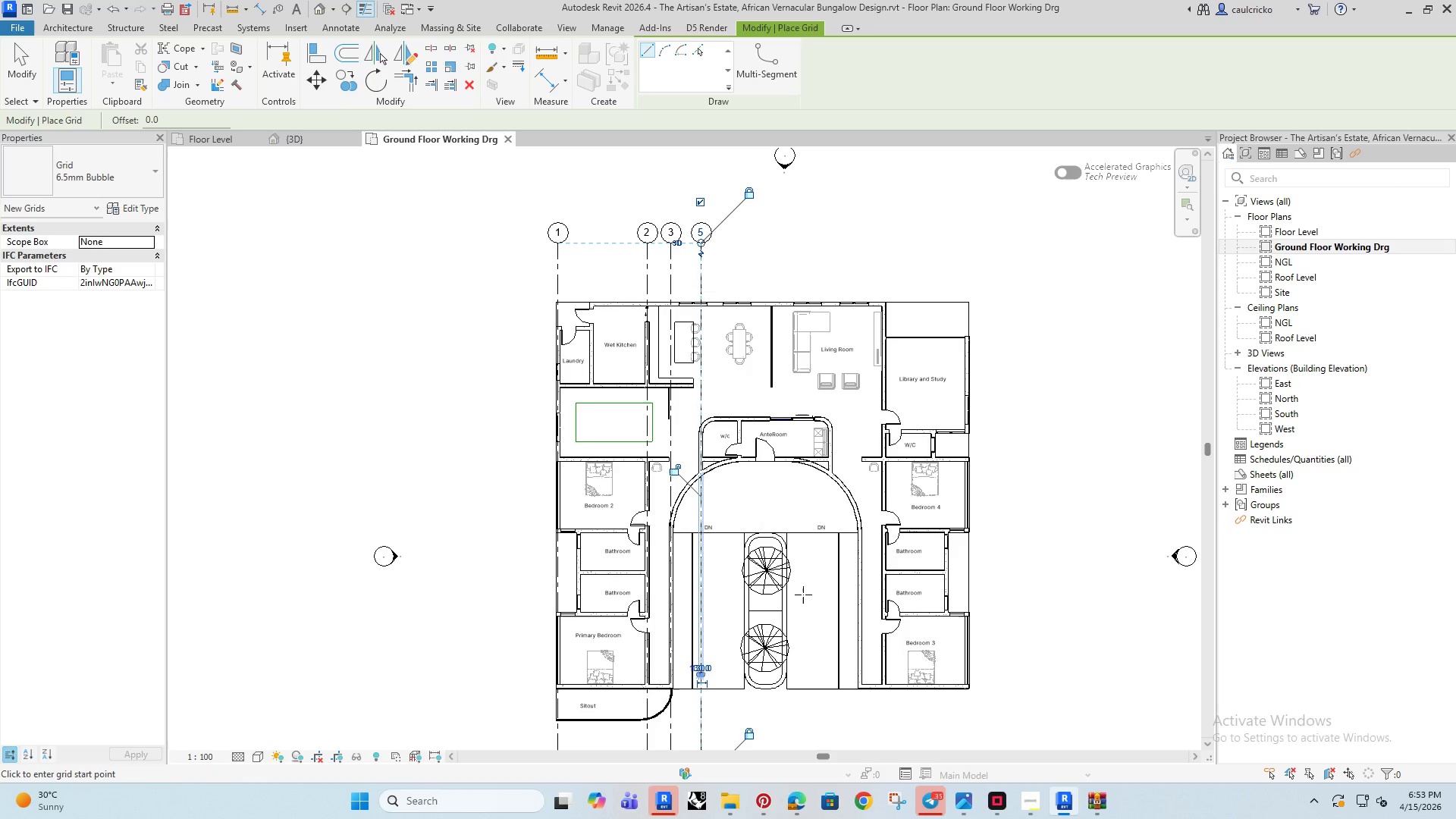 
key(Escape)
 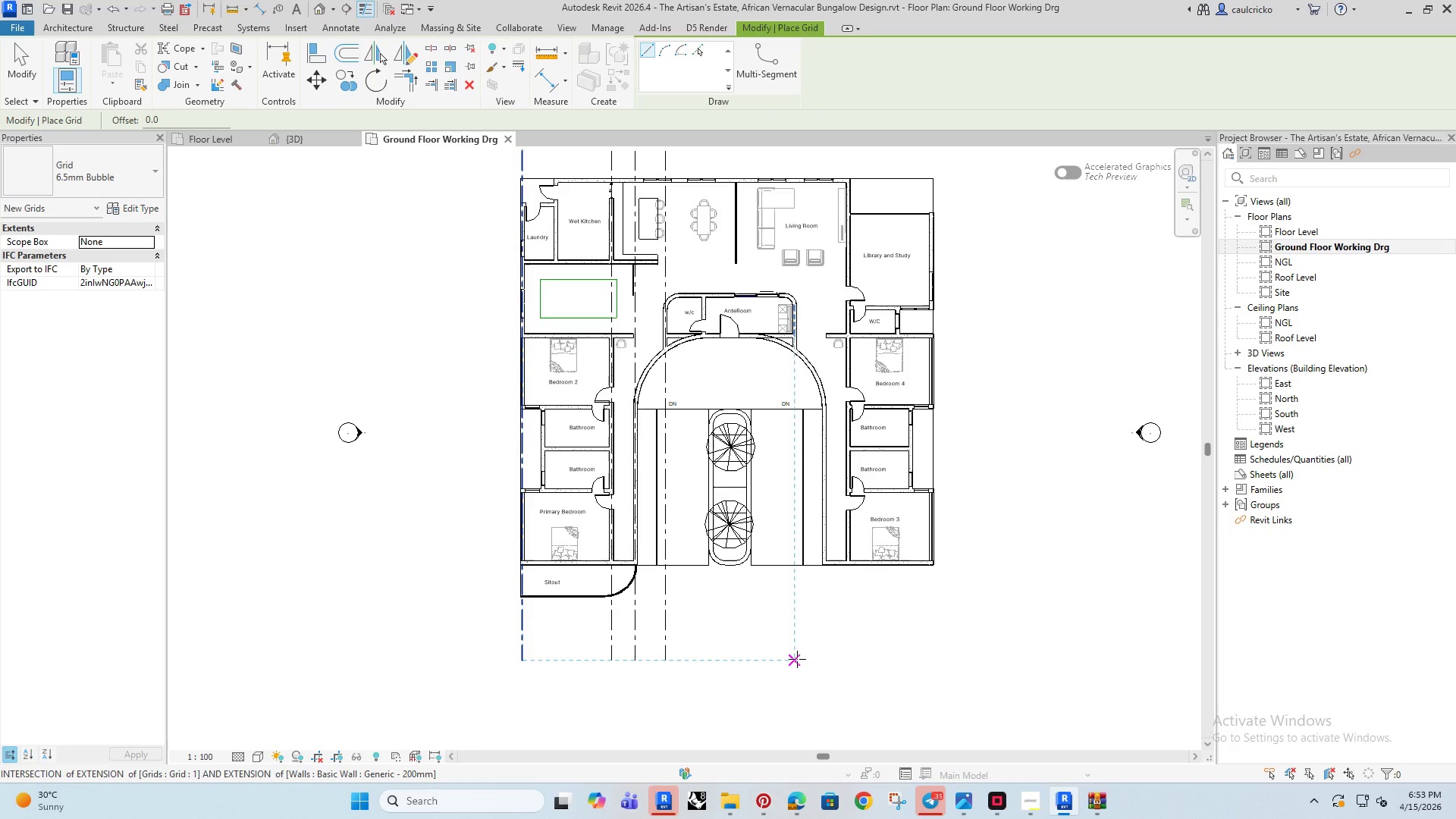 
left_click([798, 660])
 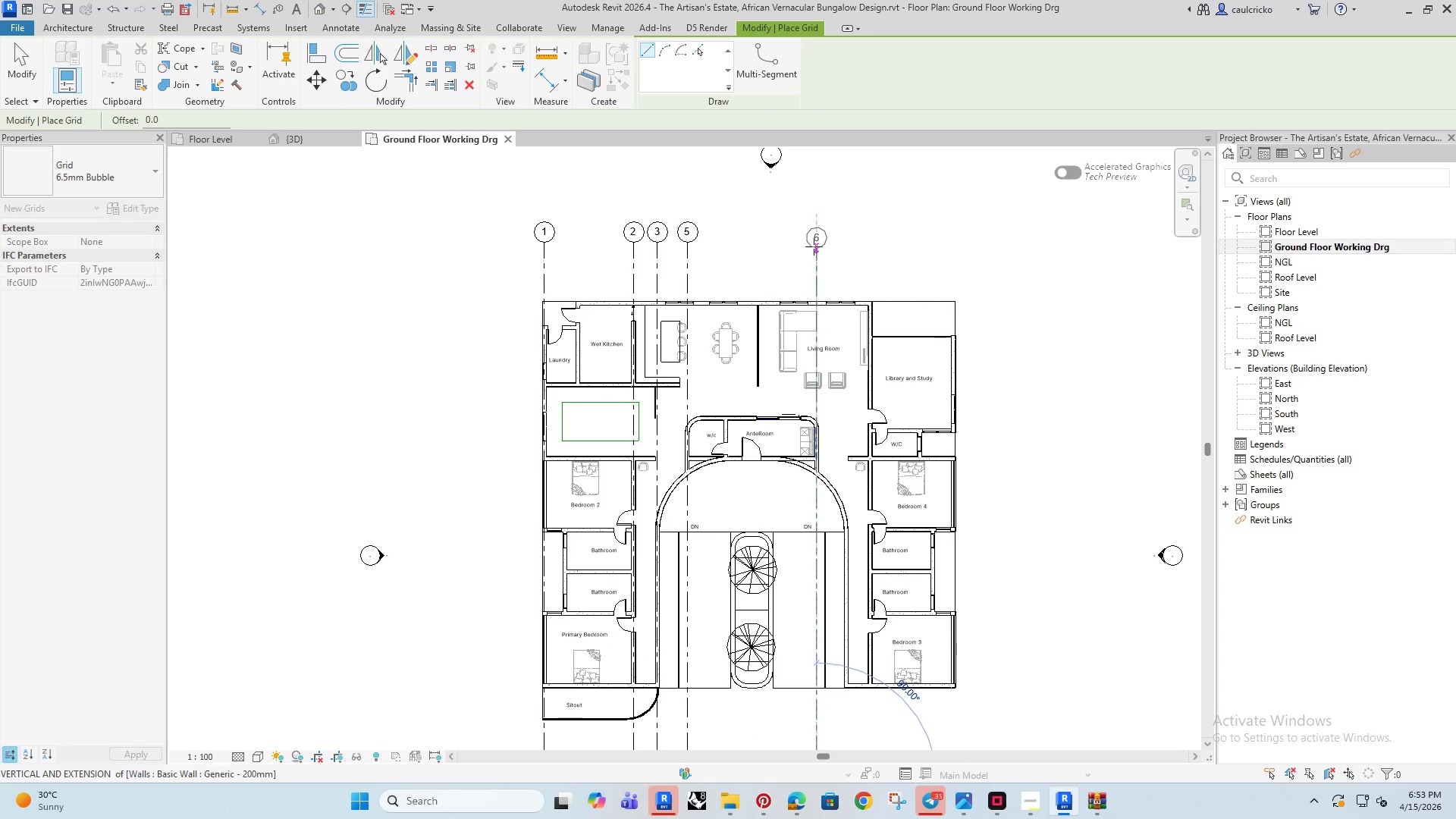 
left_click([814, 245])
 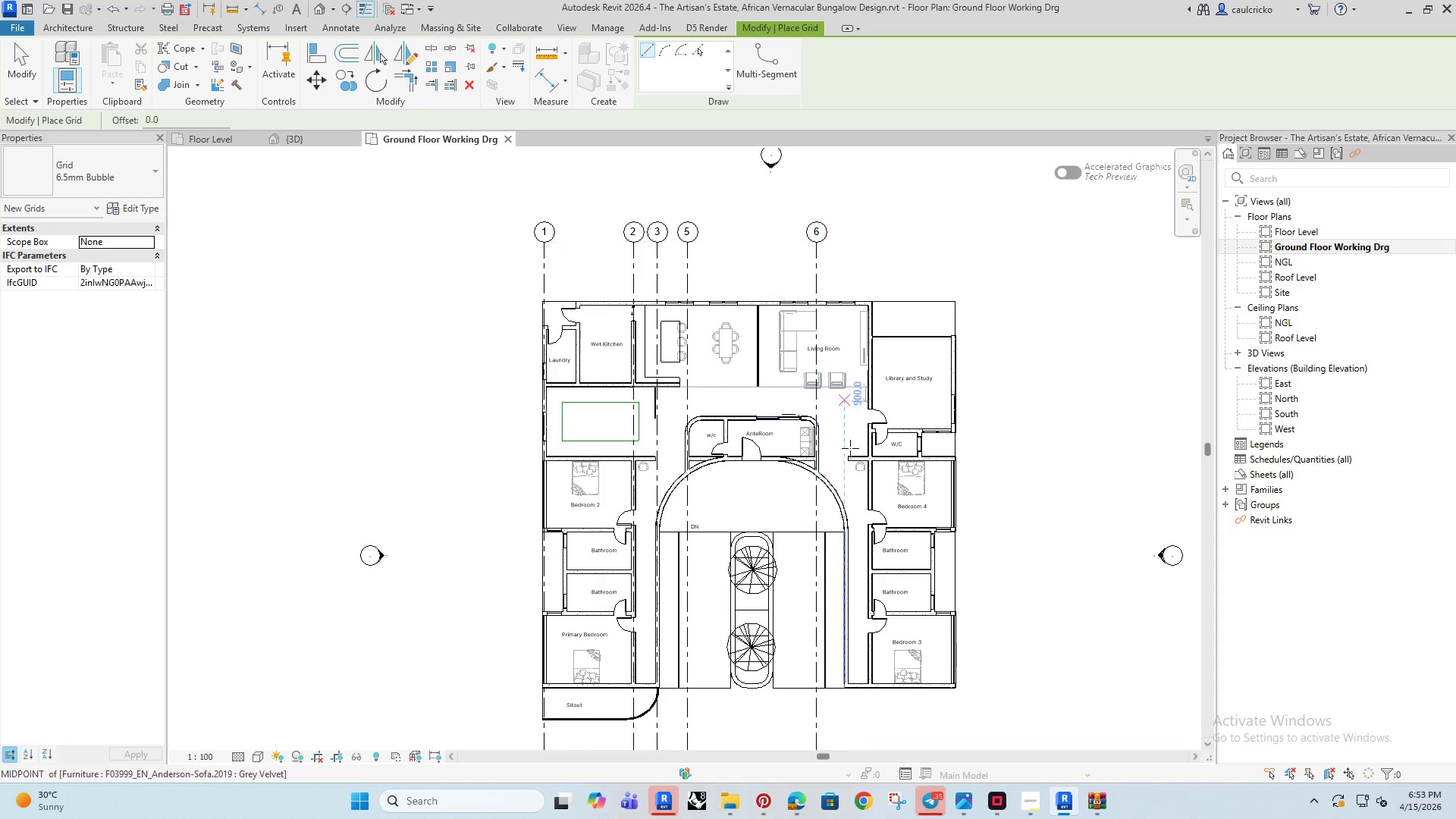 
key(Escape)
 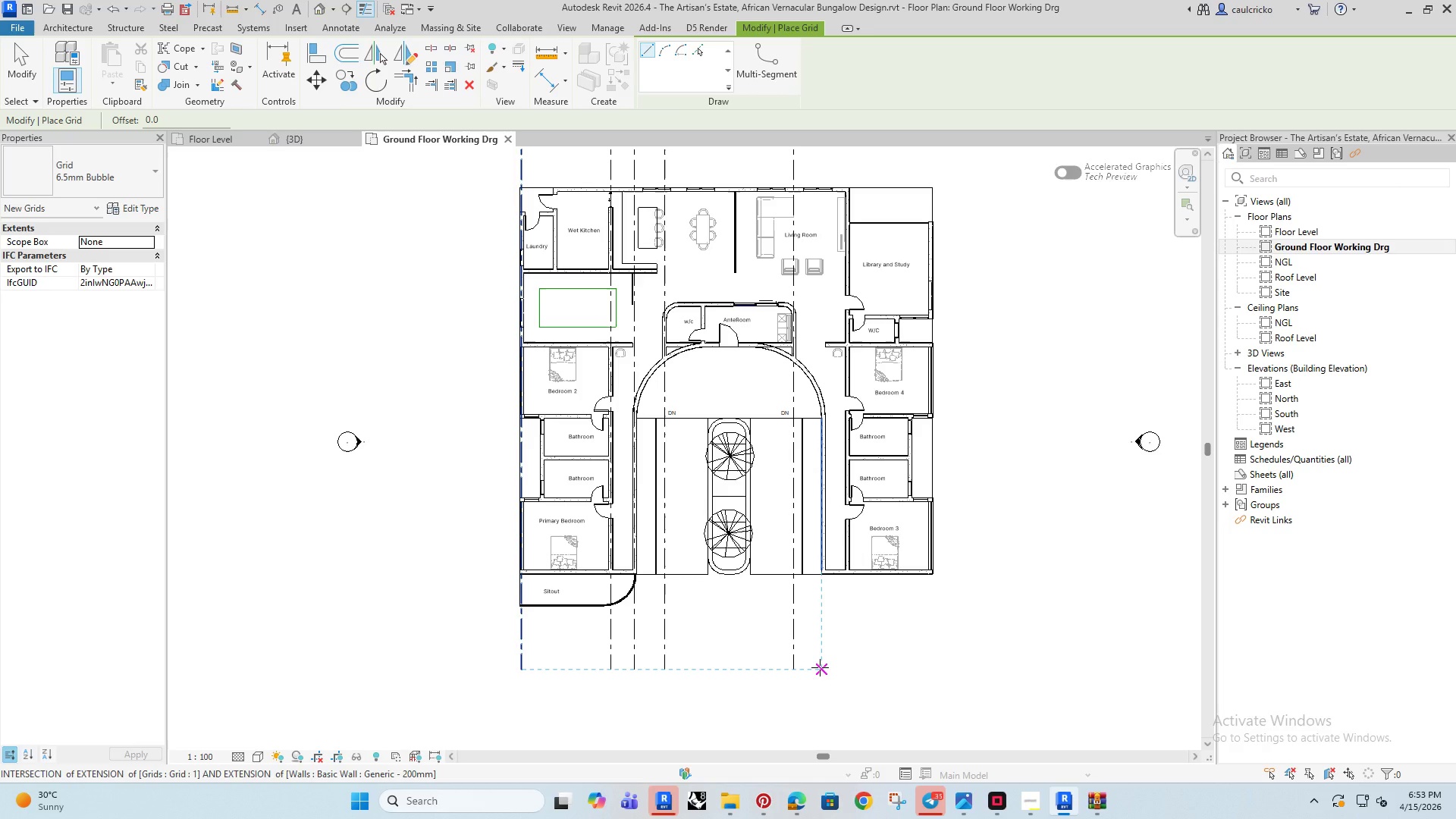 
left_click([820, 667])
 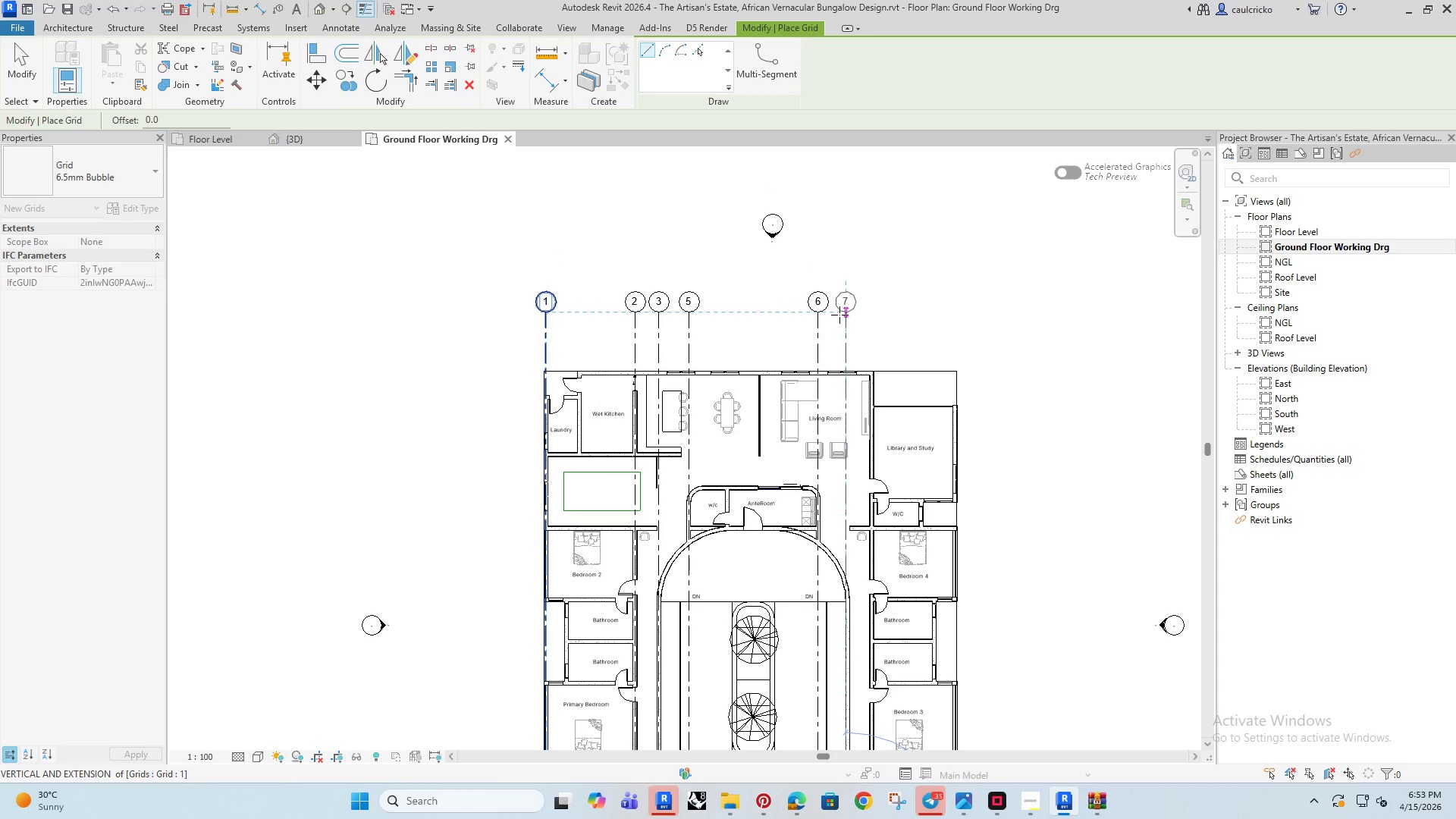 
left_click([844, 313])
 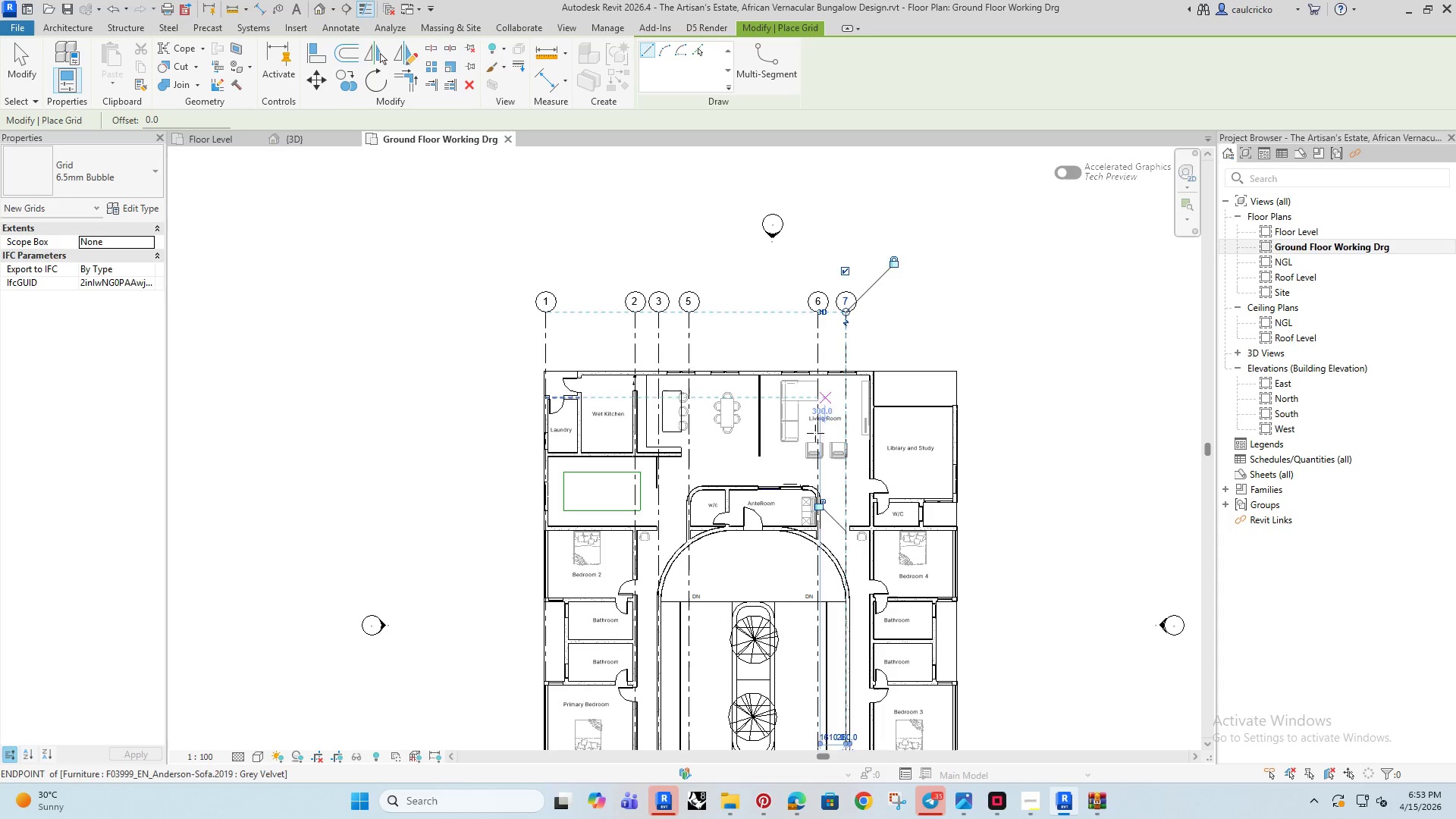 
key(Escape)
 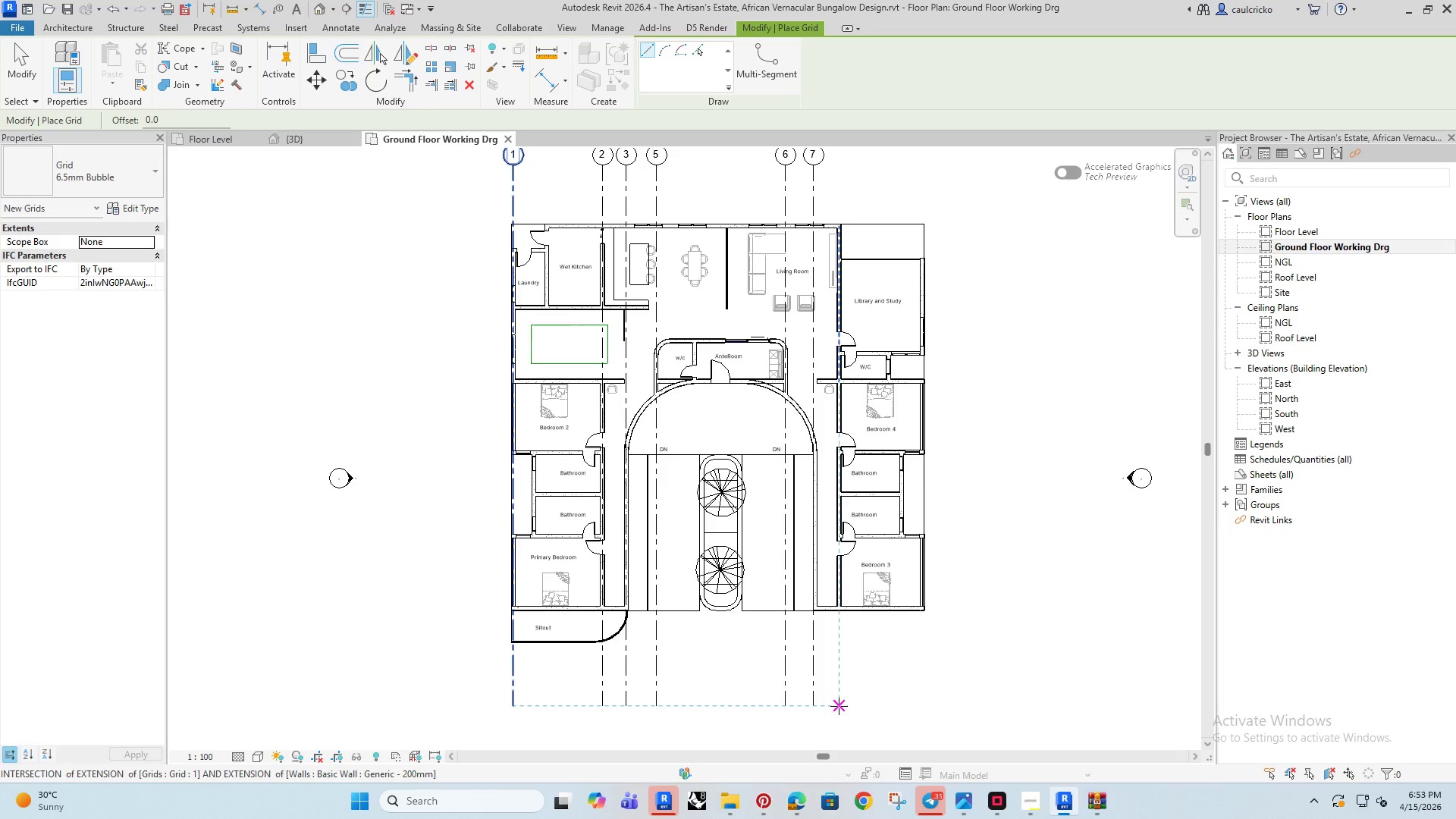 
left_click([839, 706])
 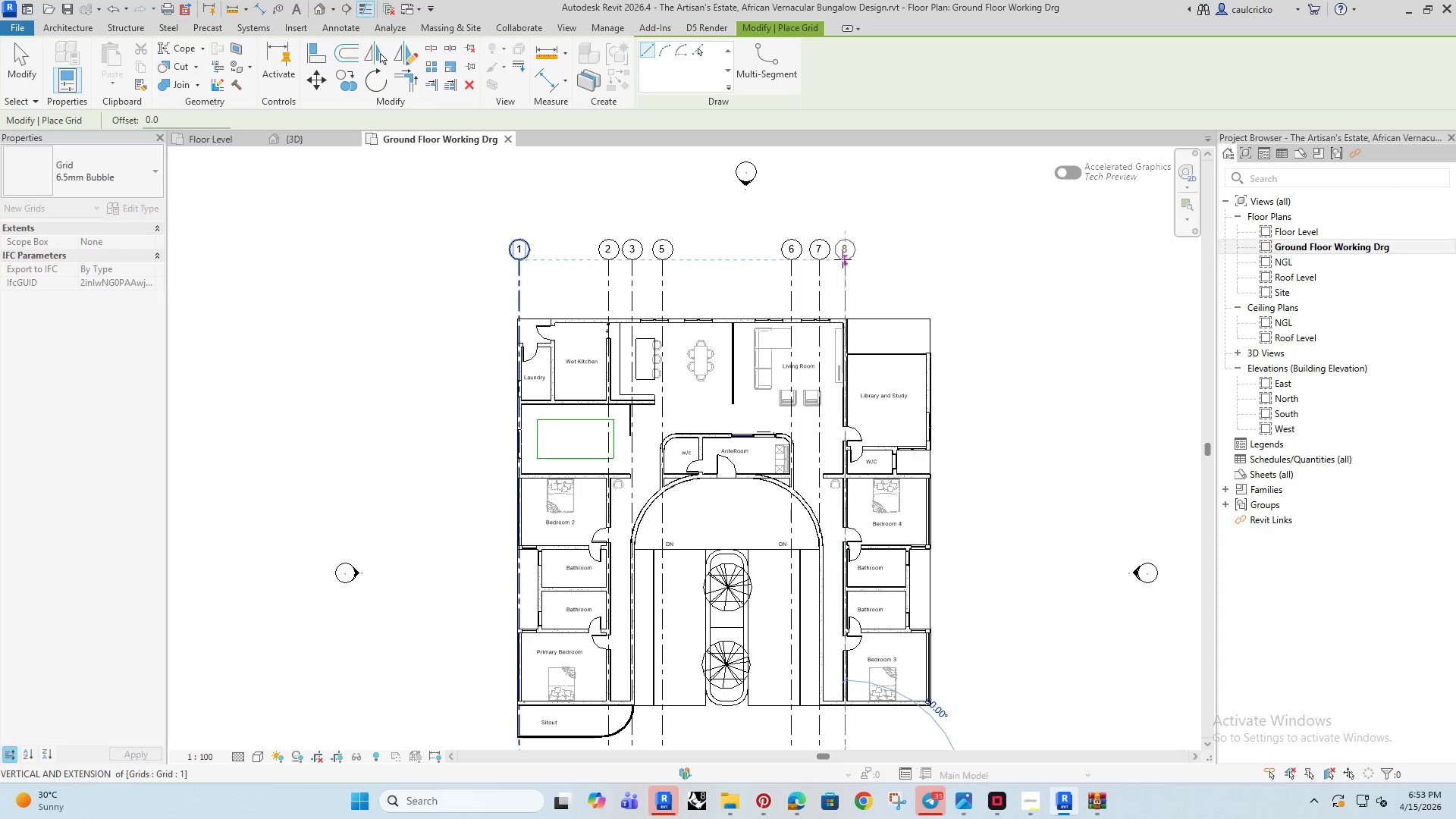 
left_click([843, 256])
 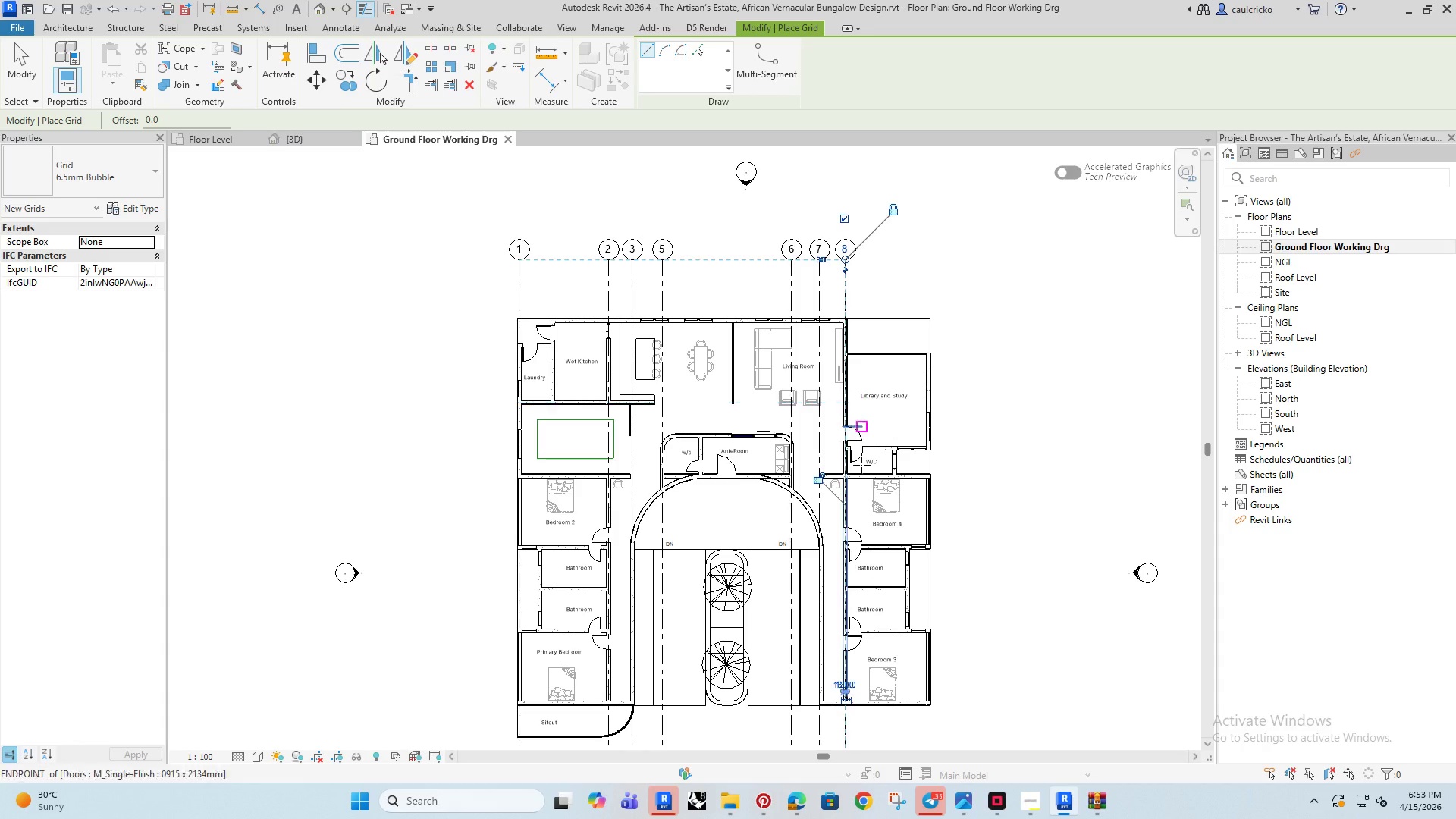 
key(Escape)
 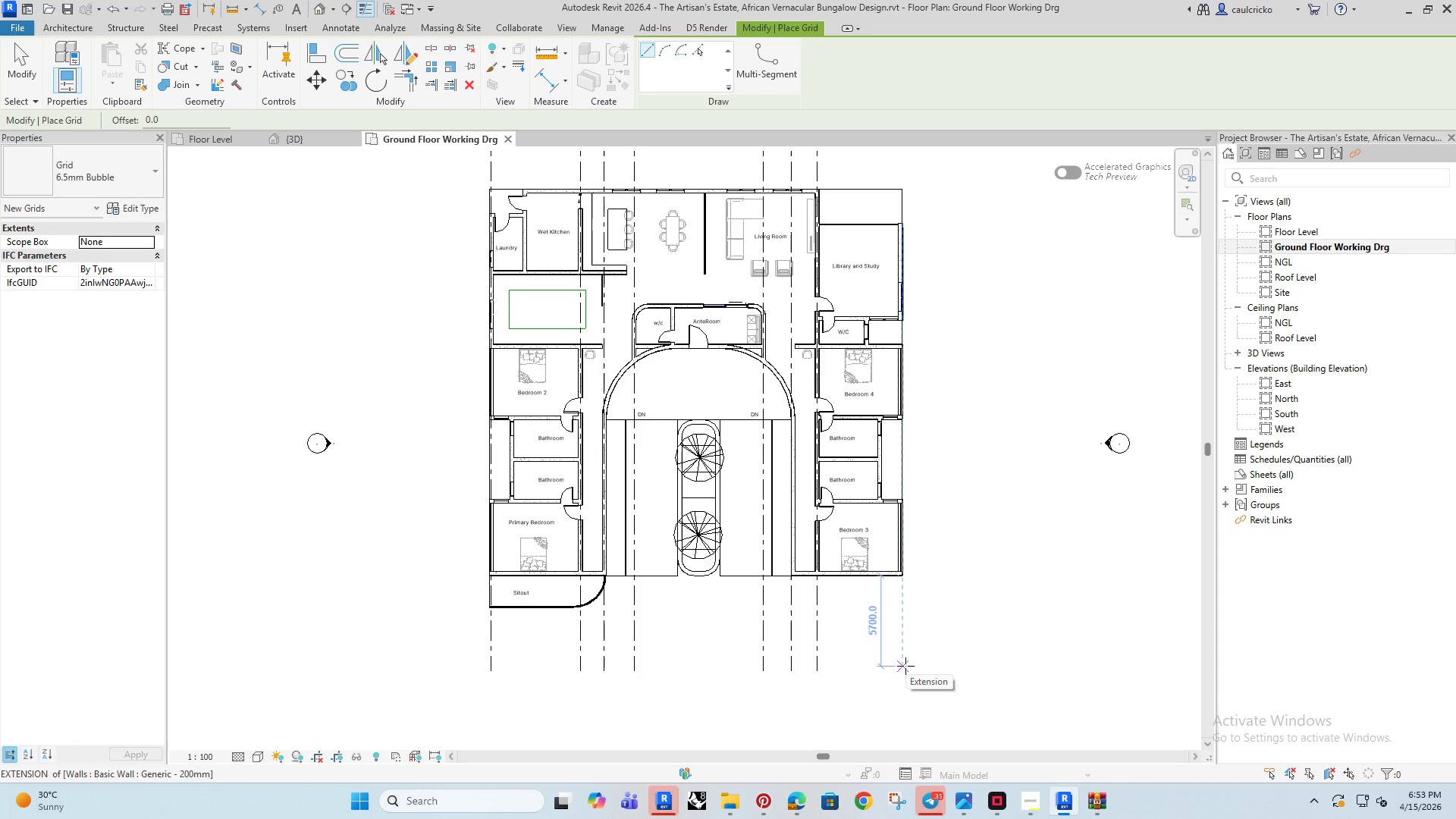 
left_click([905, 669])
 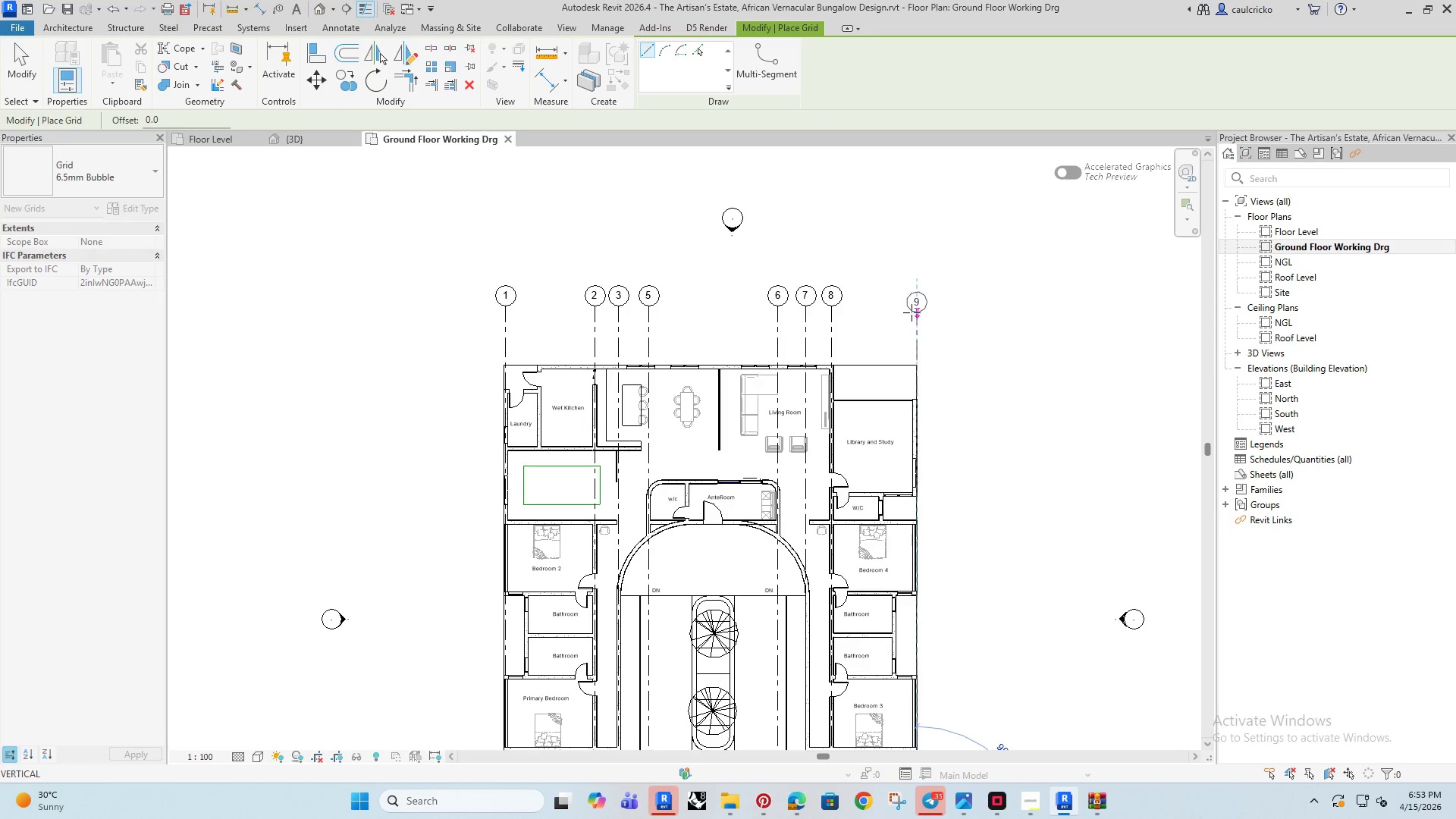 
left_click([913, 308])
 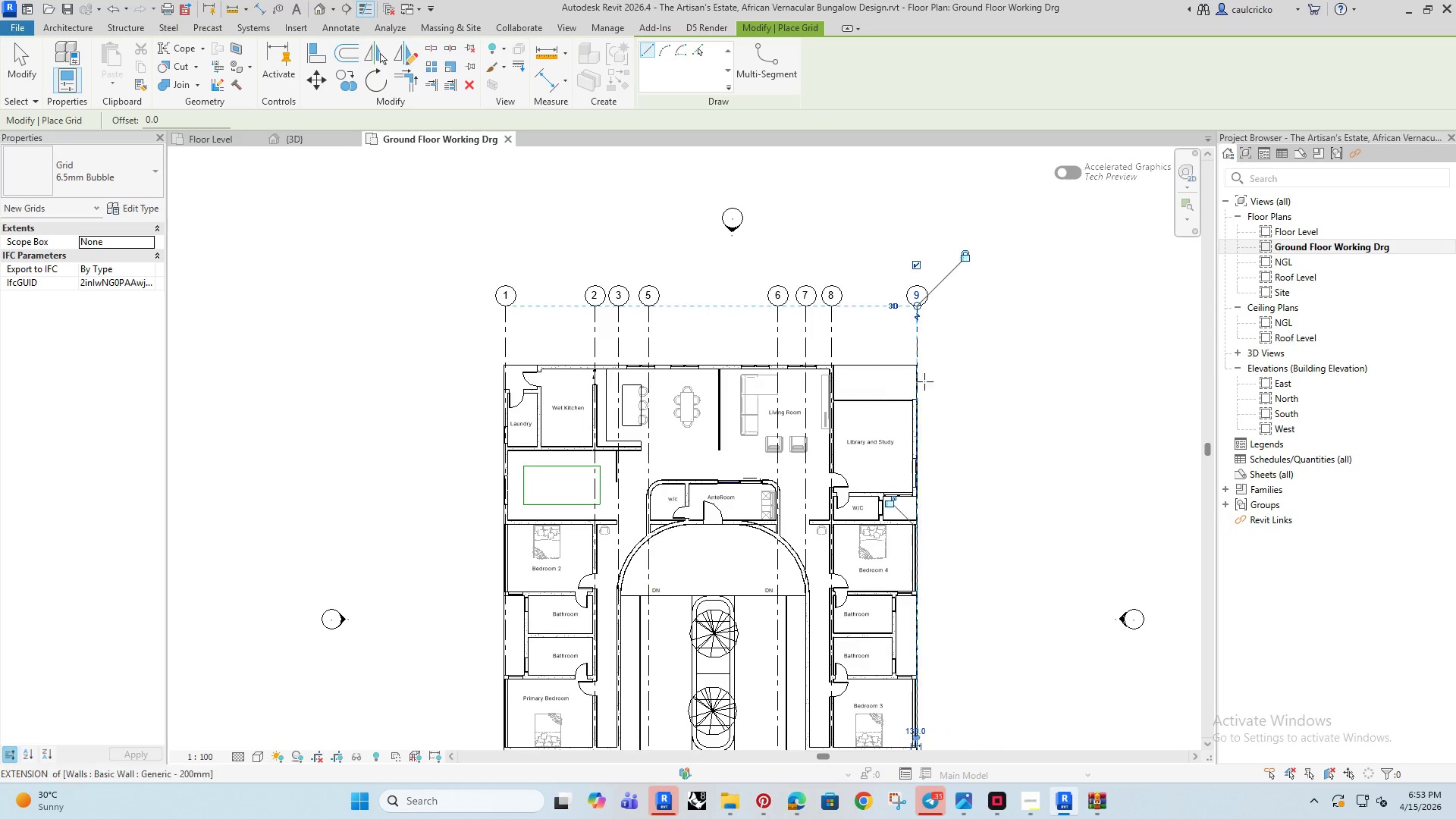 
key(Escape)
 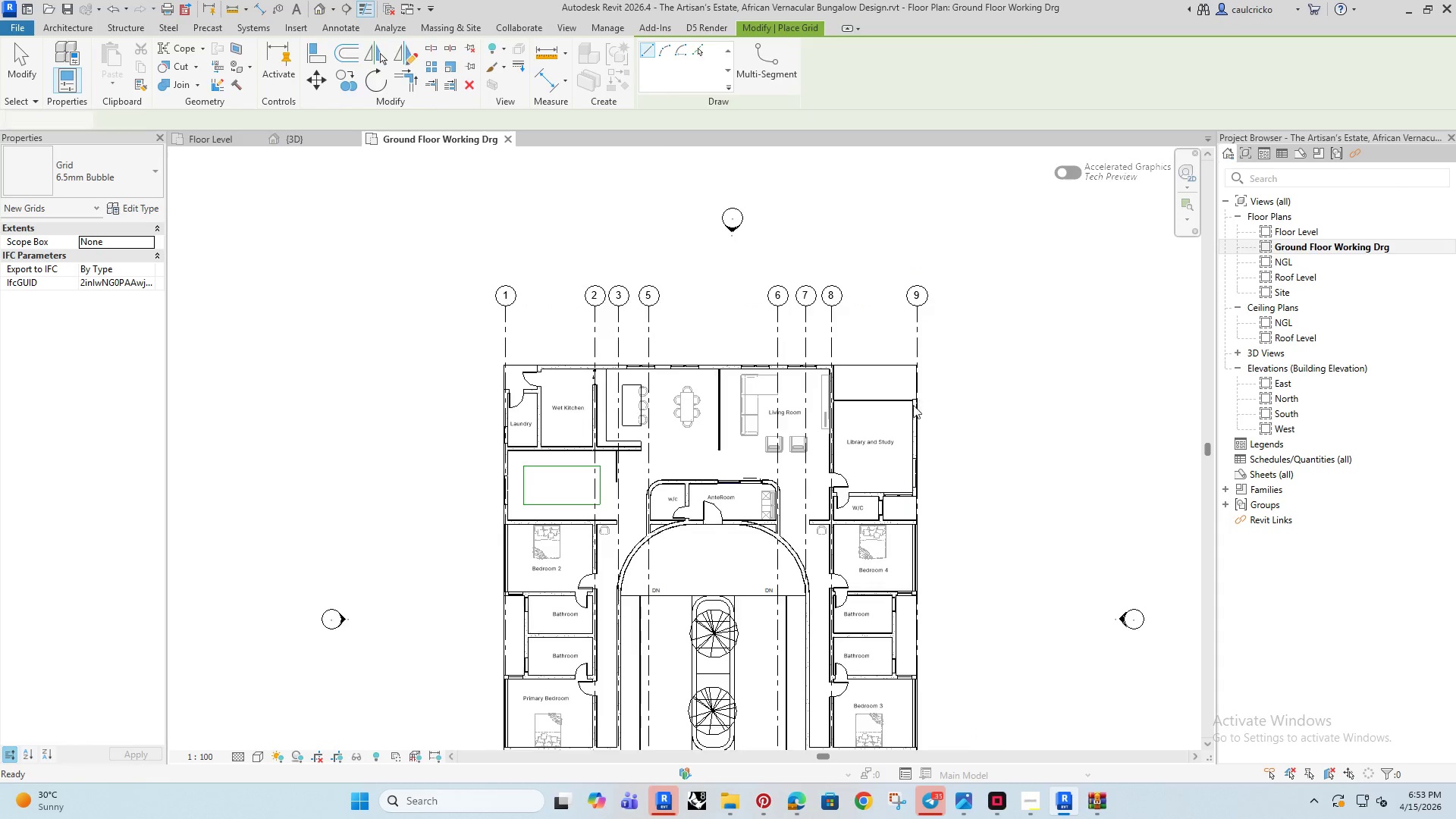 
key(Escape)
 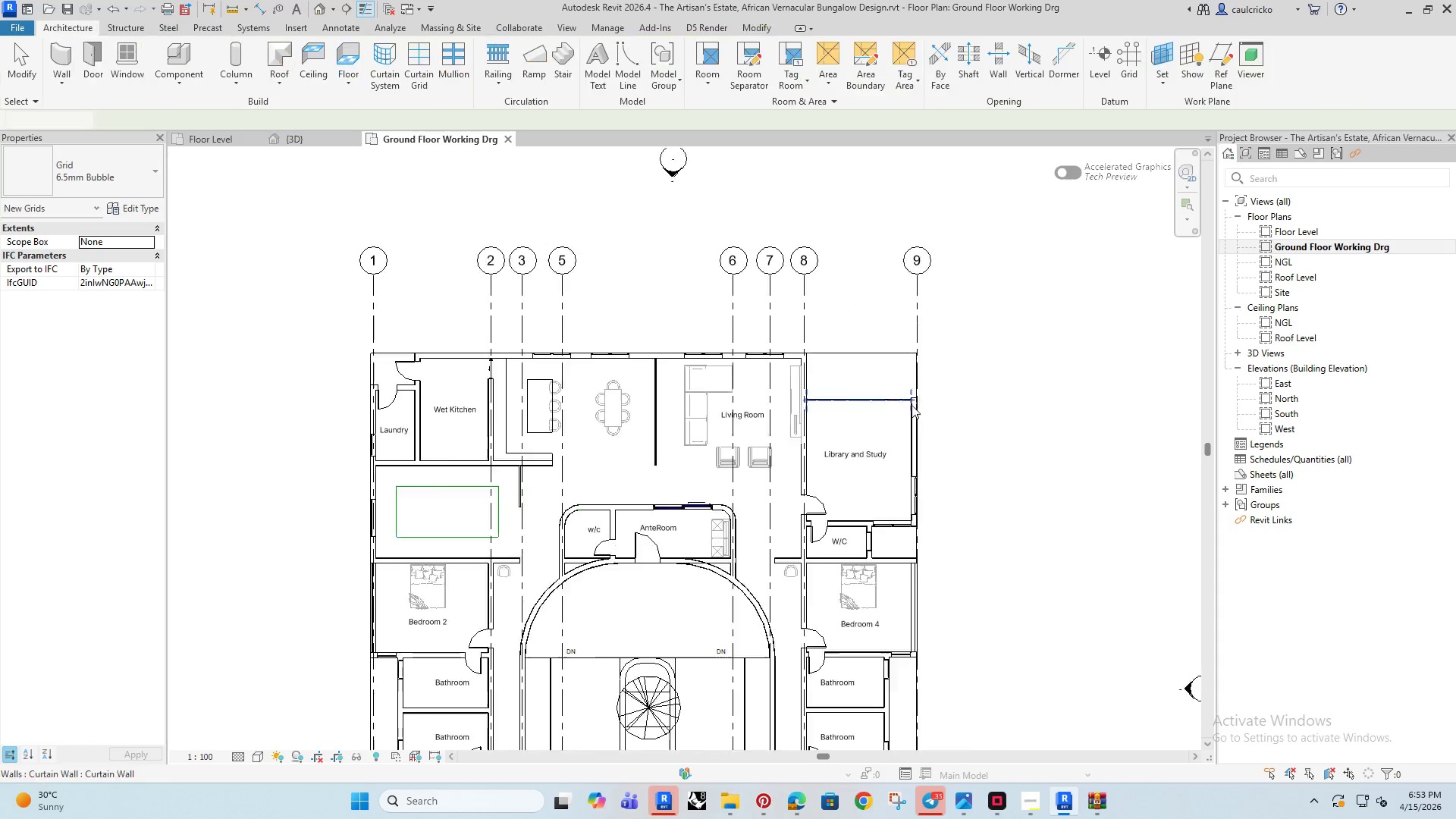 
key(Escape)
 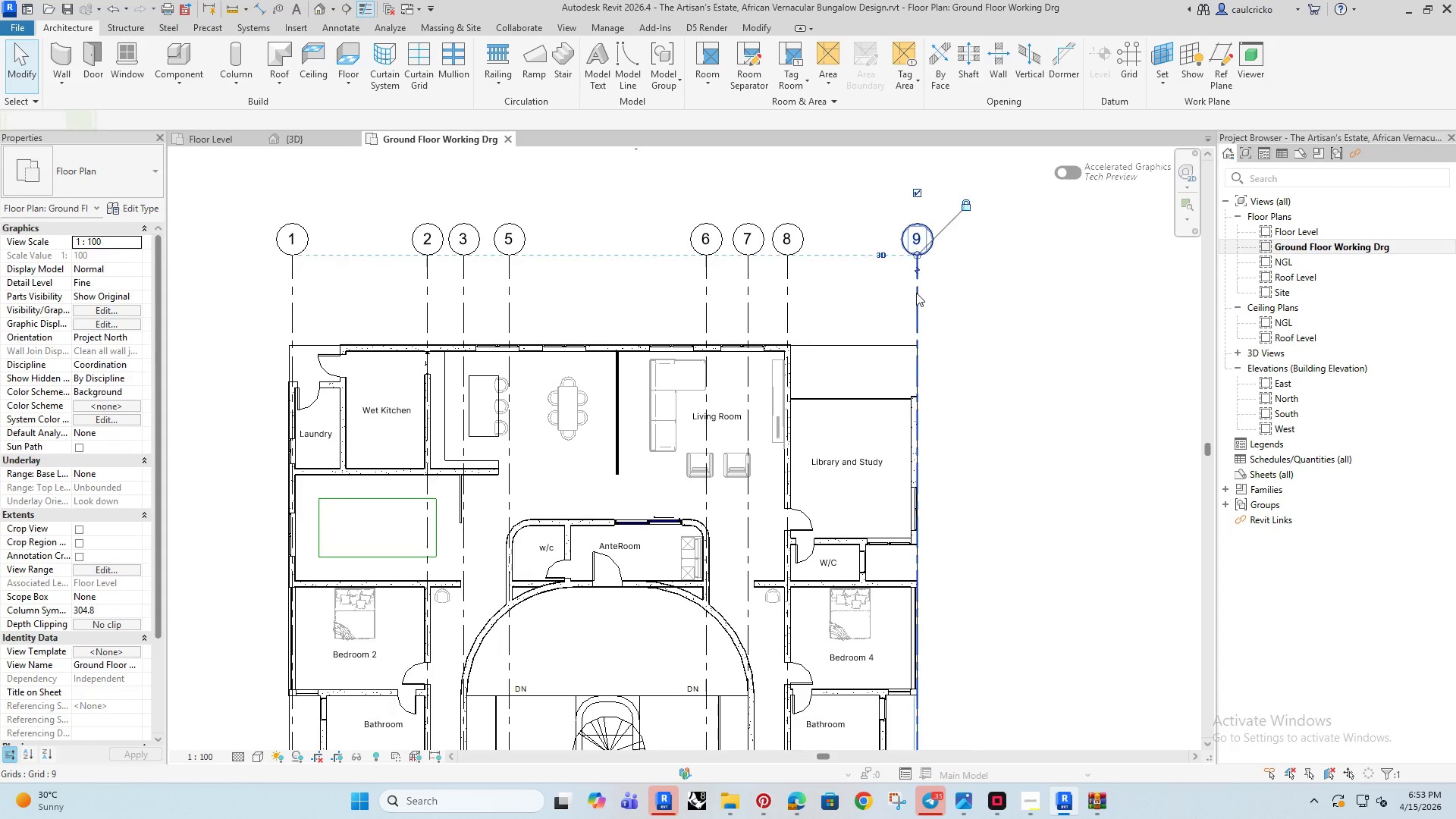 
left_click([916, 293])
 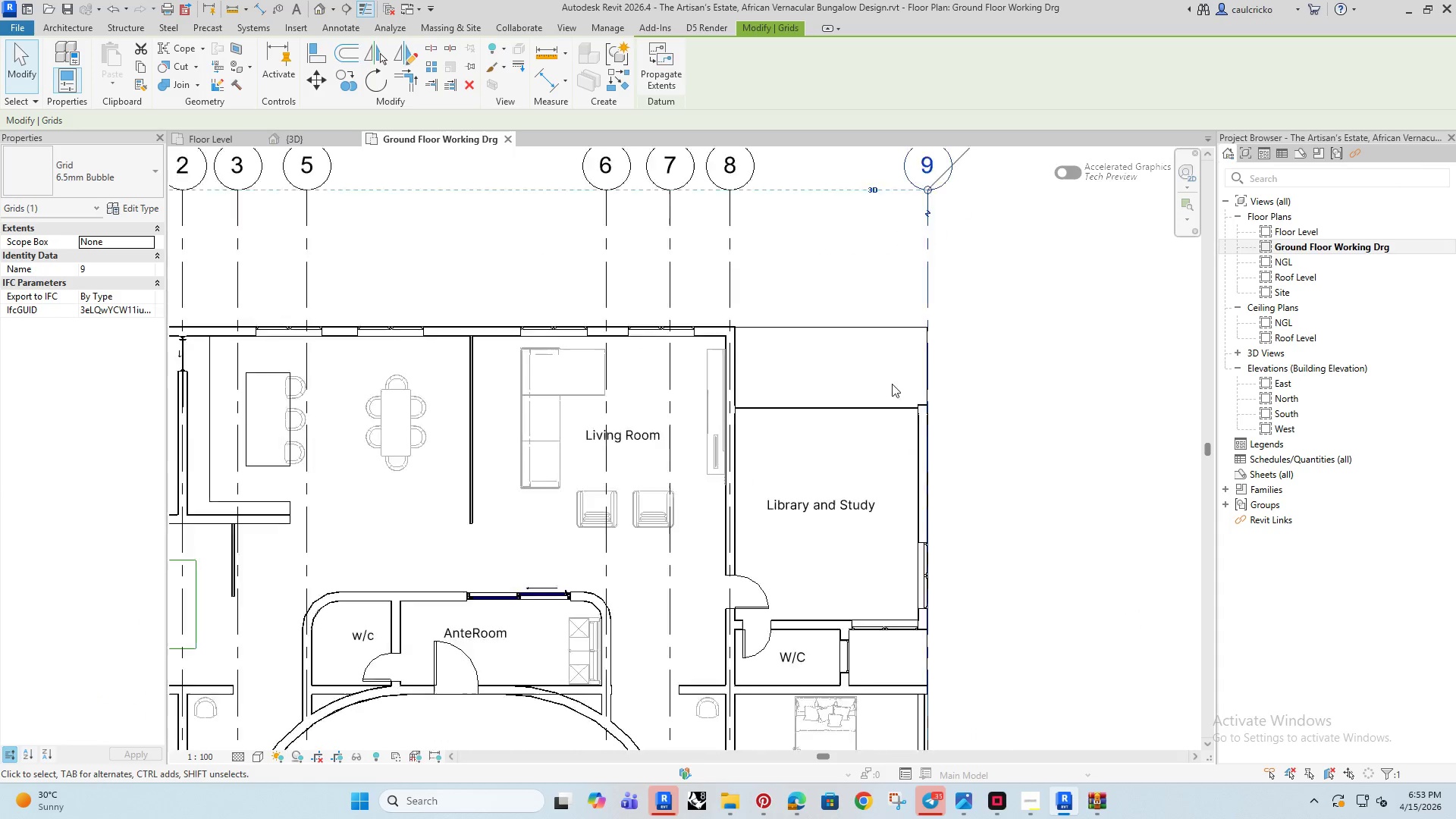 
scroll: coordinate [962, 538], scroll_direction: up, amount: 19.0
 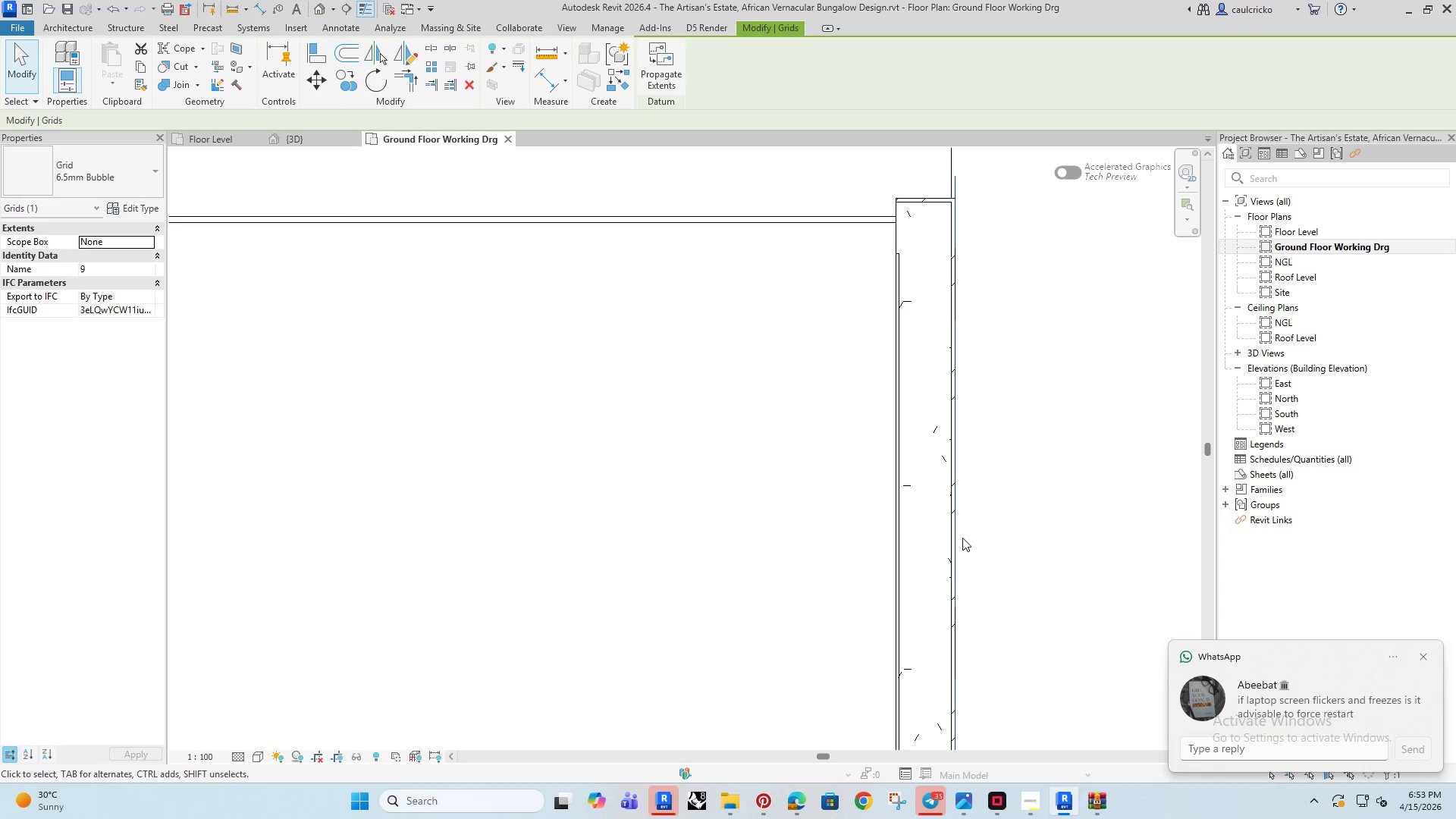 
key(M)
 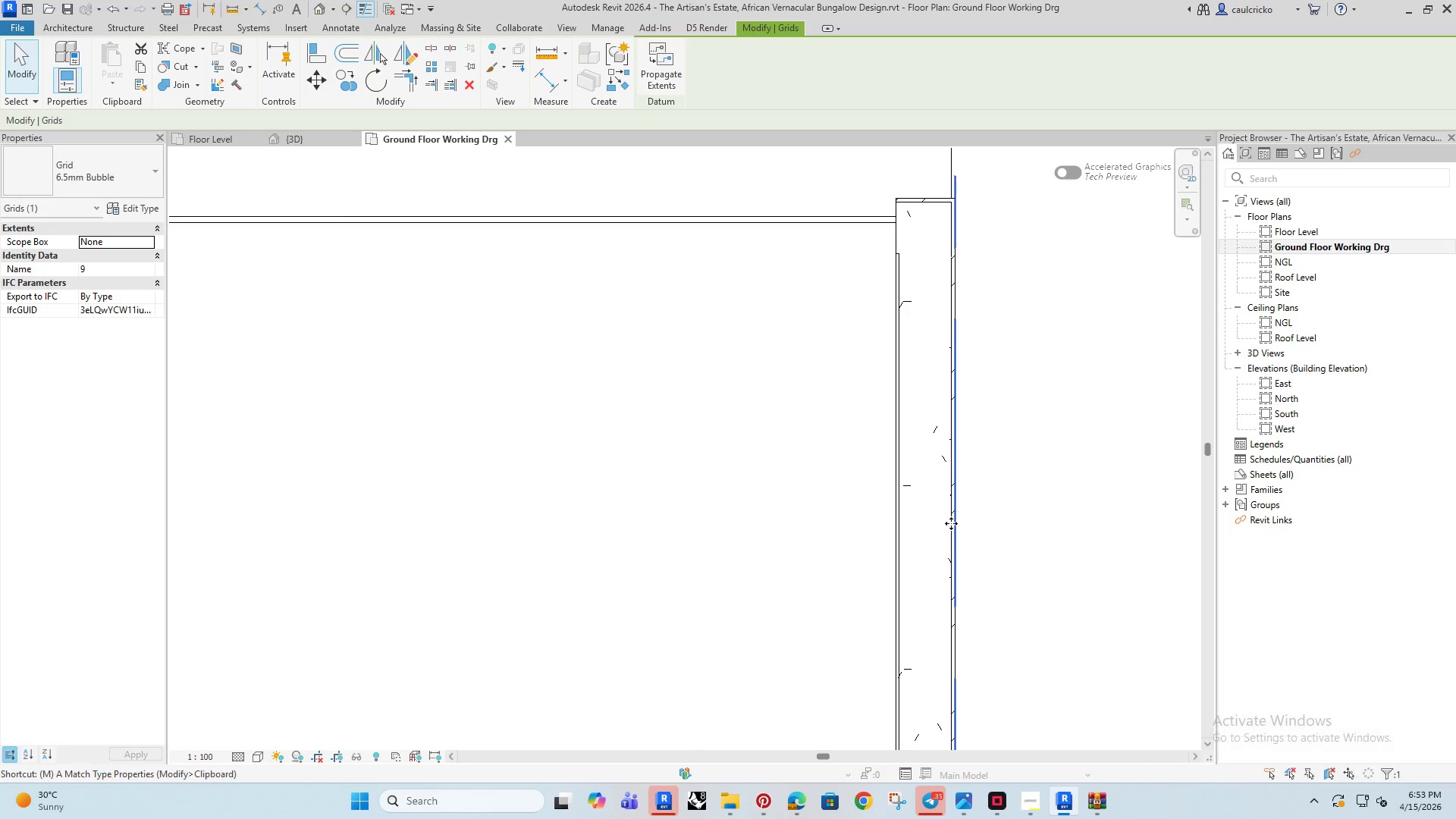 
key(V)
 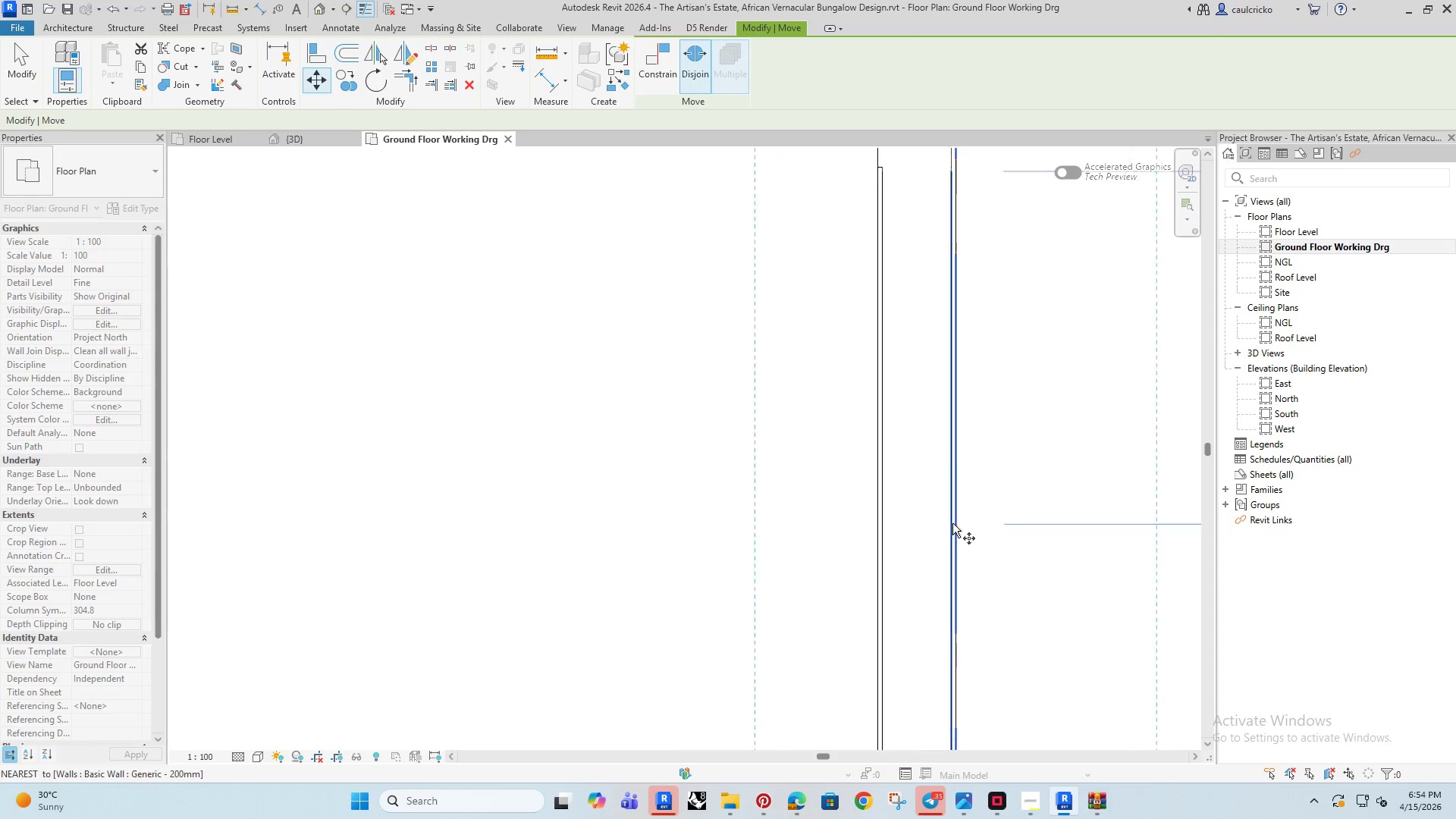 
scroll: coordinate [952, 523], scroll_direction: up, amount: 3.0
 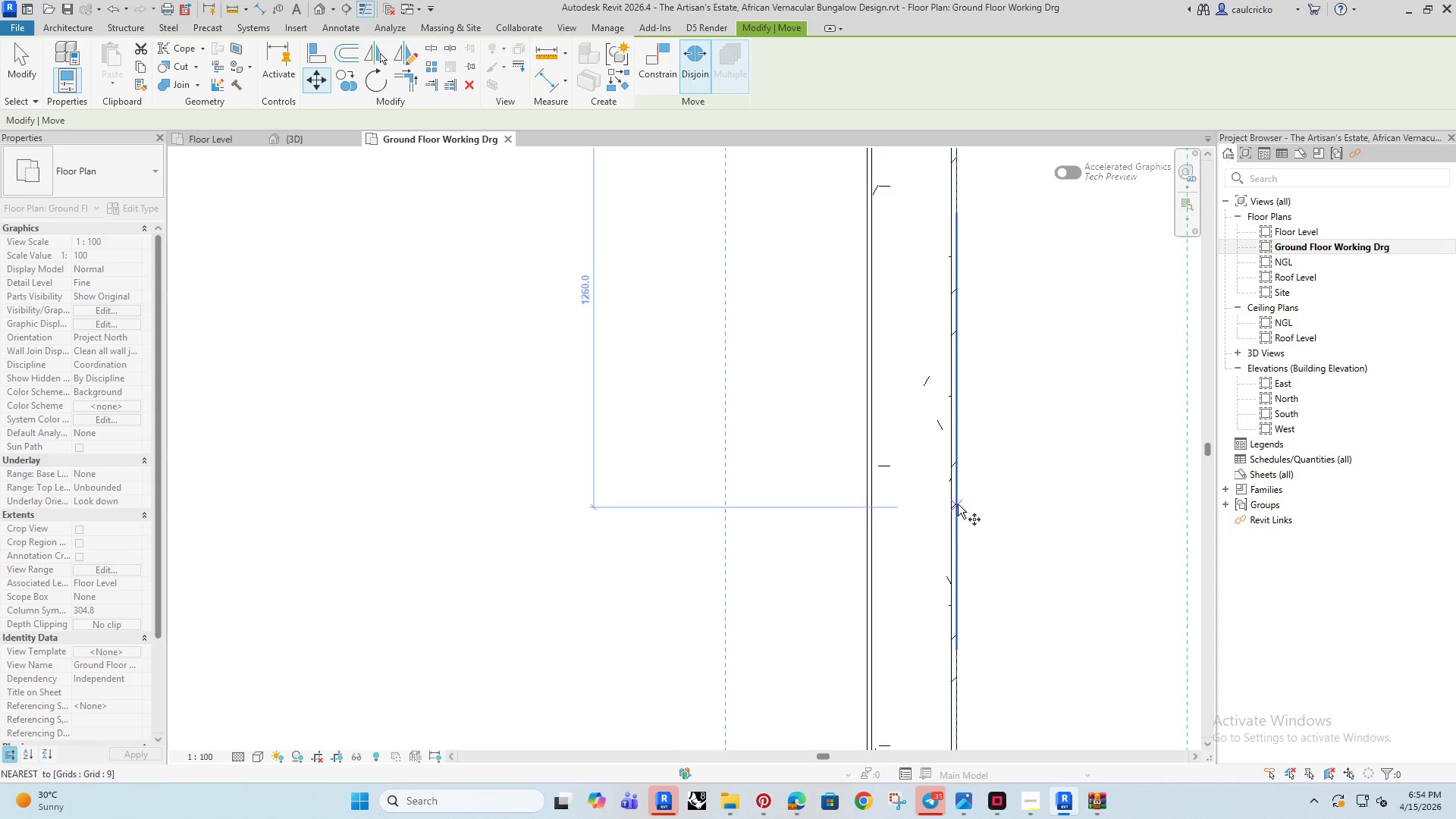 
scroll: coordinate [958, 519], scroll_direction: down, amount: 3.0
 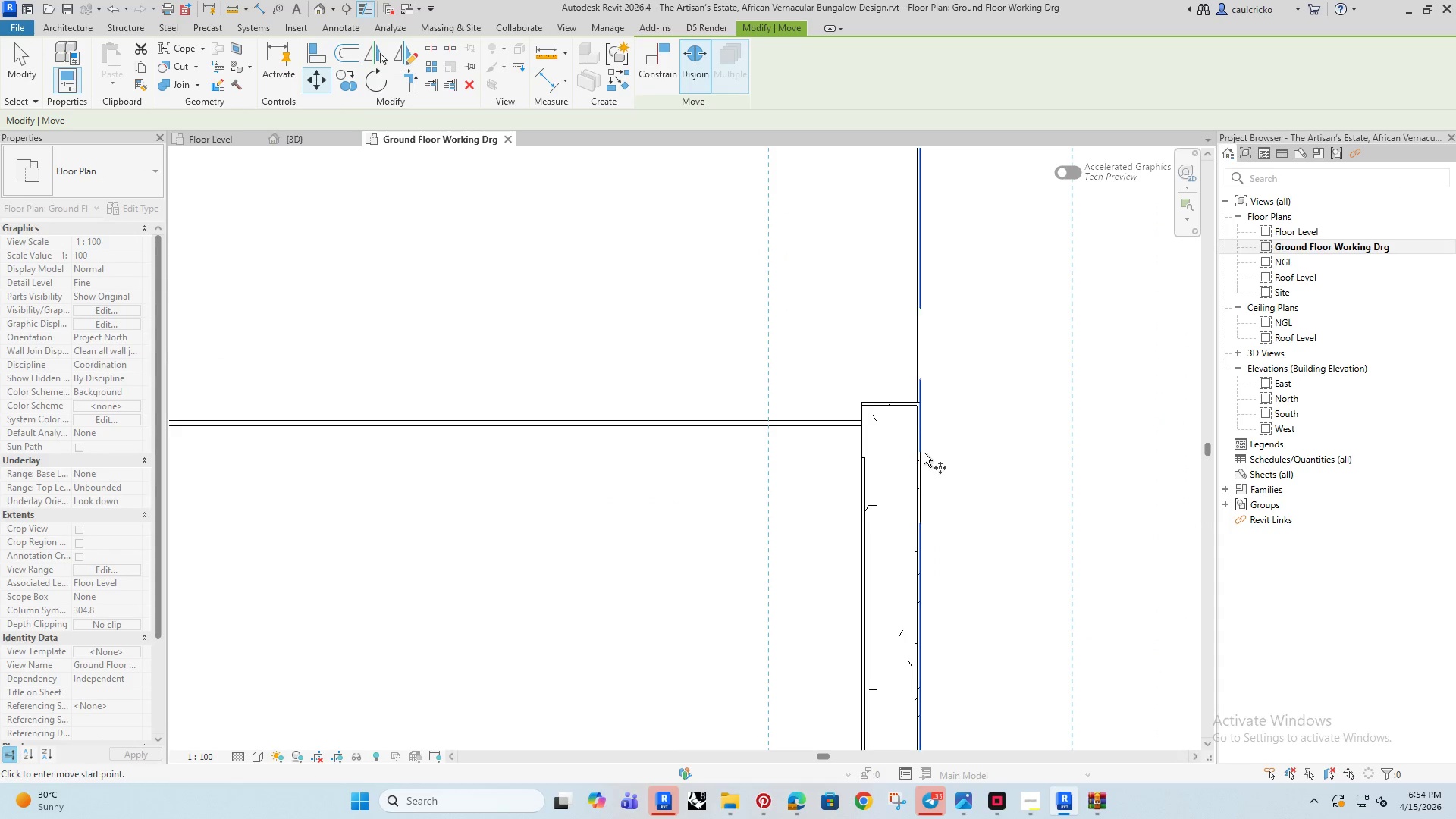 
scroll: coordinate [912, 451], scroll_direction: up, amount: 3.0
 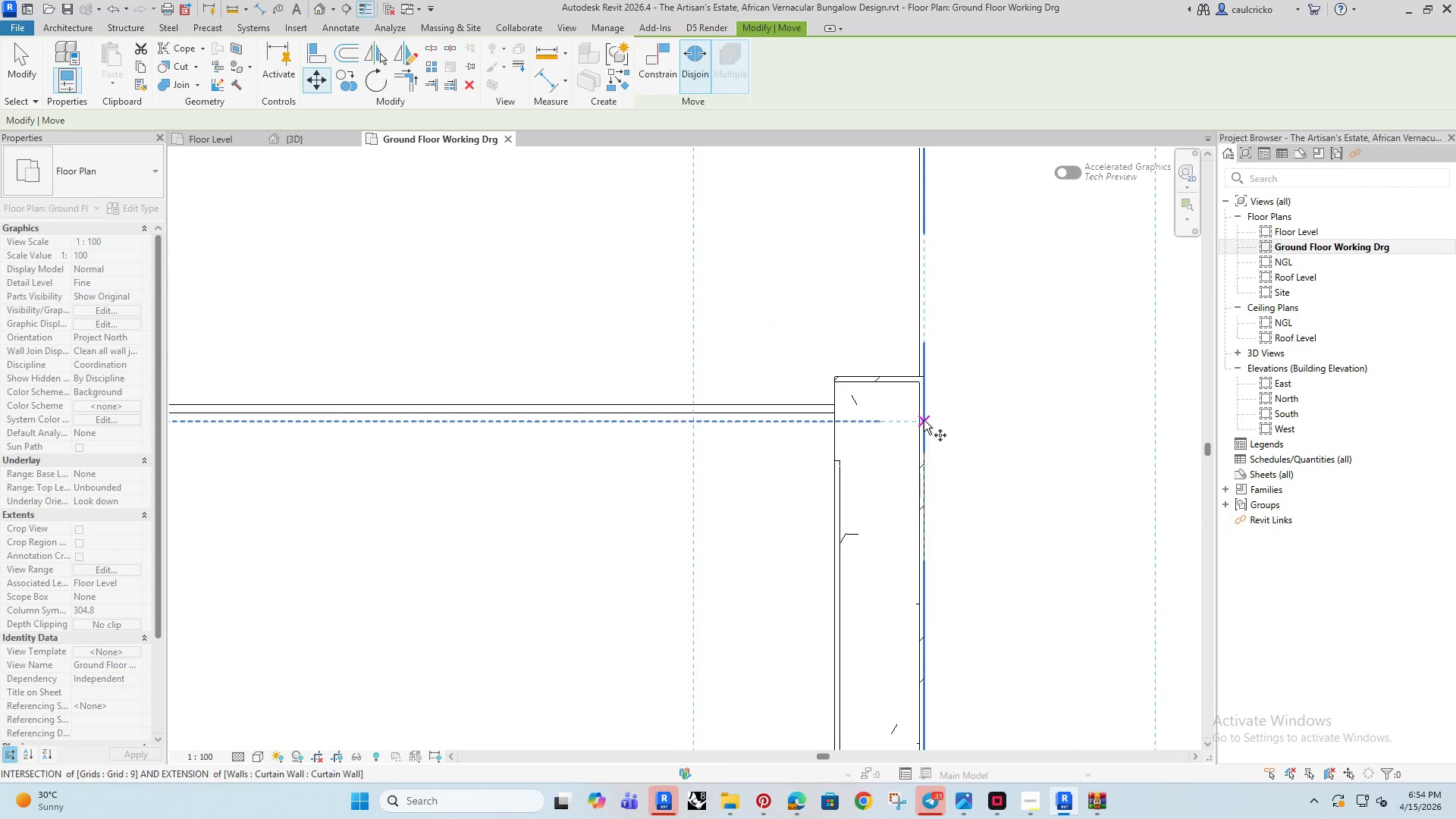 
left_click([924, 420])
 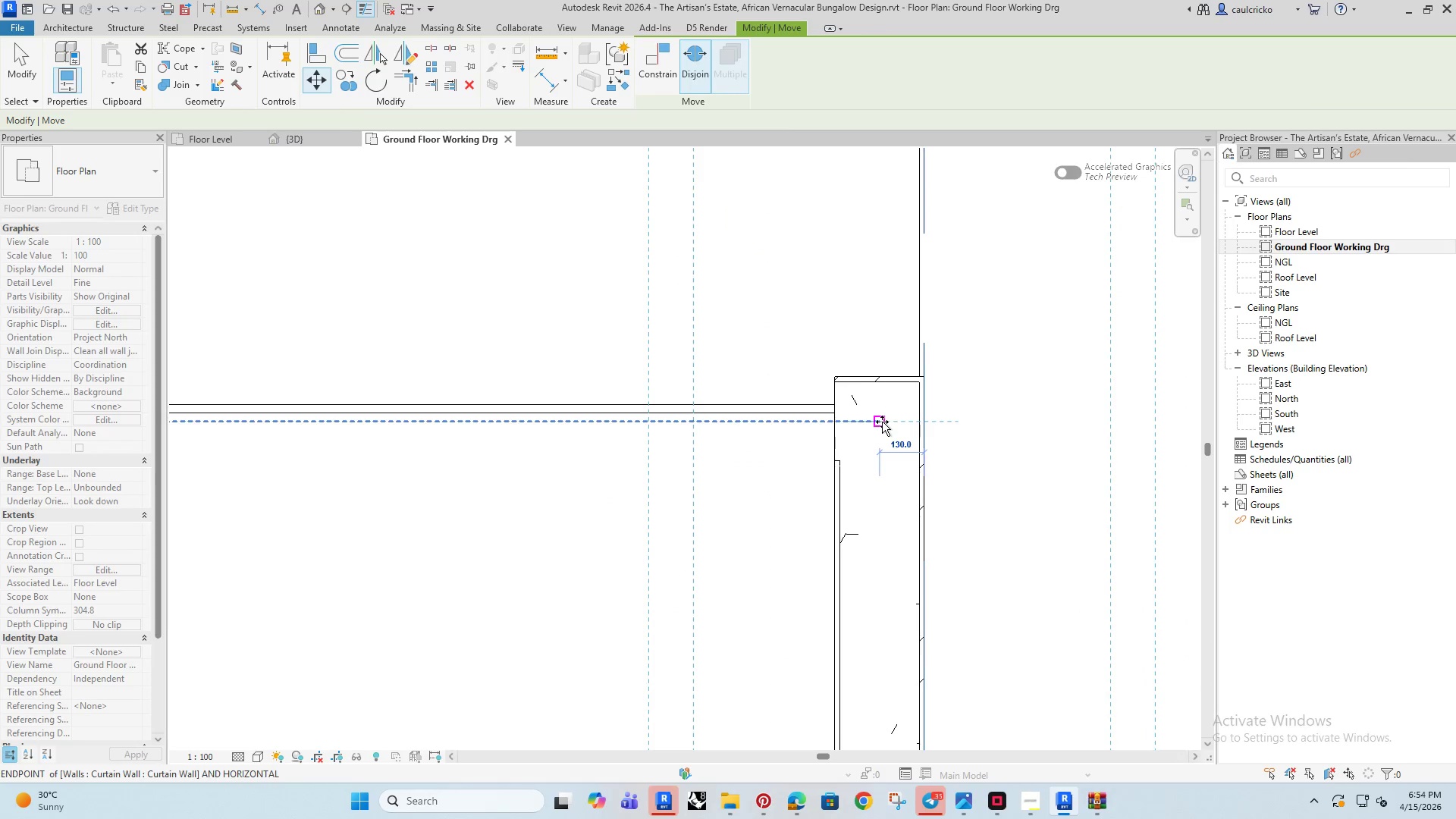 
left_click([882, 422])
 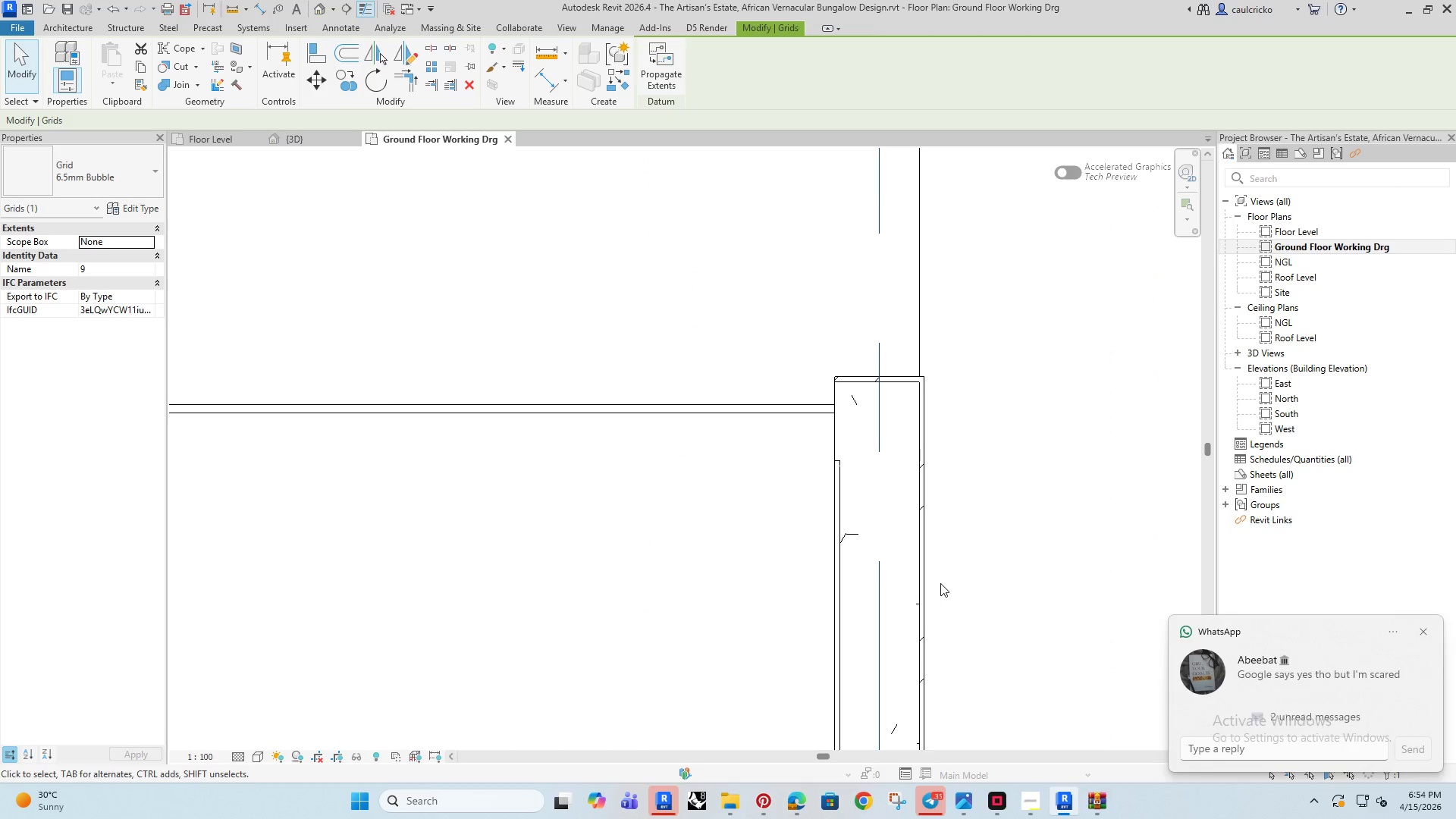 
scroll: coordinate [919, 507], scroll_direction: down, amount: 22.0
 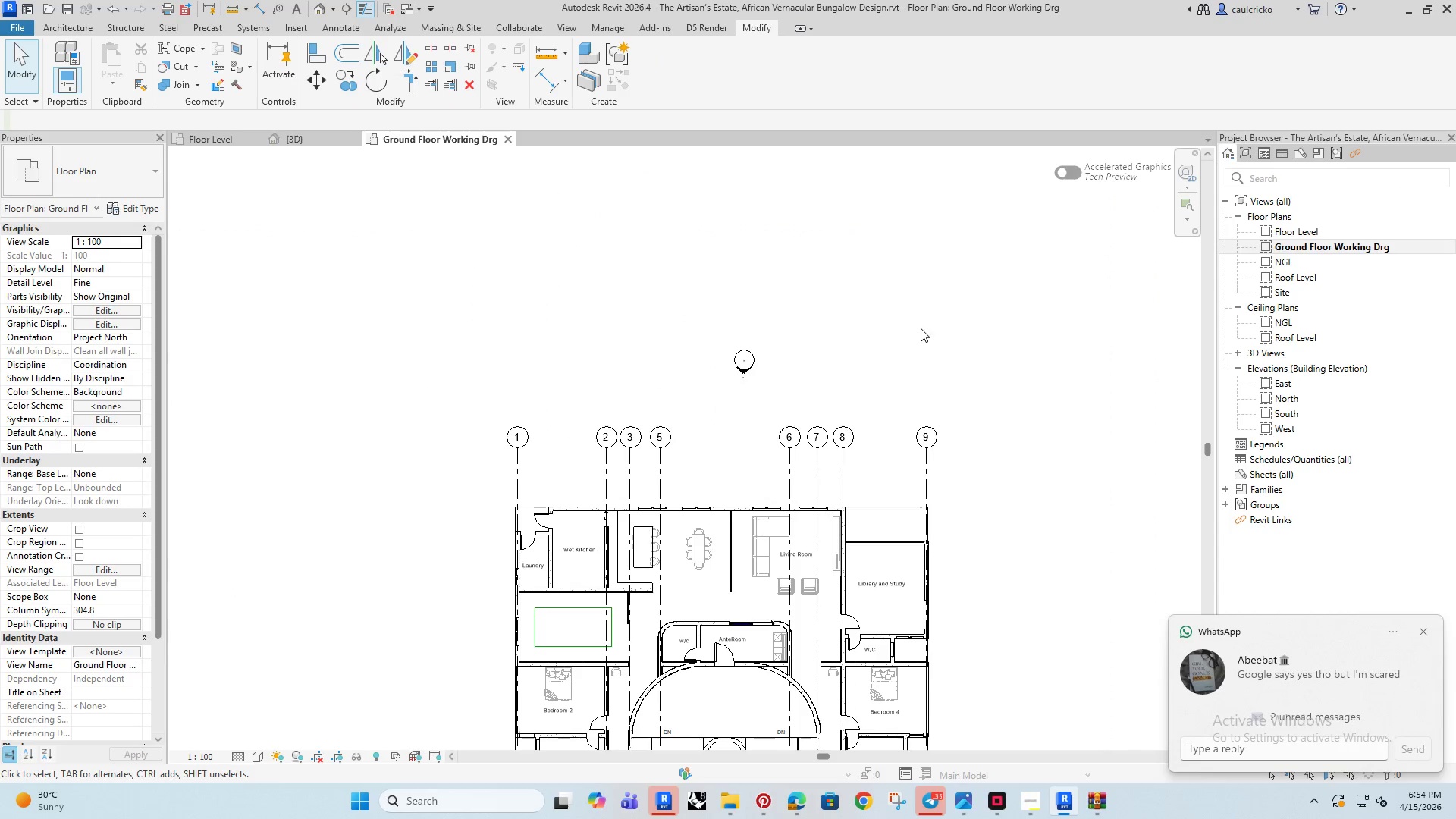 
left_click([921, 328])
 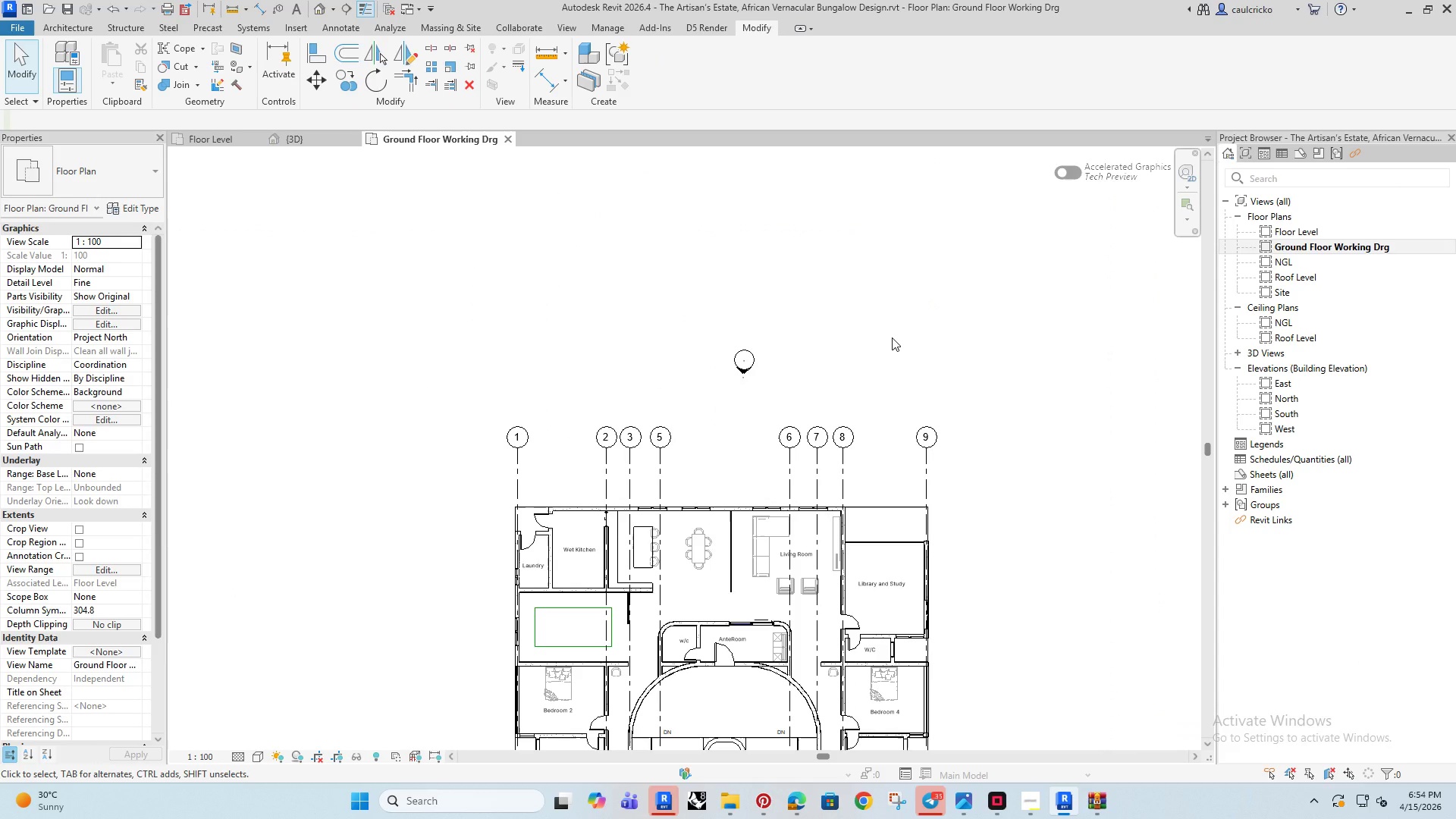 
wait(25.78)
 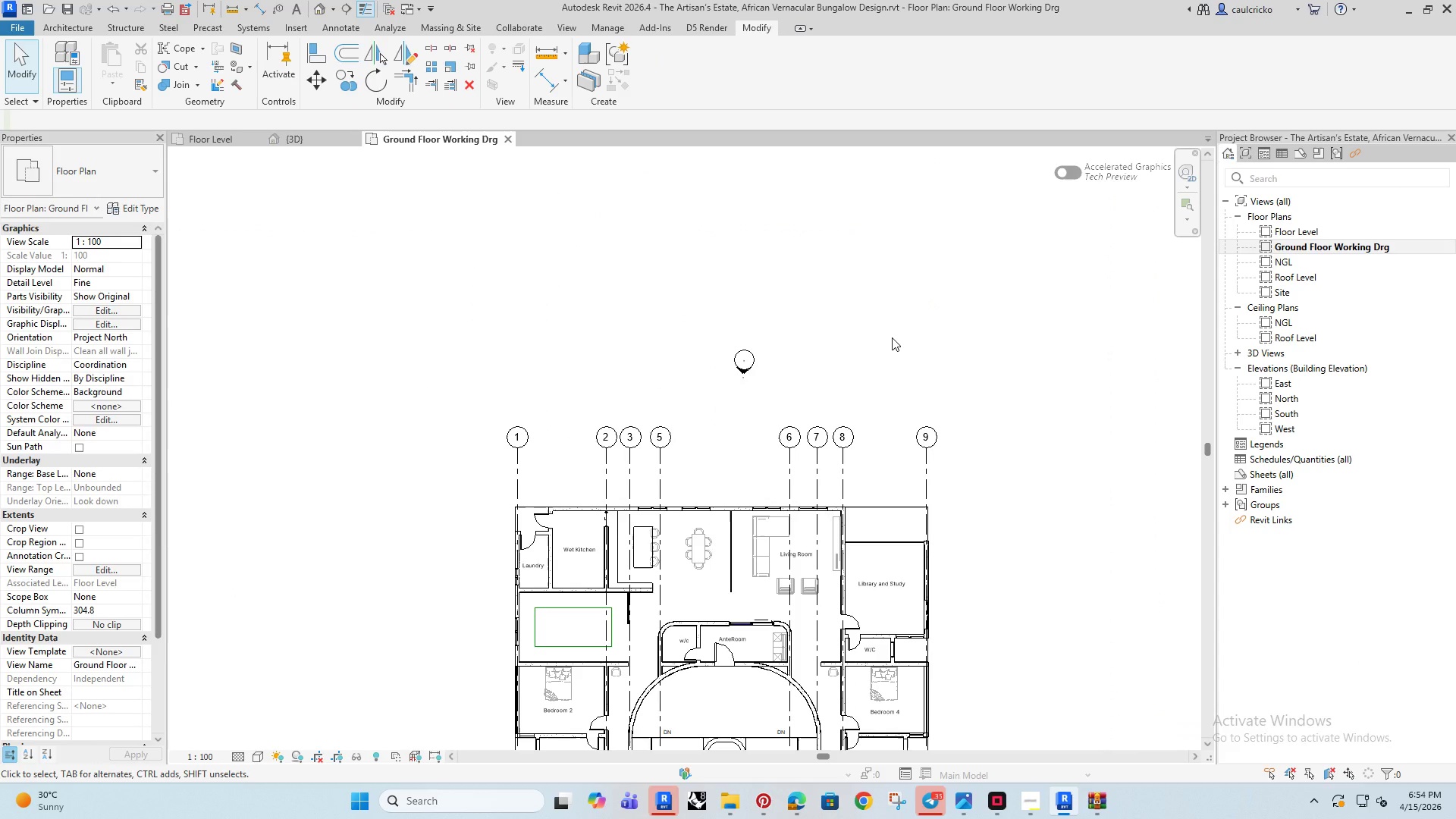 
left_click([384, 332])
 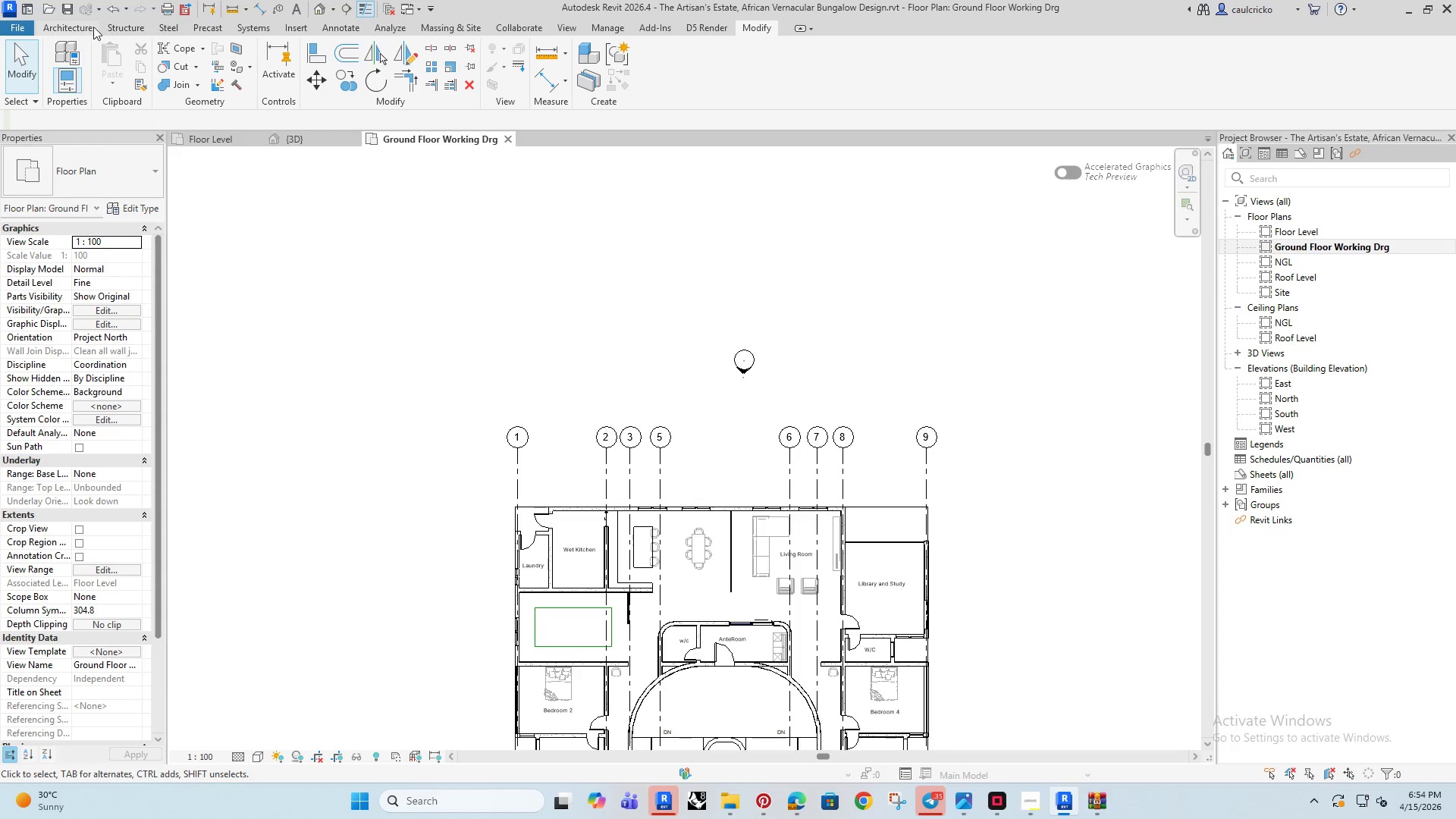 
left_click([89, 24])
 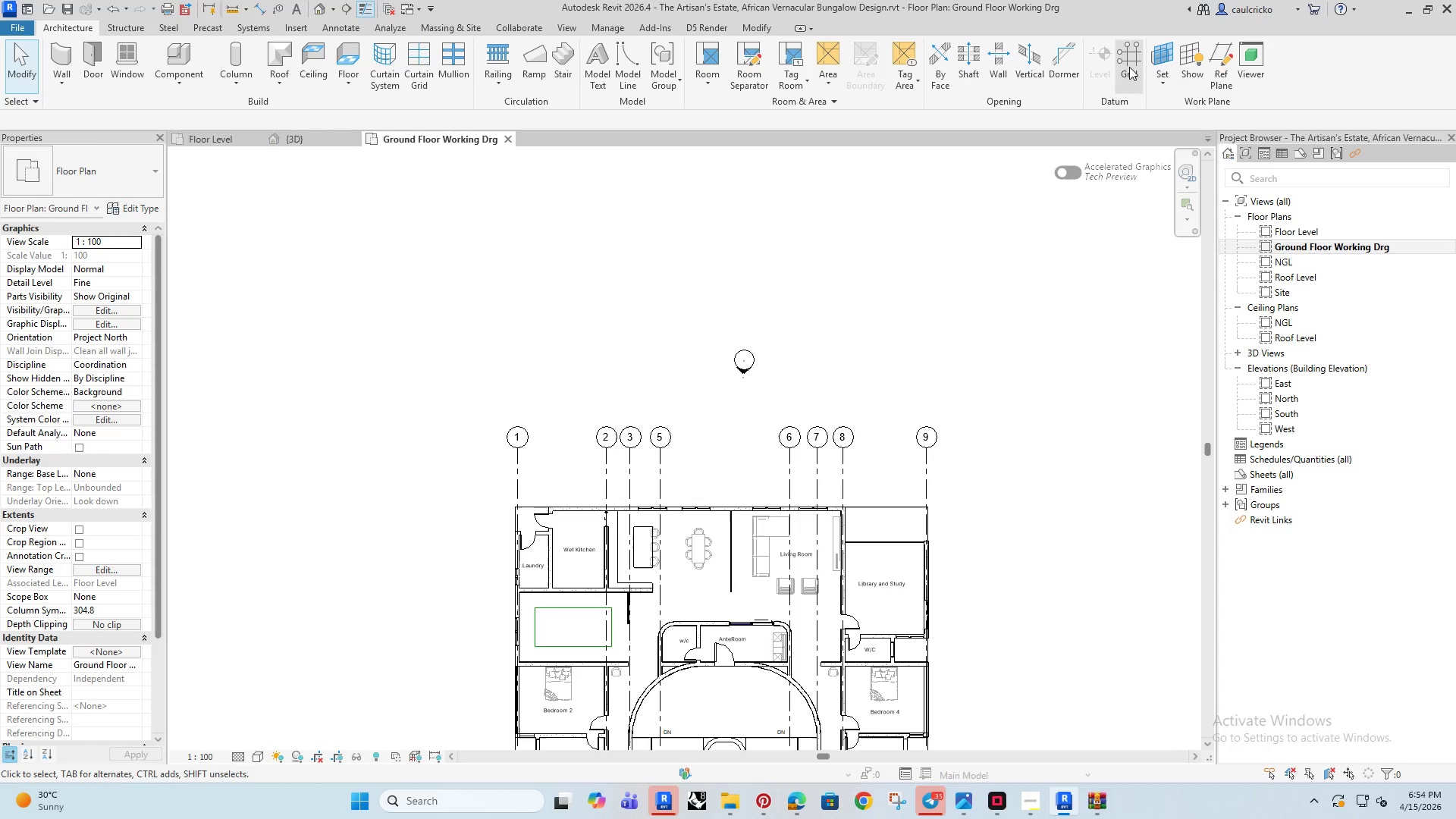 
left_click([1127, 66])
 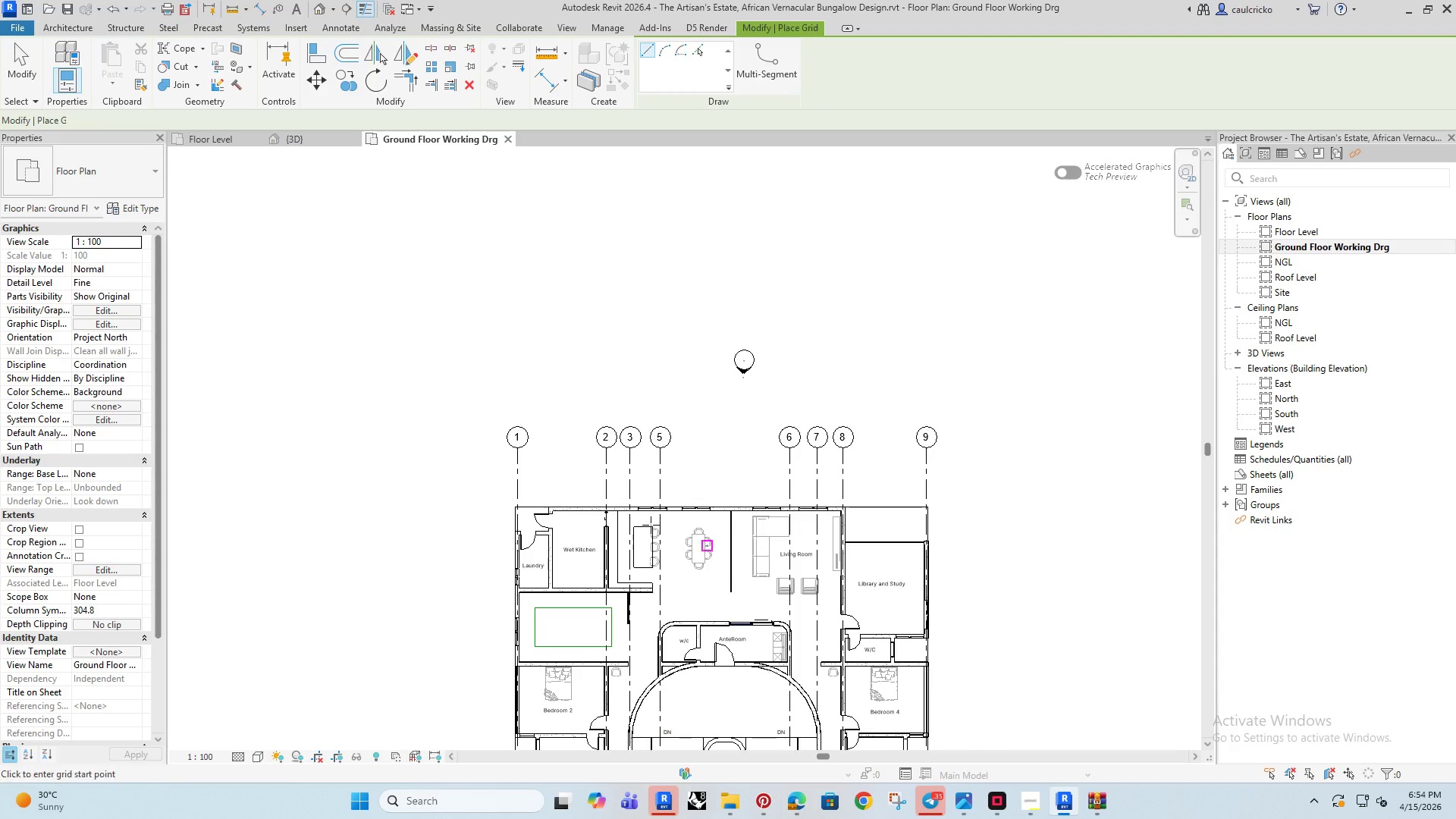 
scroll: coordinate [940, 509], scroll_direction: up, amount: 5.0
 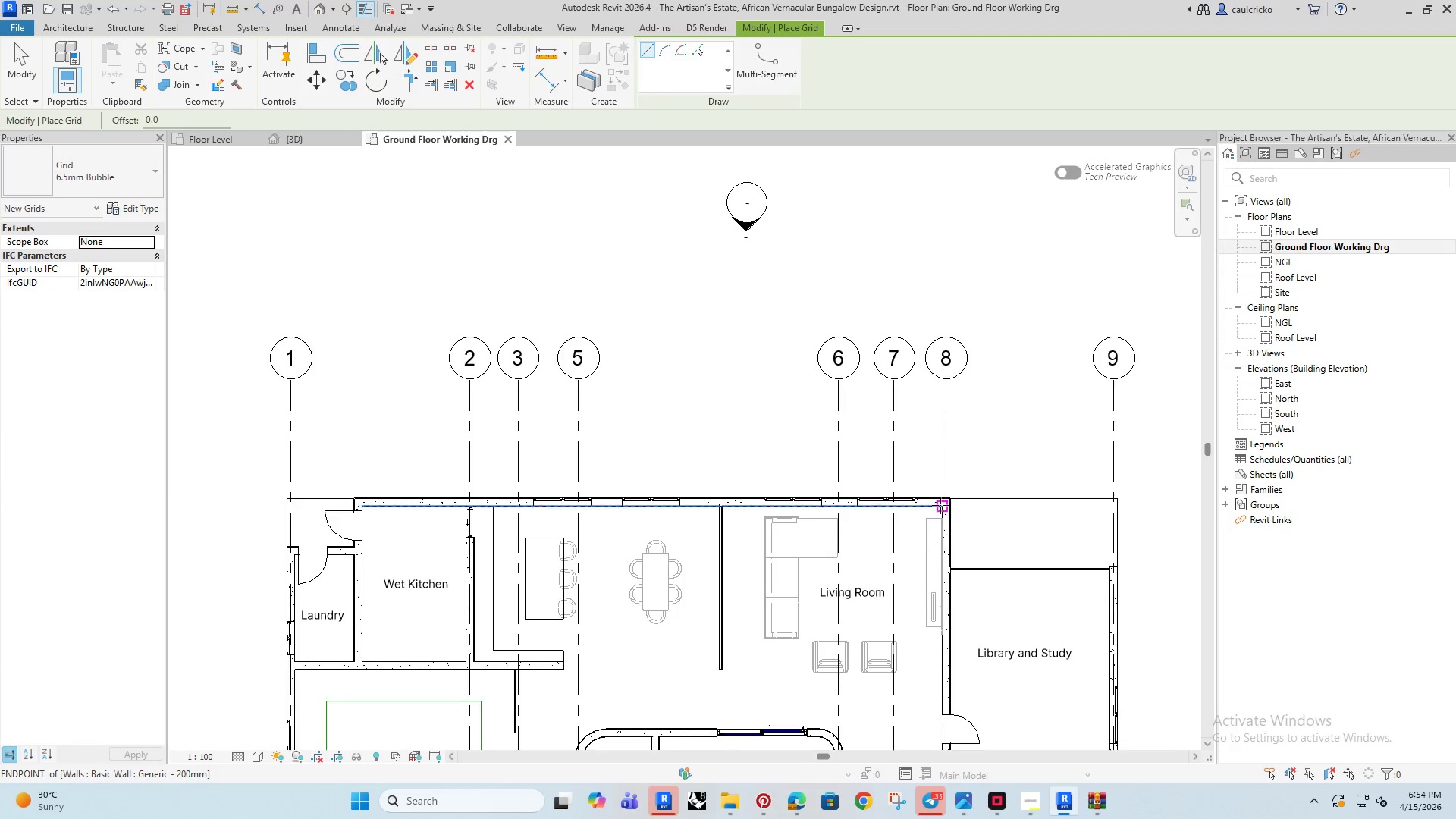 
left_click([931, 500])
 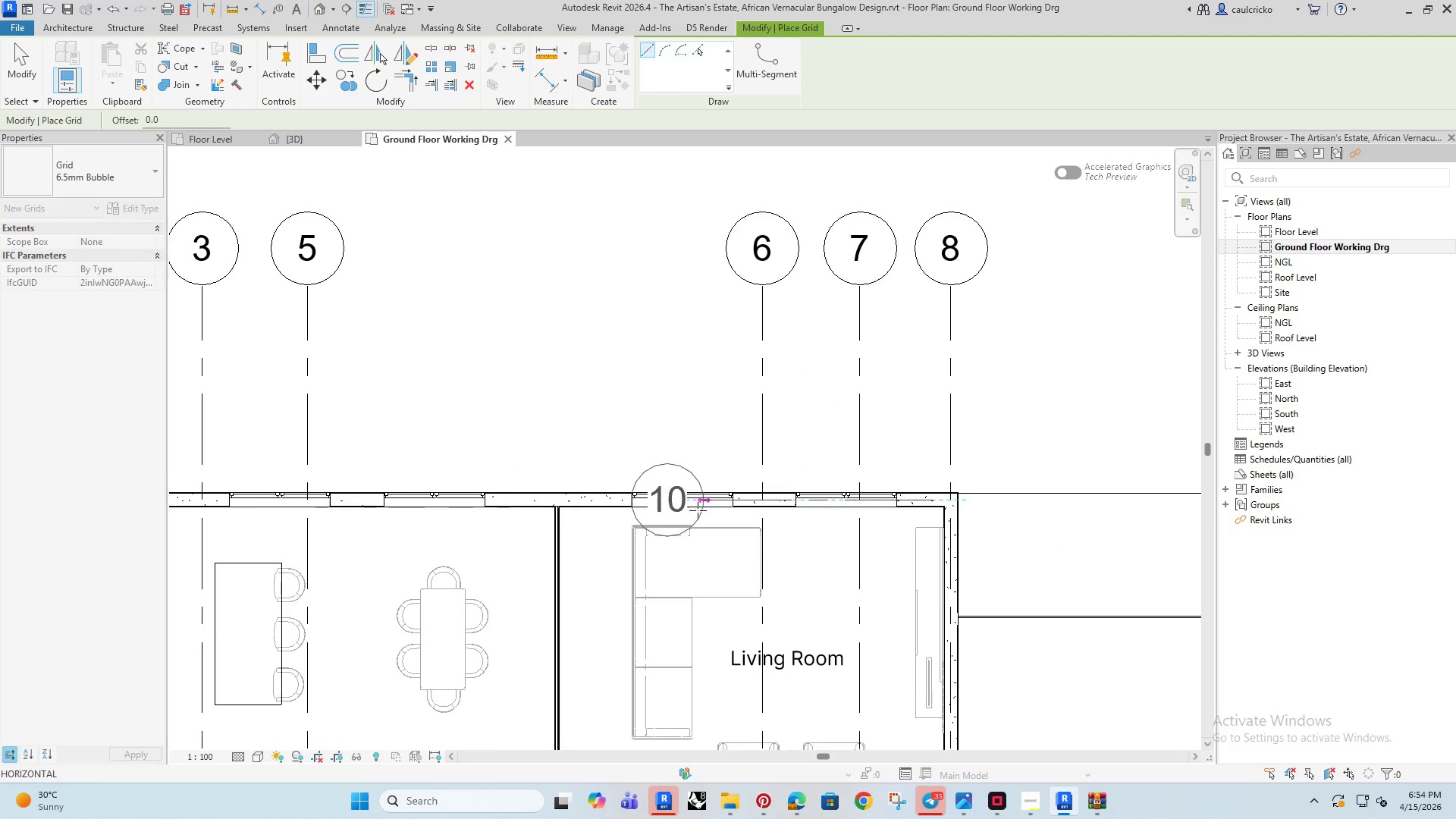 
scroll: coordinate [939, 505], scroll_direction: up, amount: 4.0
 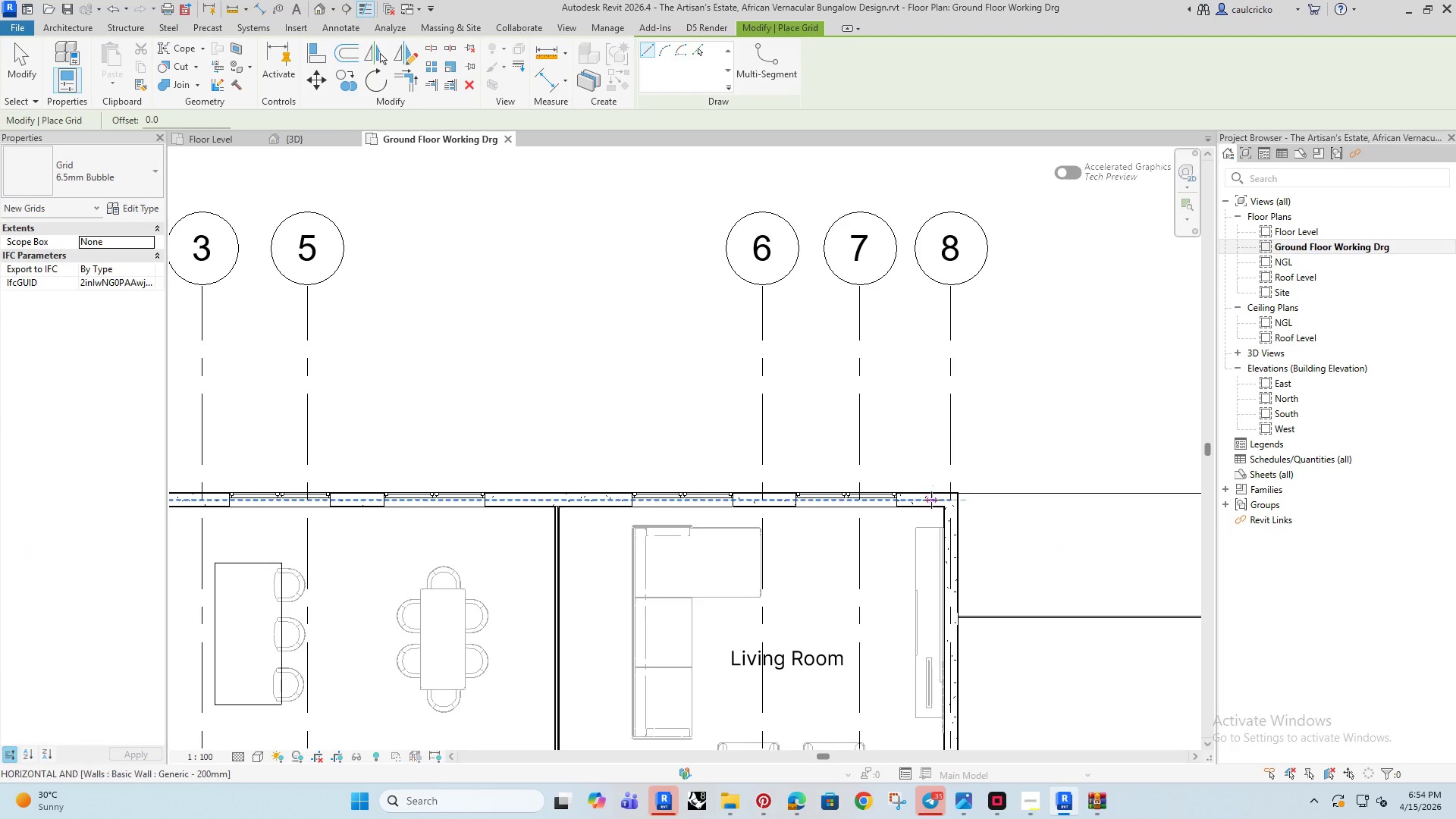 
scroll: coordinate [697, 511], scroll_direction: down, amount: 4.0
 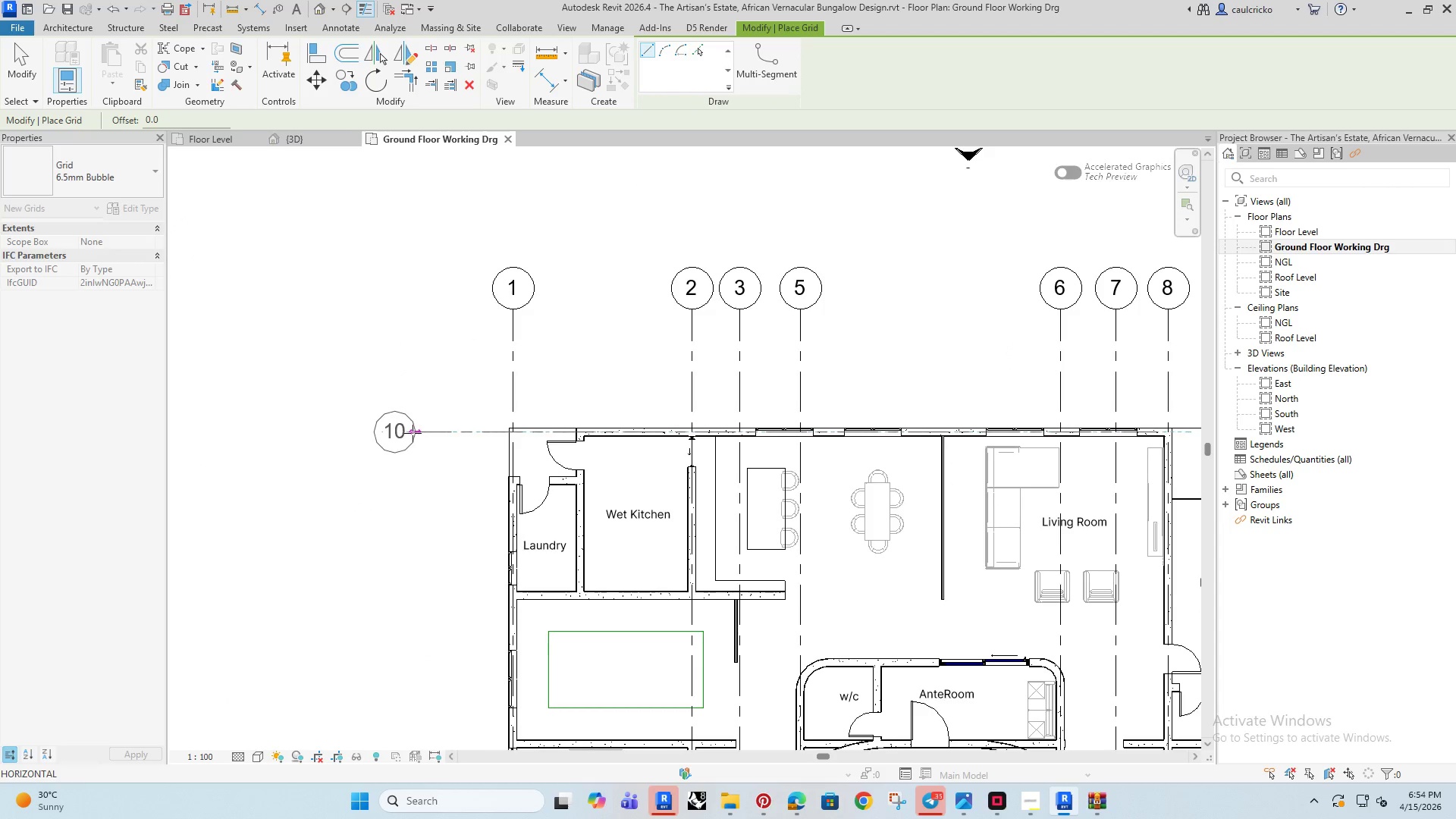 
left_click([394, 430])
 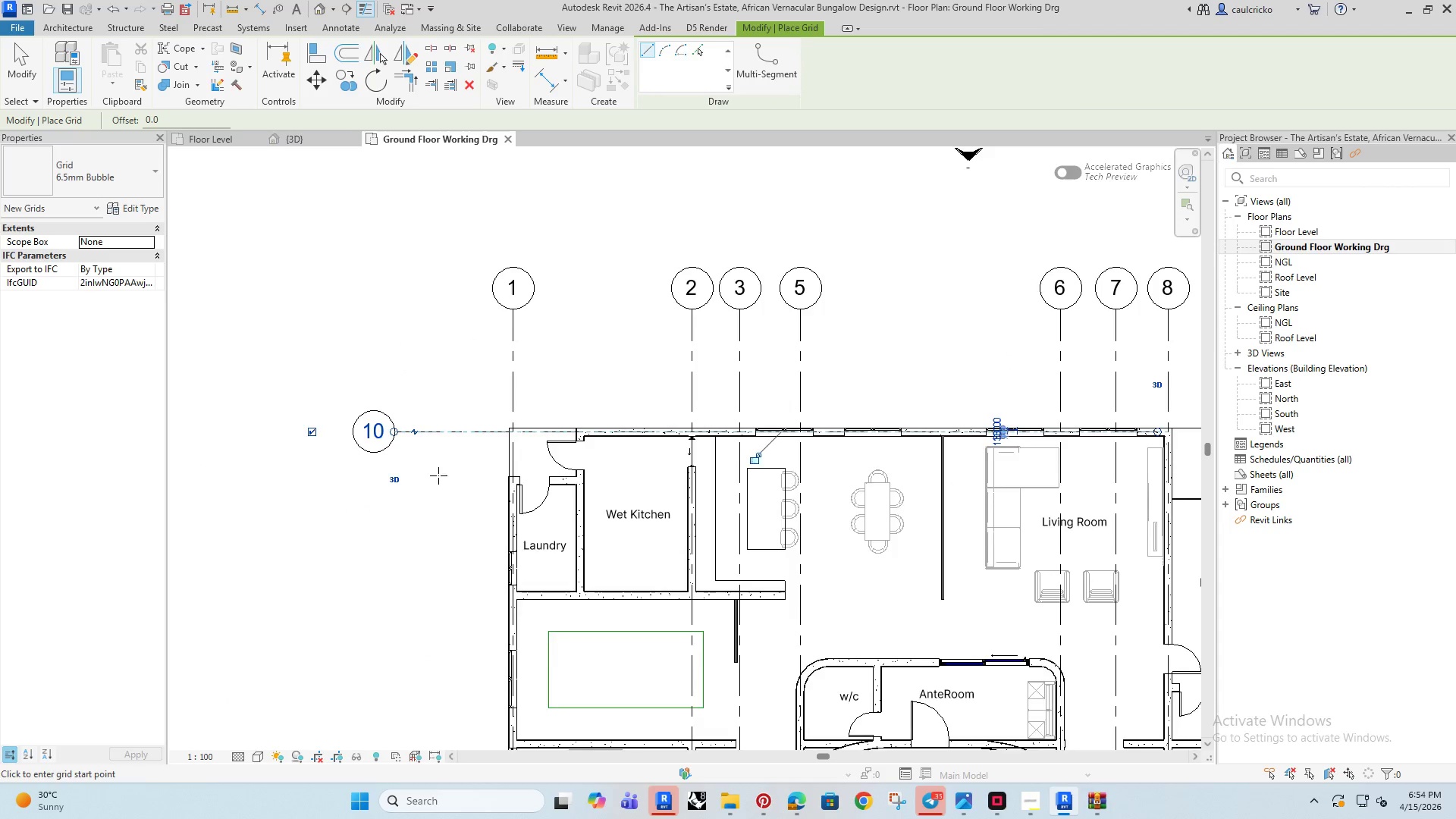 
key(Escape)
 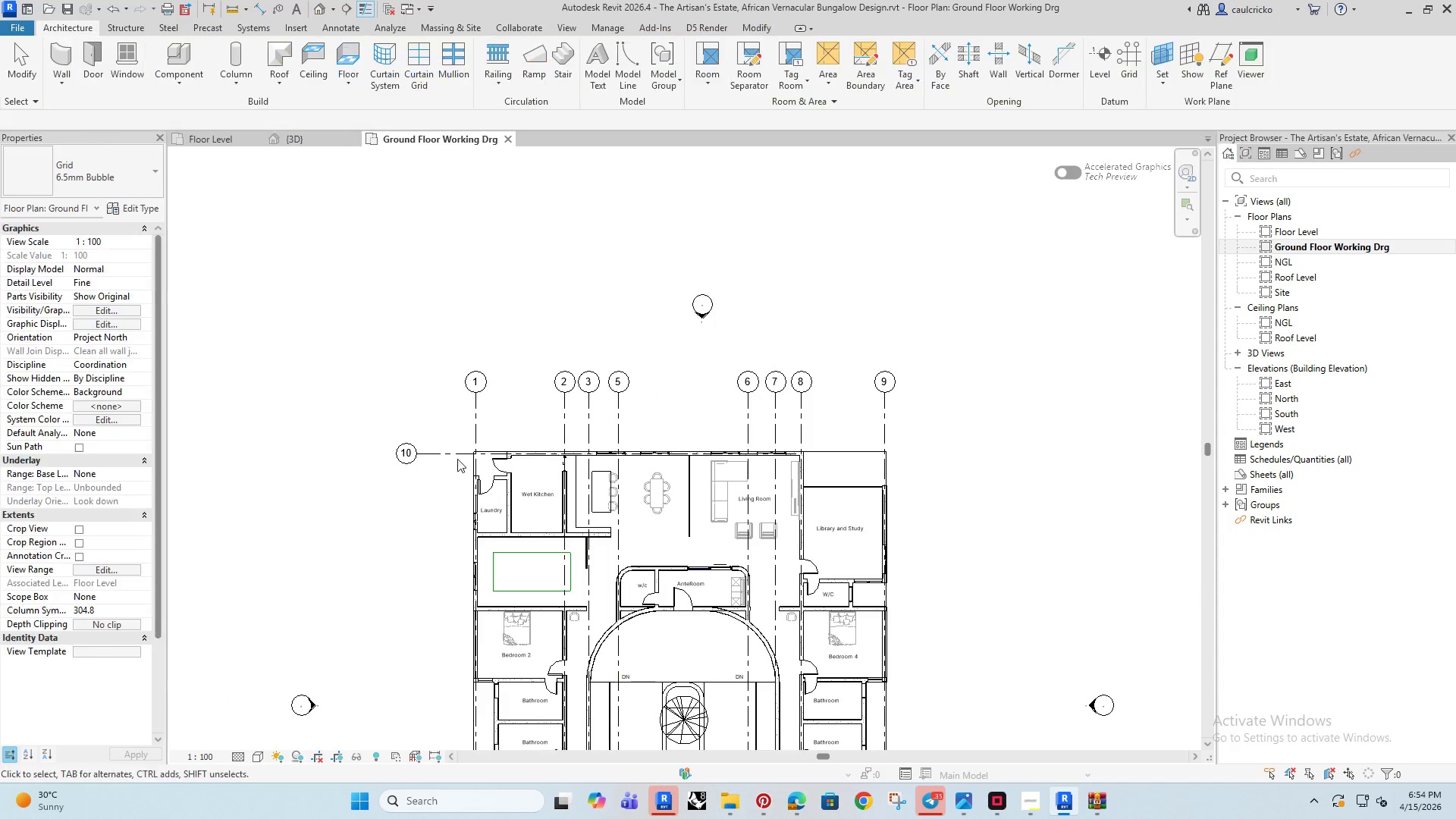 
scroll: coordinate [440, 479], scroll_direction: down, amount: 5.0
 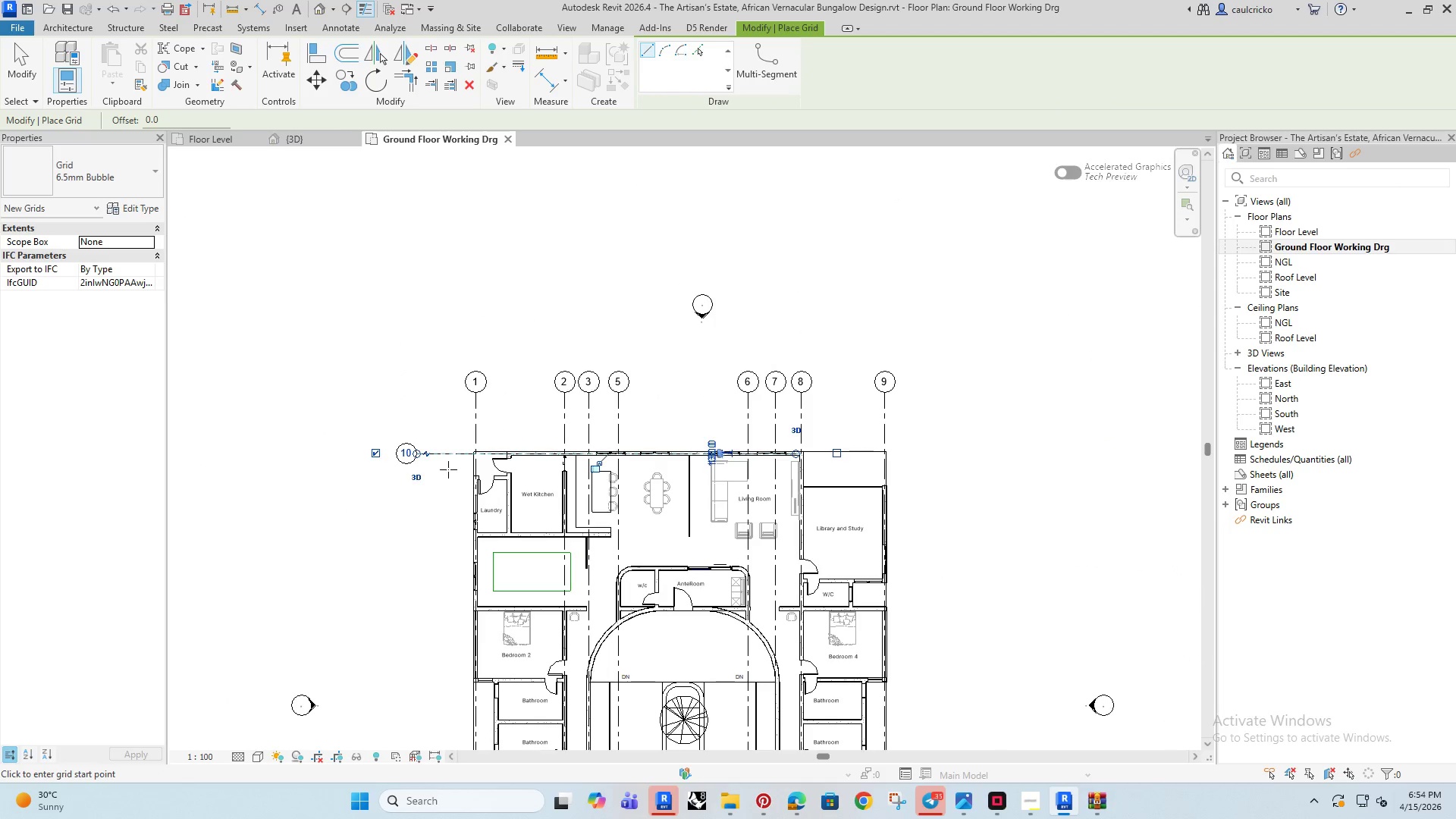 
key(Escape)
 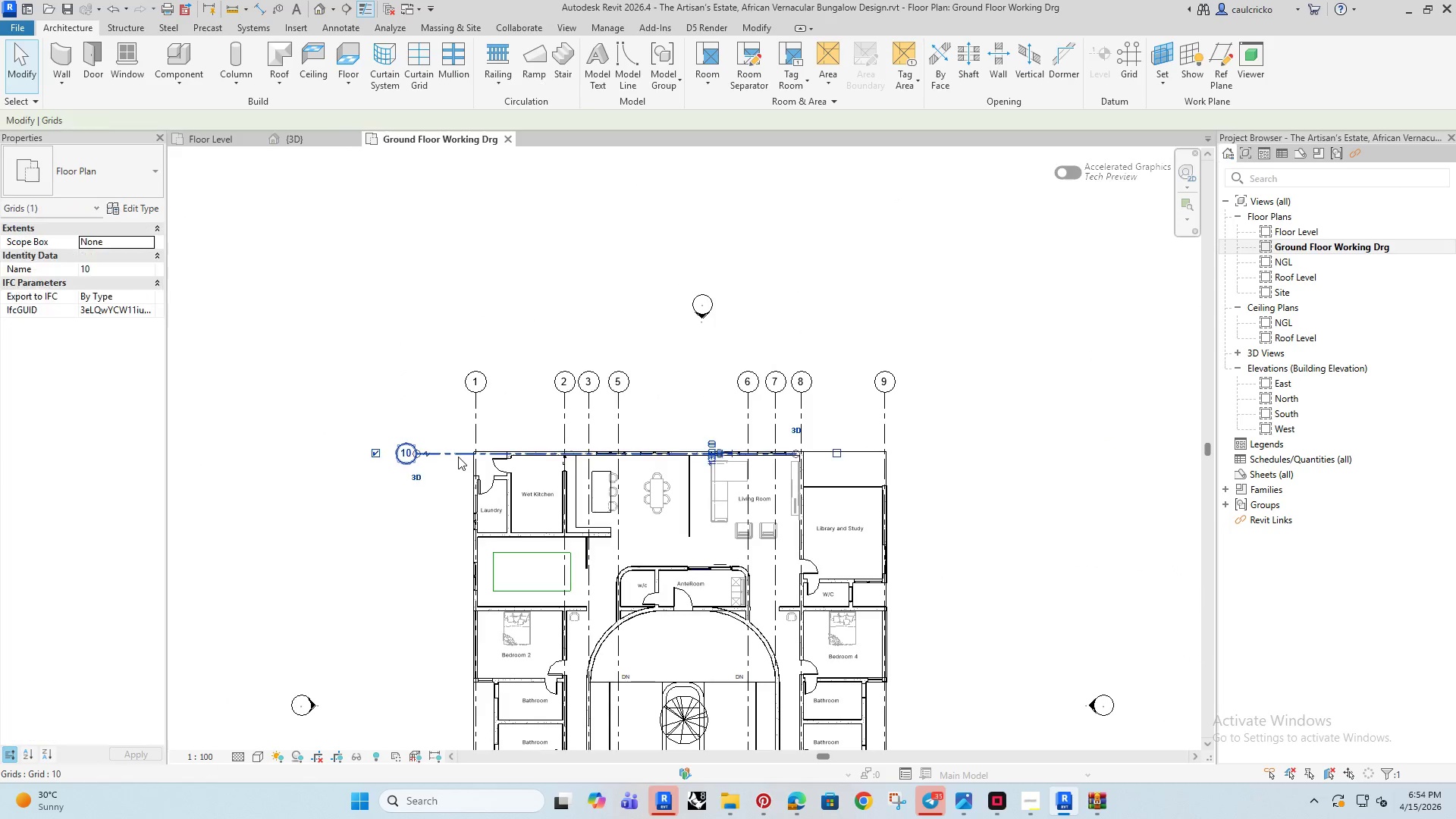 
left_click([458, 457])
 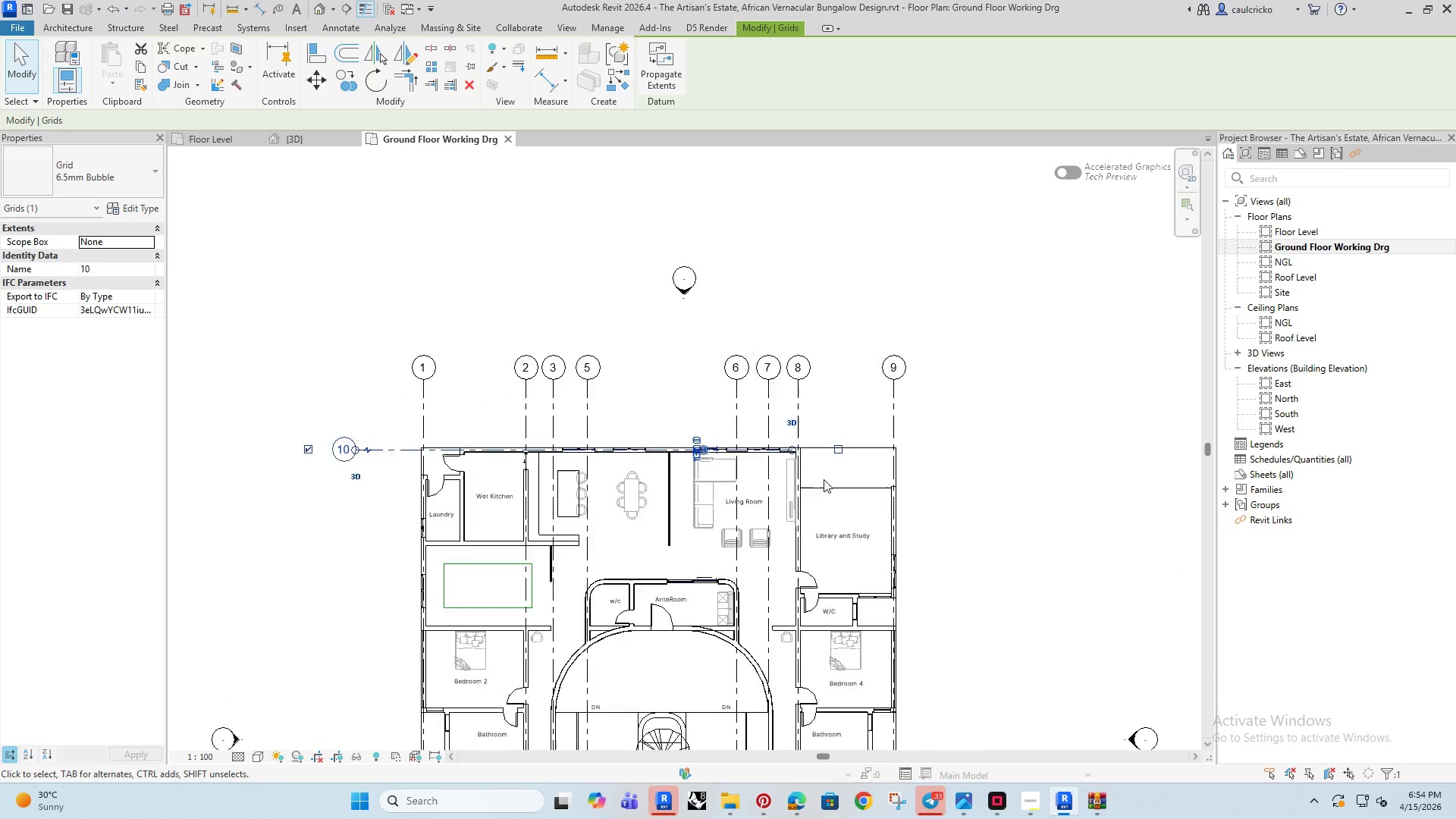 
scroll: coordinate [824, 479], scroll_direction: up, amount: 3.0
 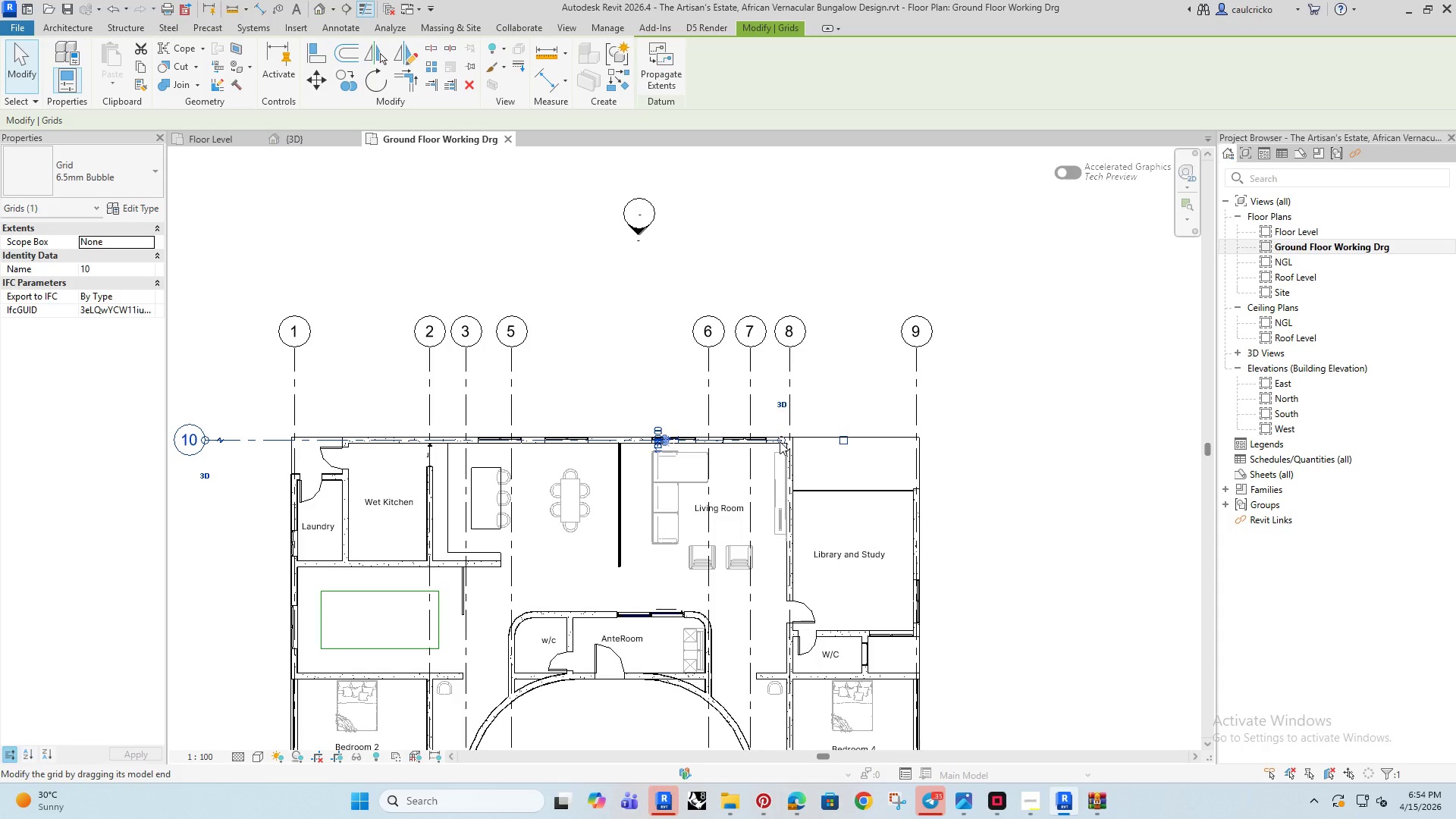 
left_click_drag(start_coordinate=[780, 441], to_coordinate=[1011, 447])
 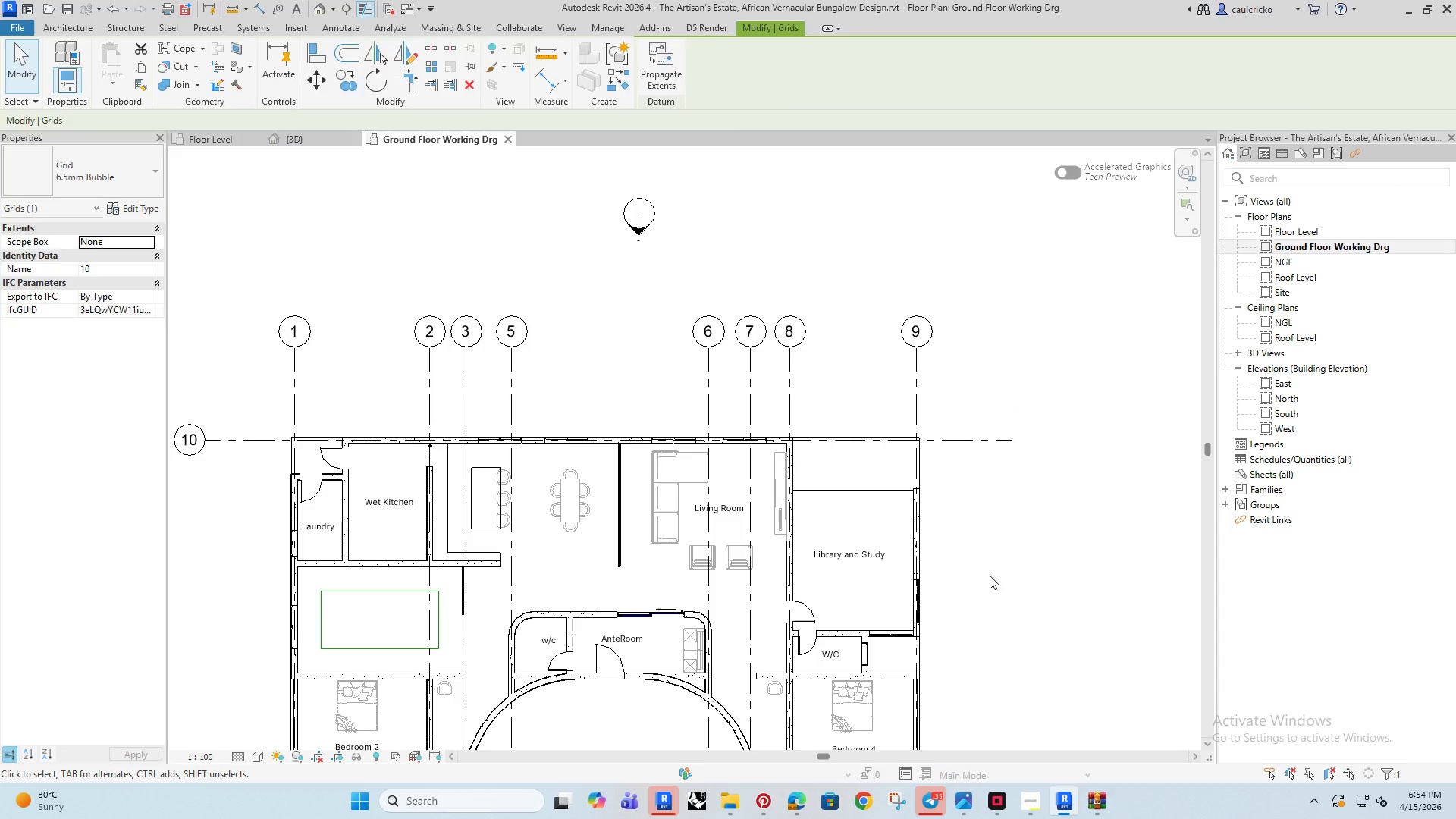 
left_click([990, 576])
 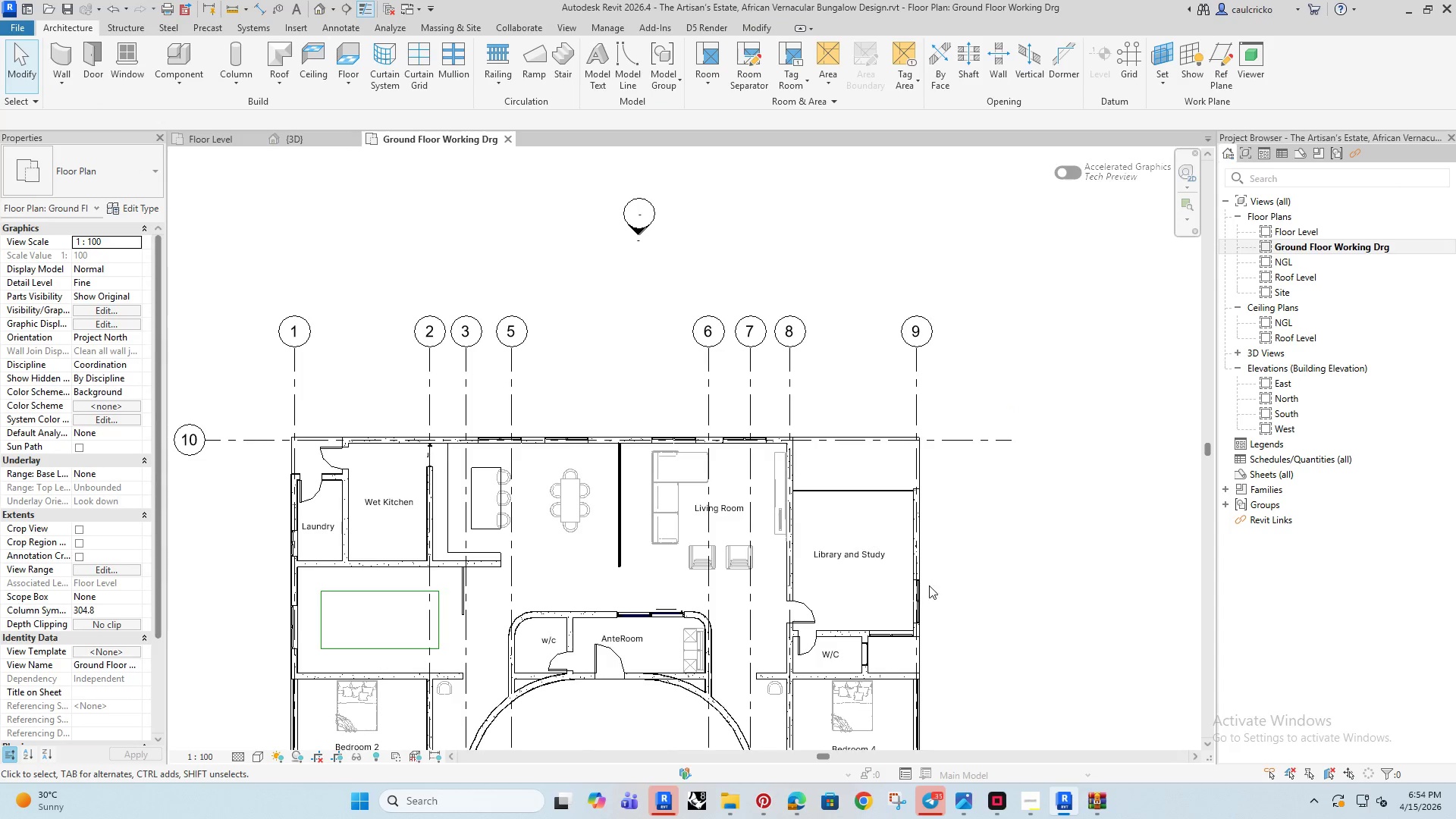 
scroll: coordinate [937, 585], scroll_direction: down, amount: 5.0
 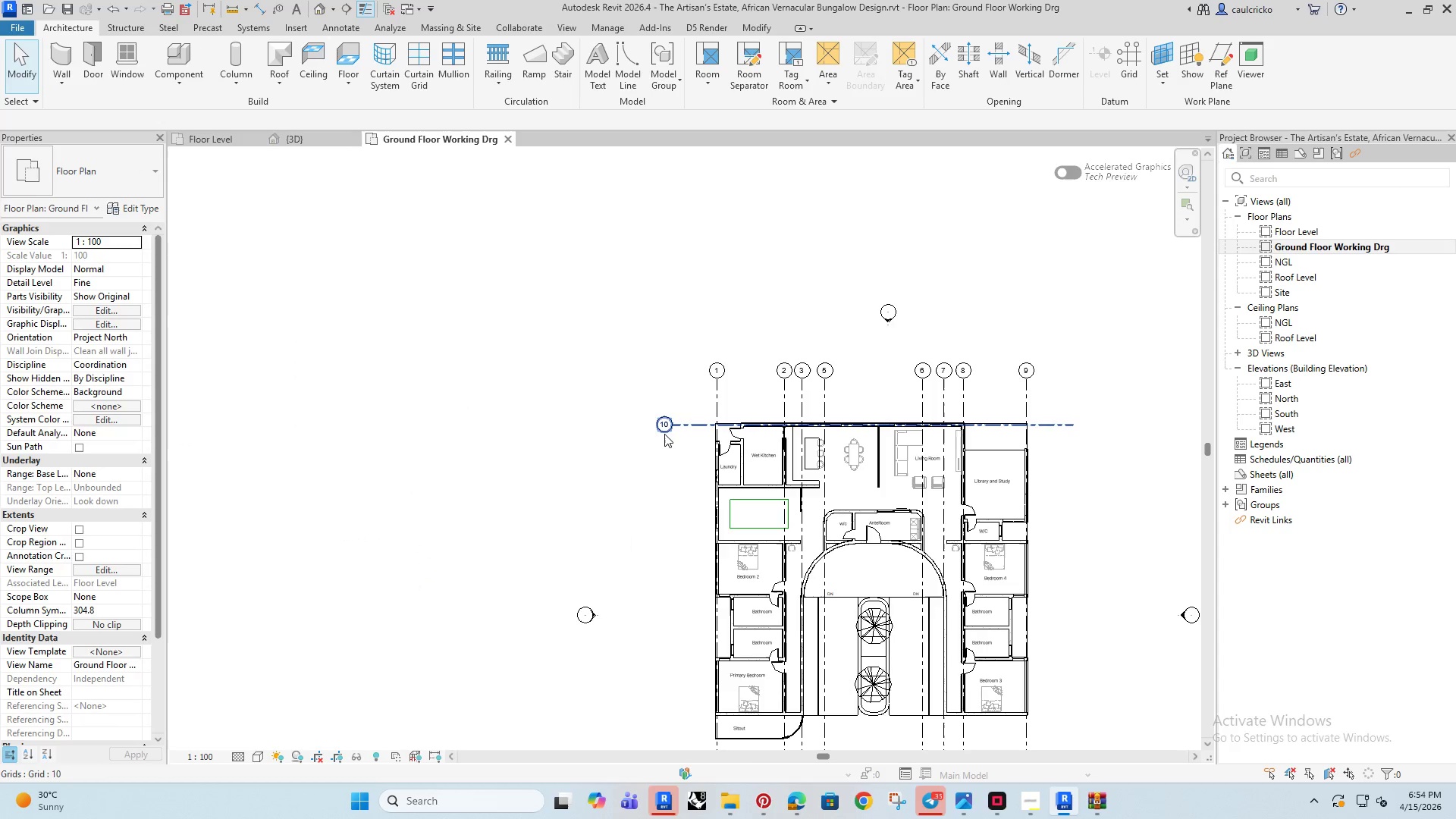 
left_click([670, 428])
 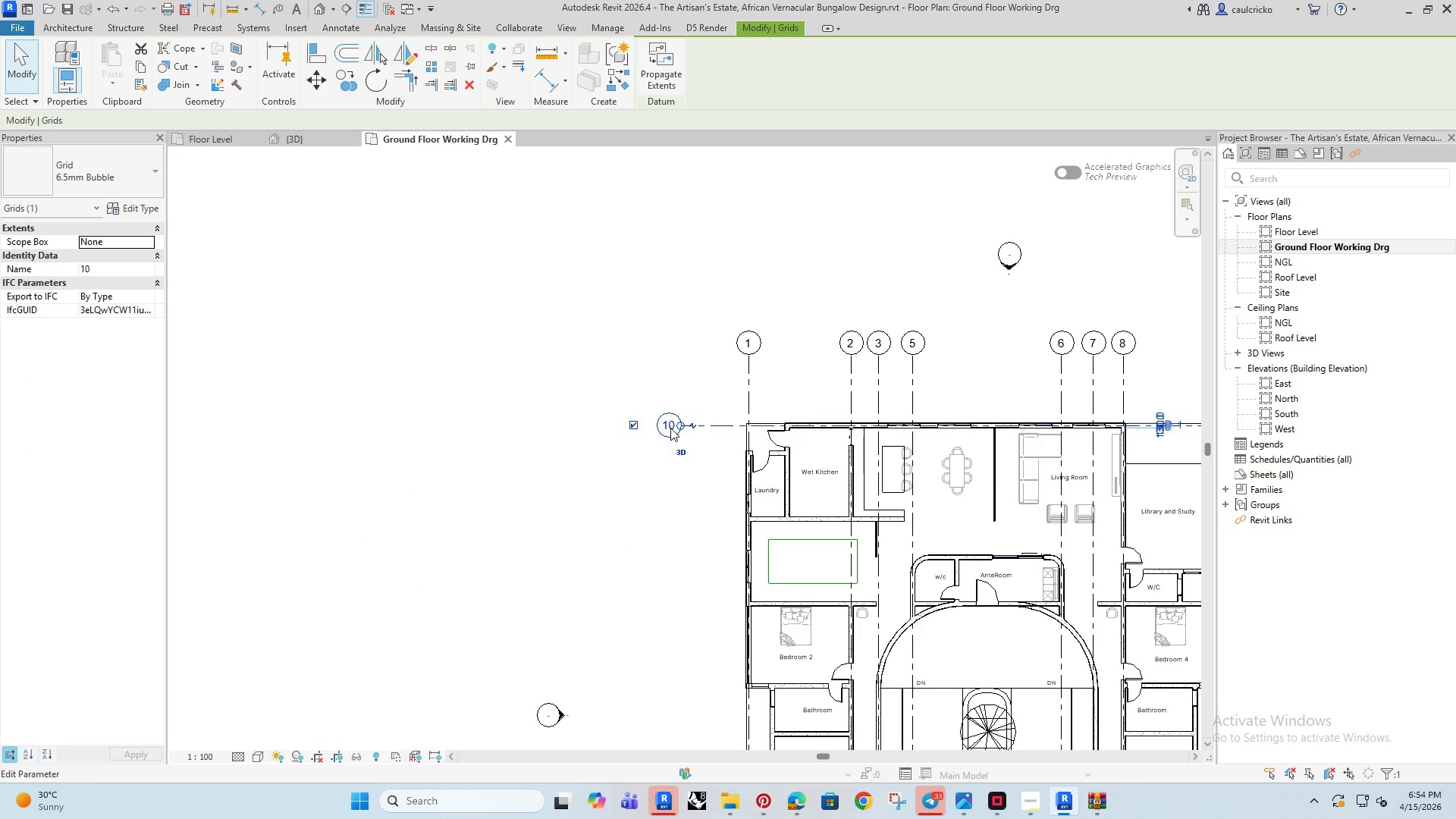 
scroll: coordinate [655, 422], scroll_direction: up, amount: 3.0
 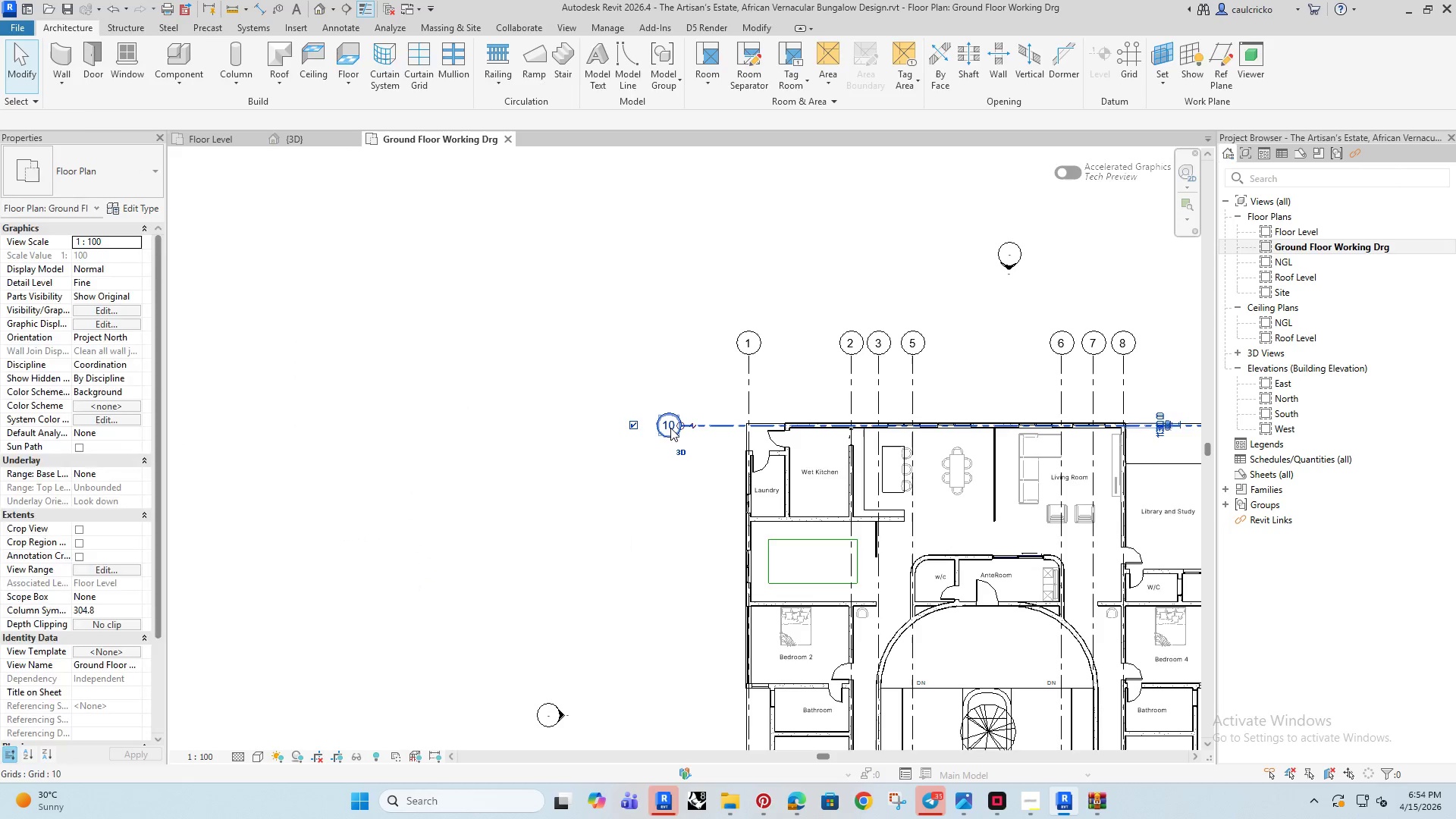 
double_click([670, 428])
 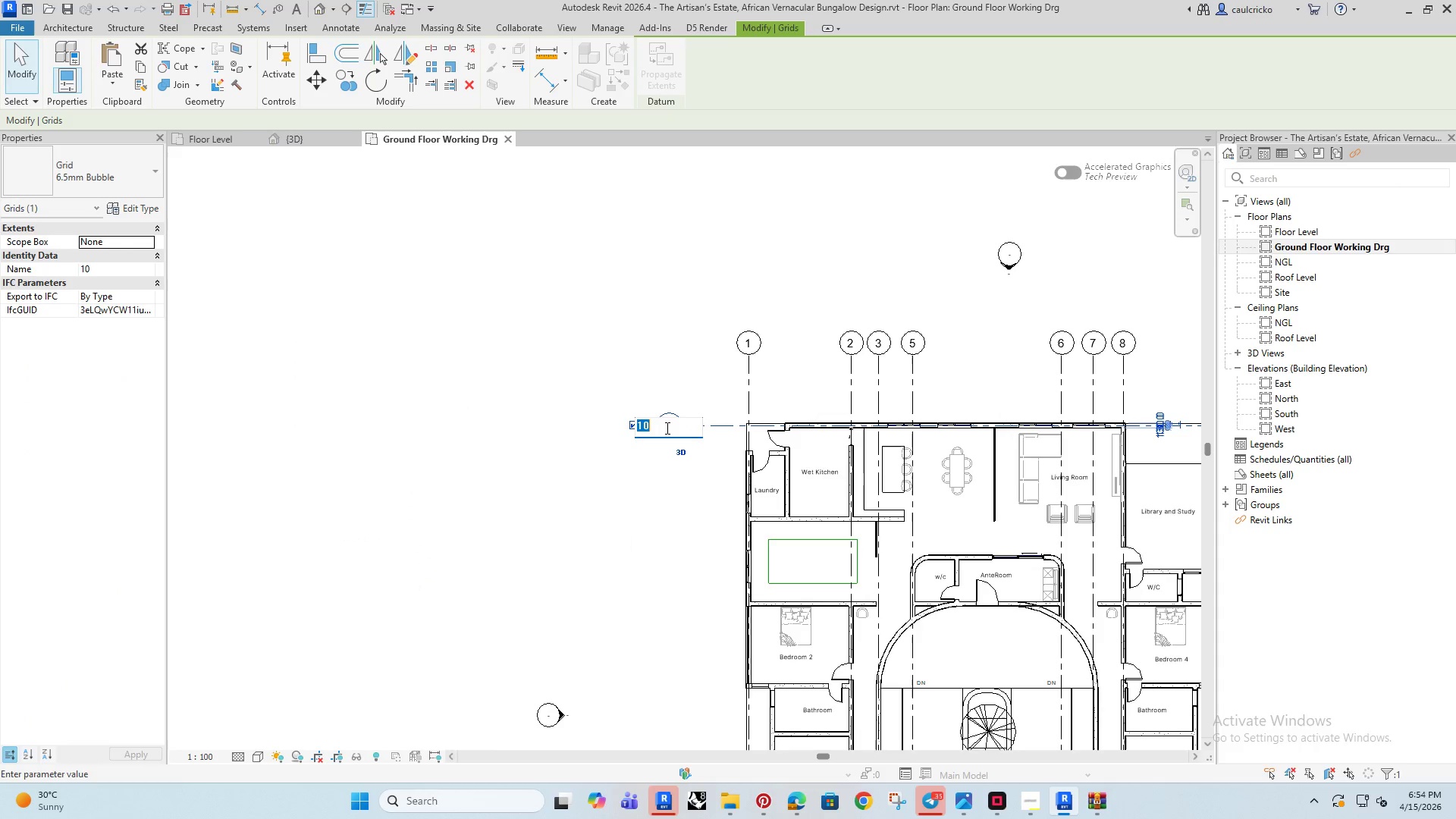 
key(Shift+A)
 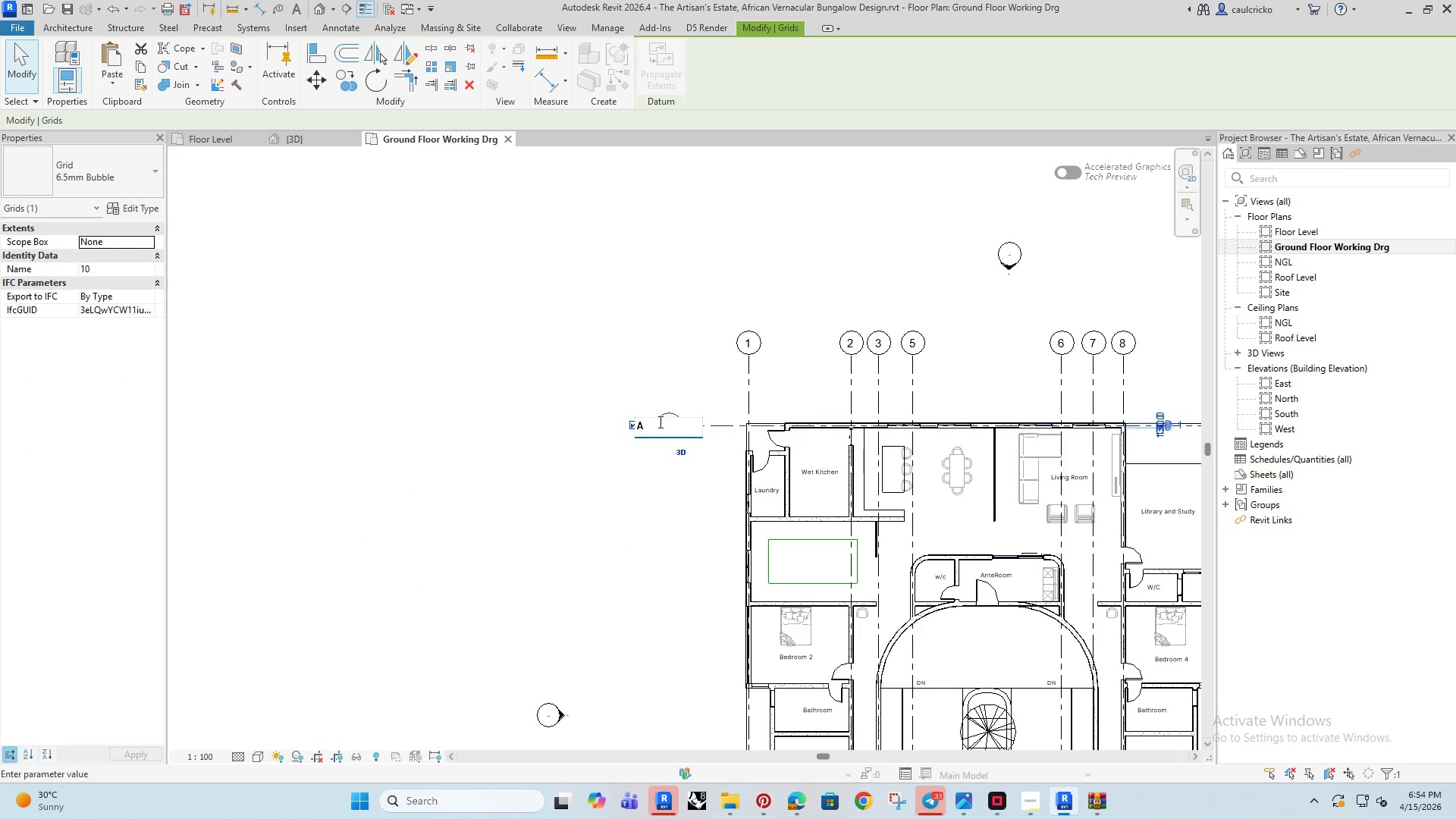 
key(Enter)
 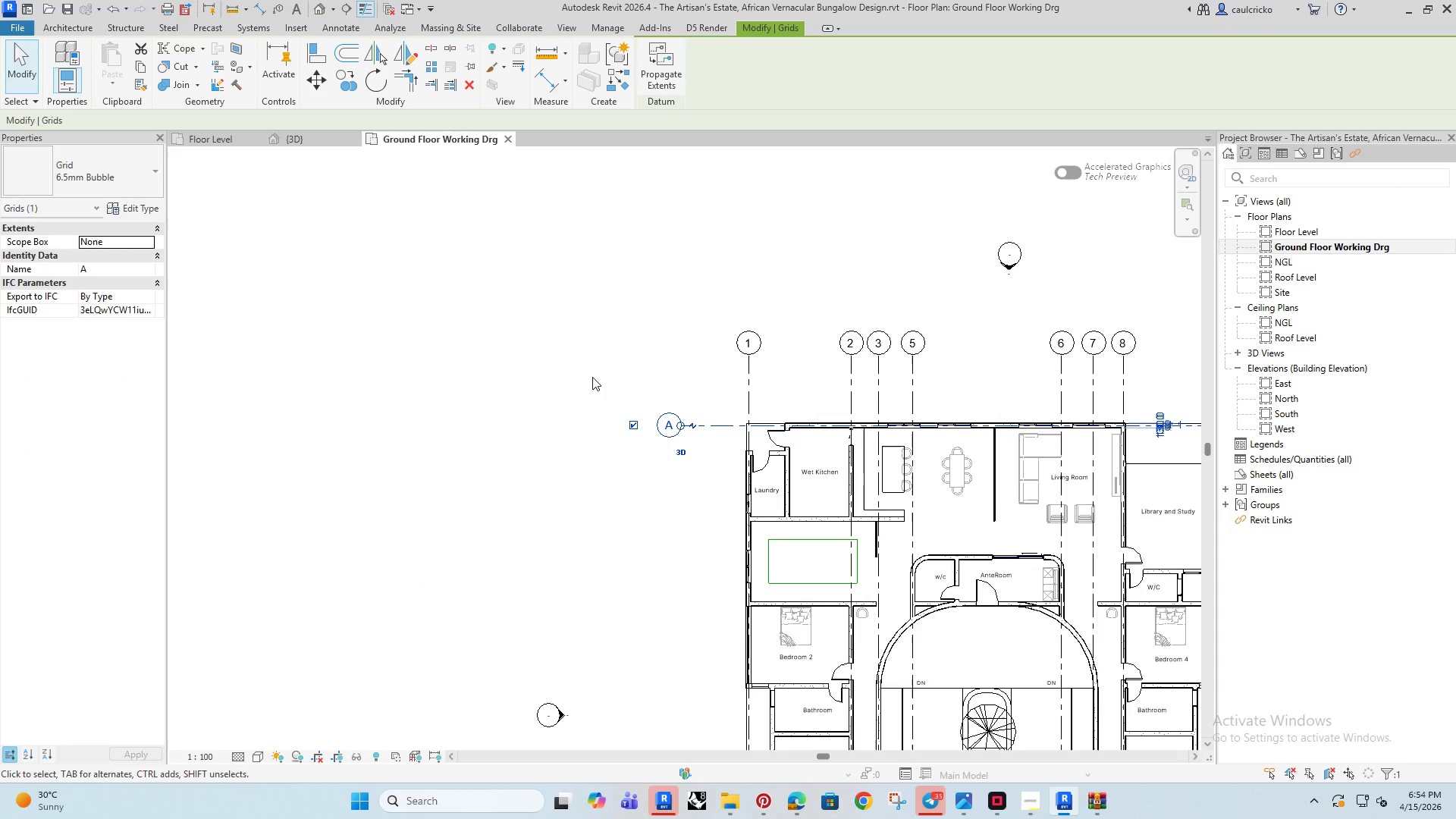 
wait(5.39)
 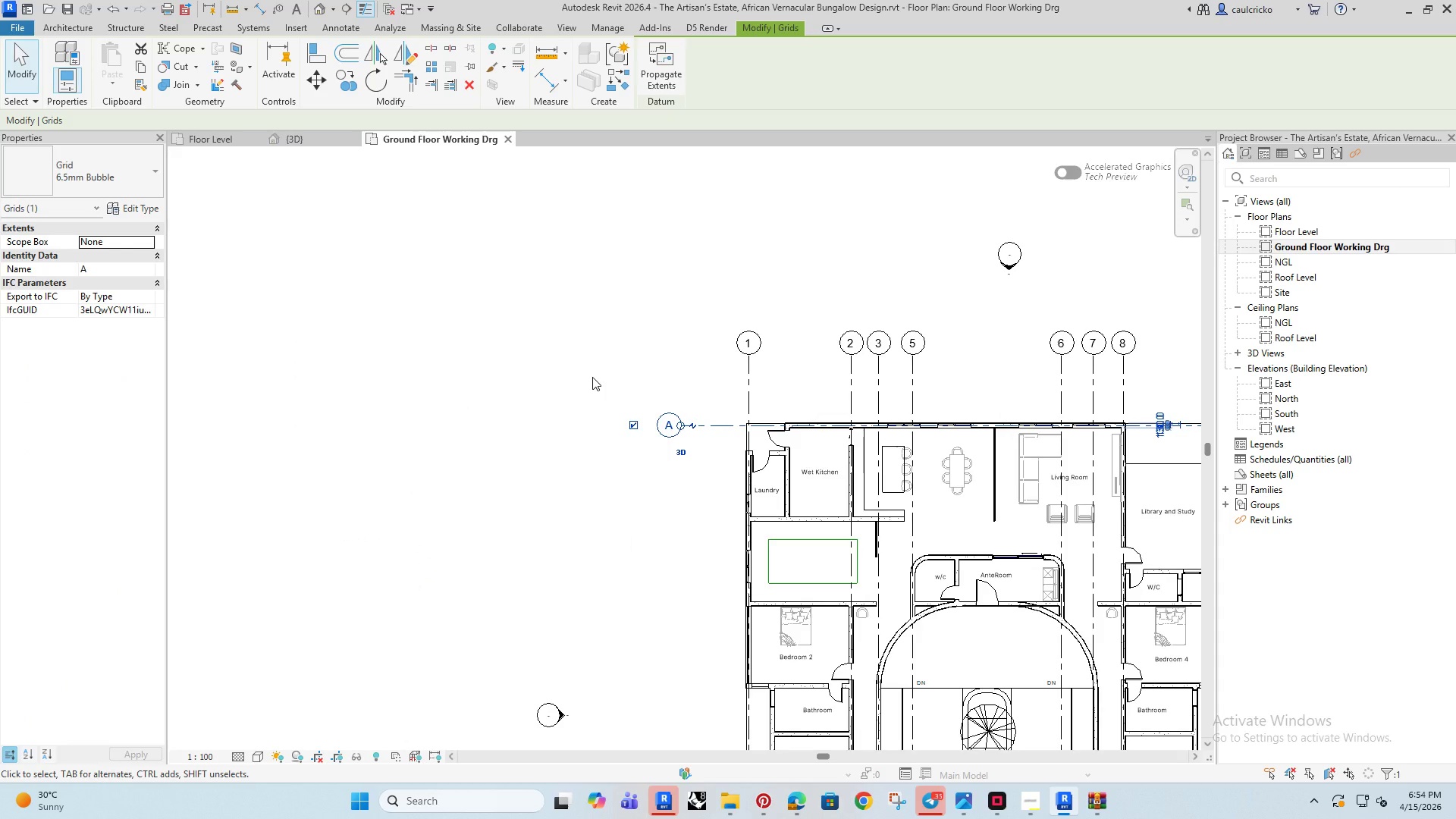 
scroll: coordinate [588, 424], scroll_direction: down, amount: 2.0
 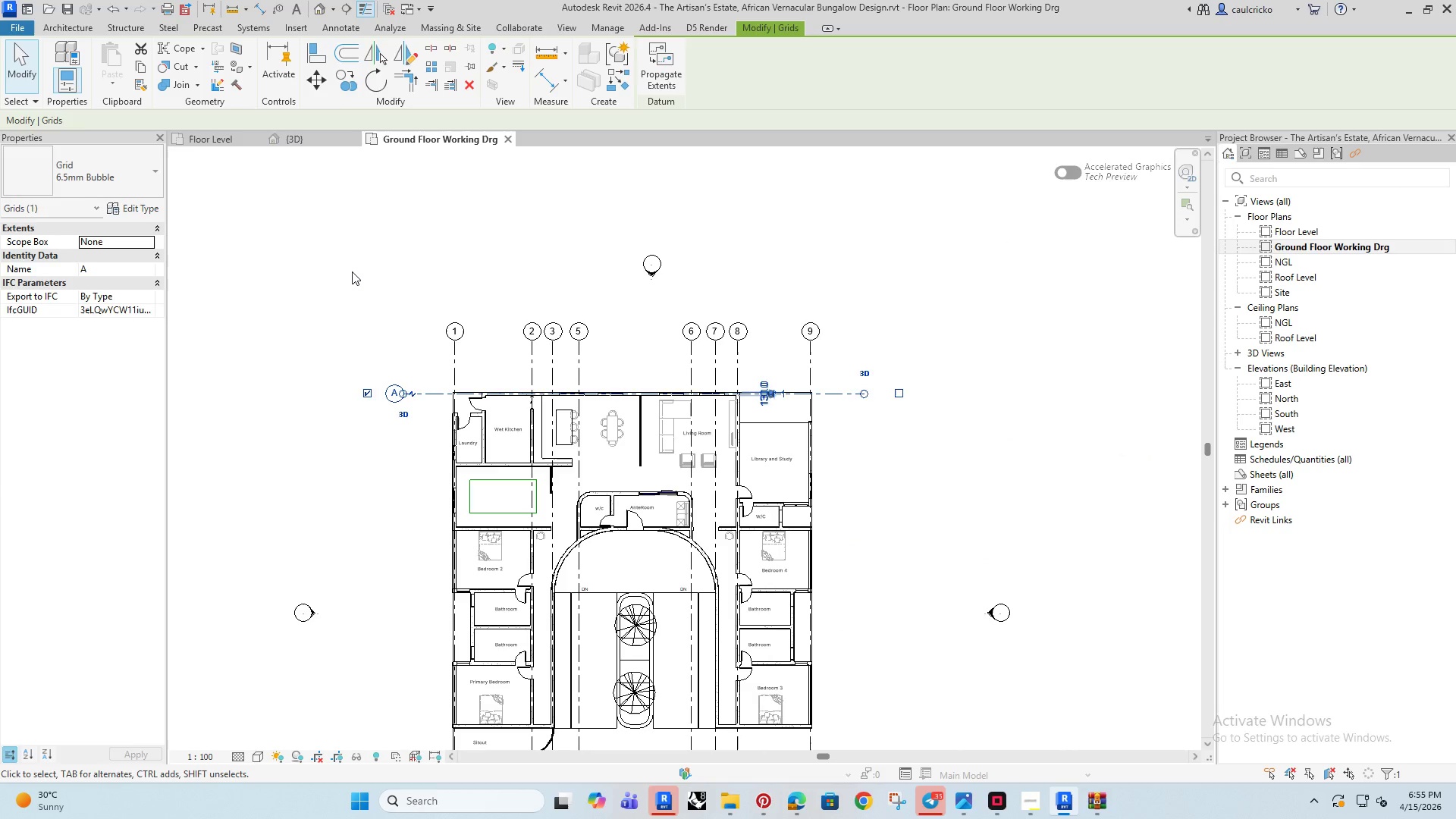 
left_click([351, 271])
 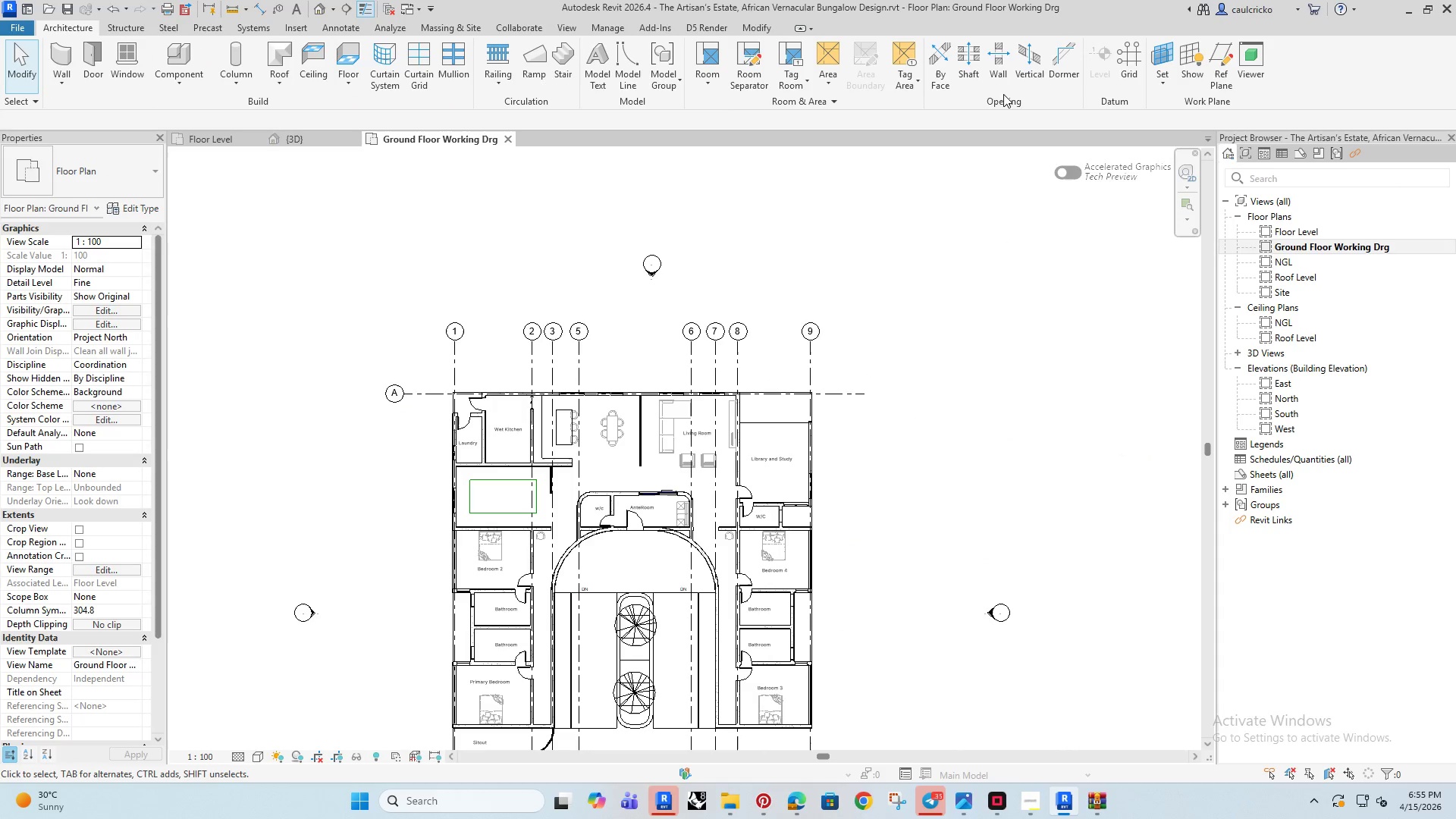 
left_click([1129, 58])
 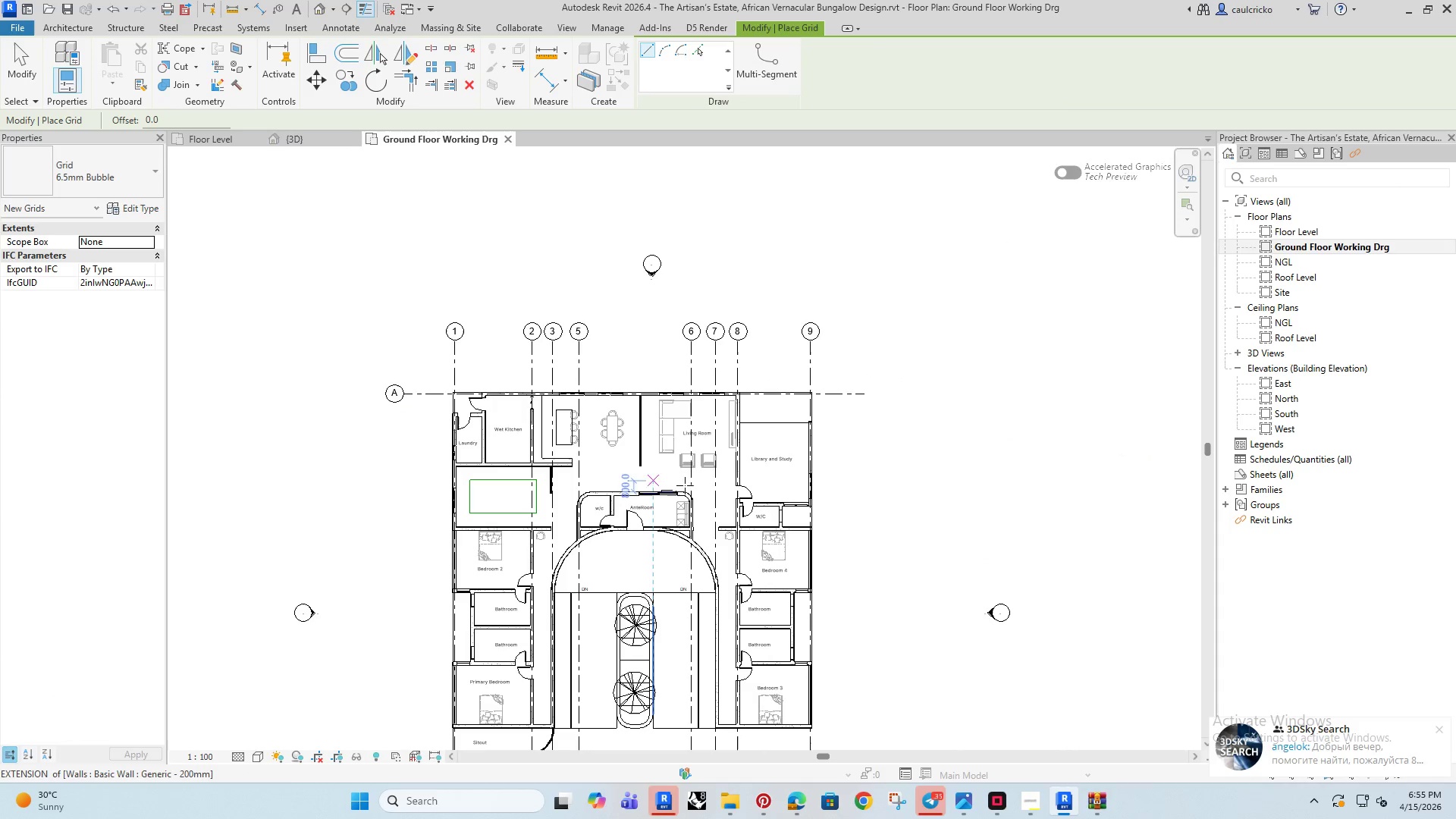 
scroll: coordinate [863, 469], scroll_direction: up, amount: 2.0
 